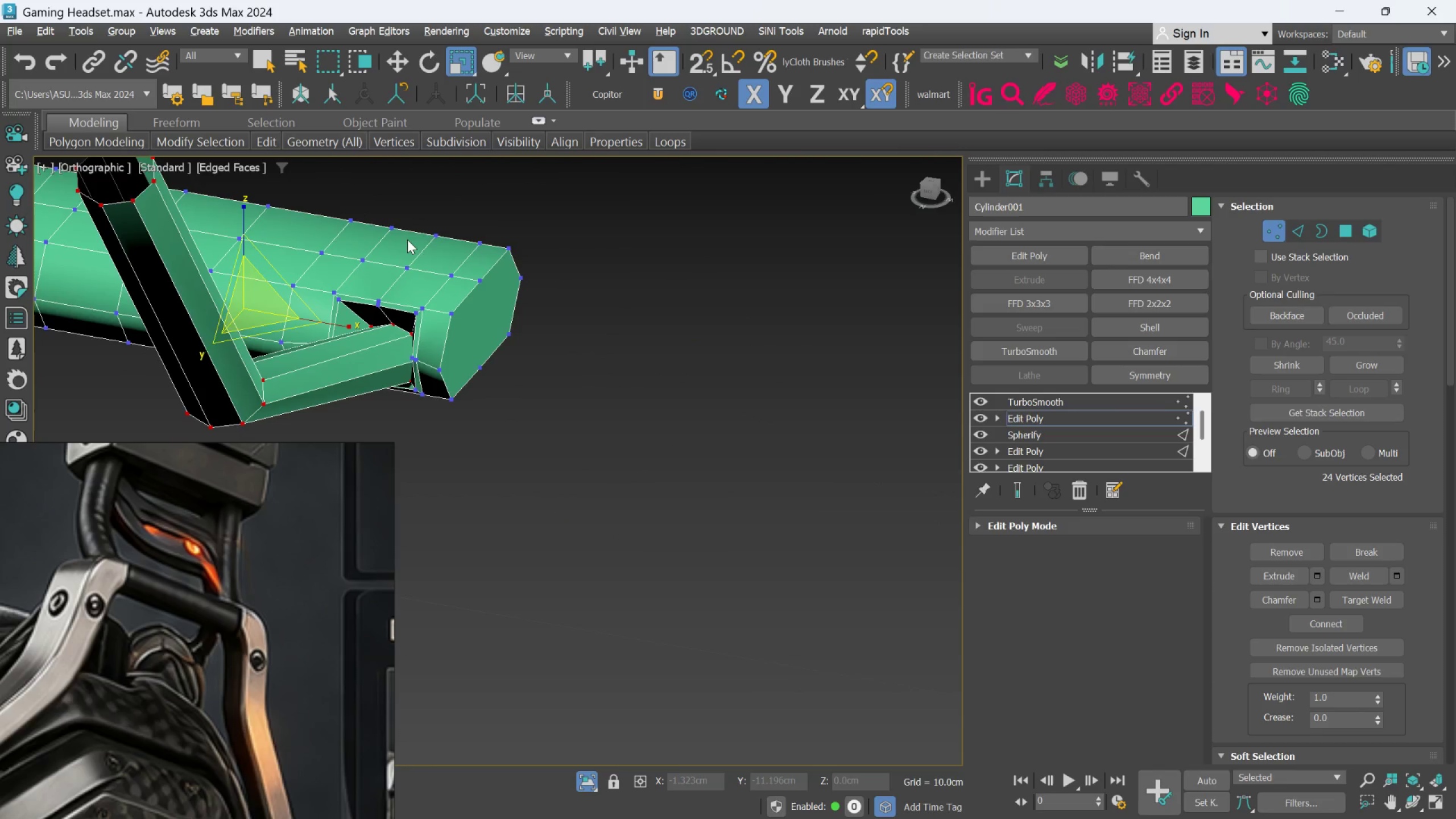 
key(Alt+AltLeft)
 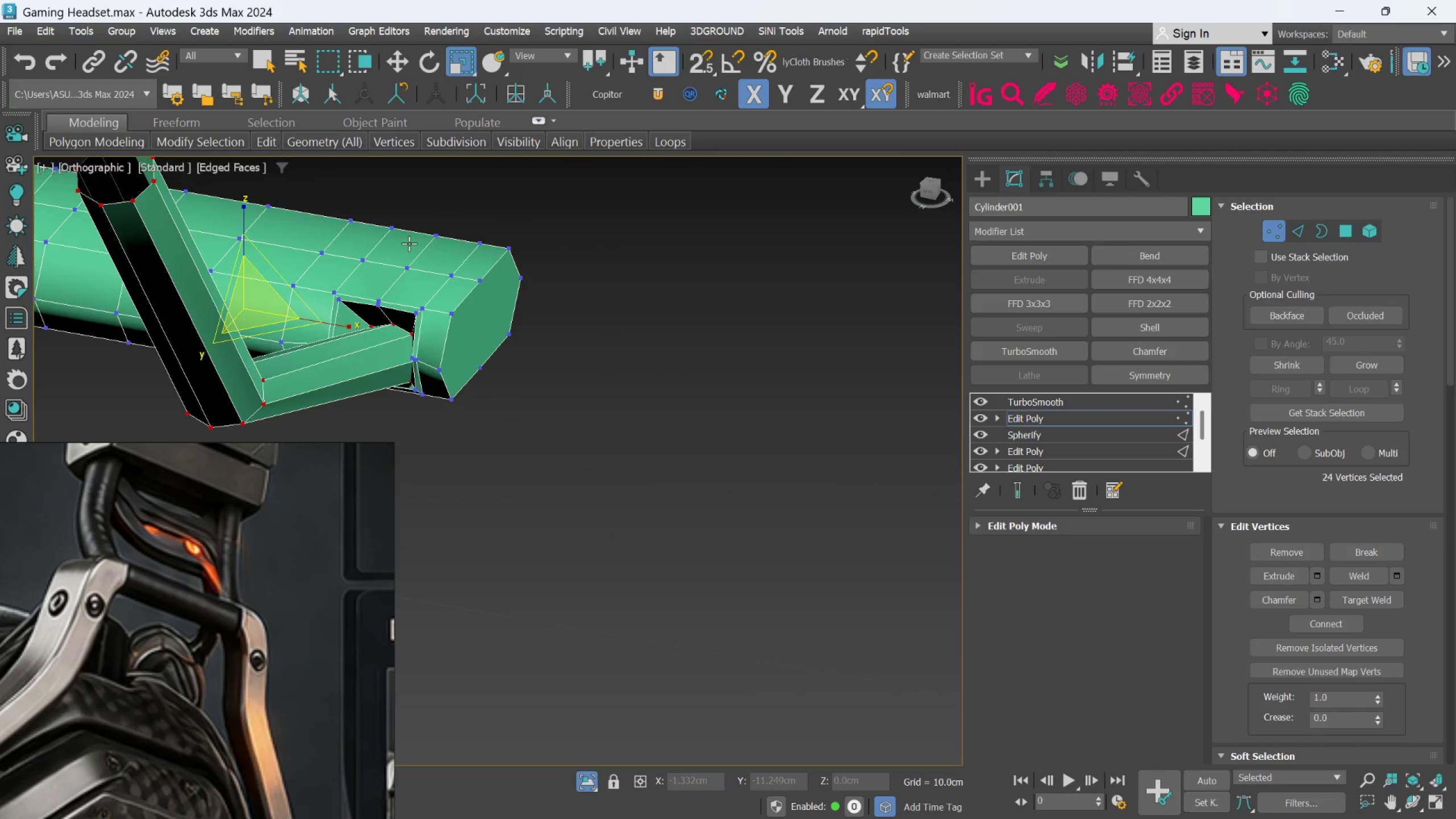 
hold_key(key=AltLeft, duration=1.5)
 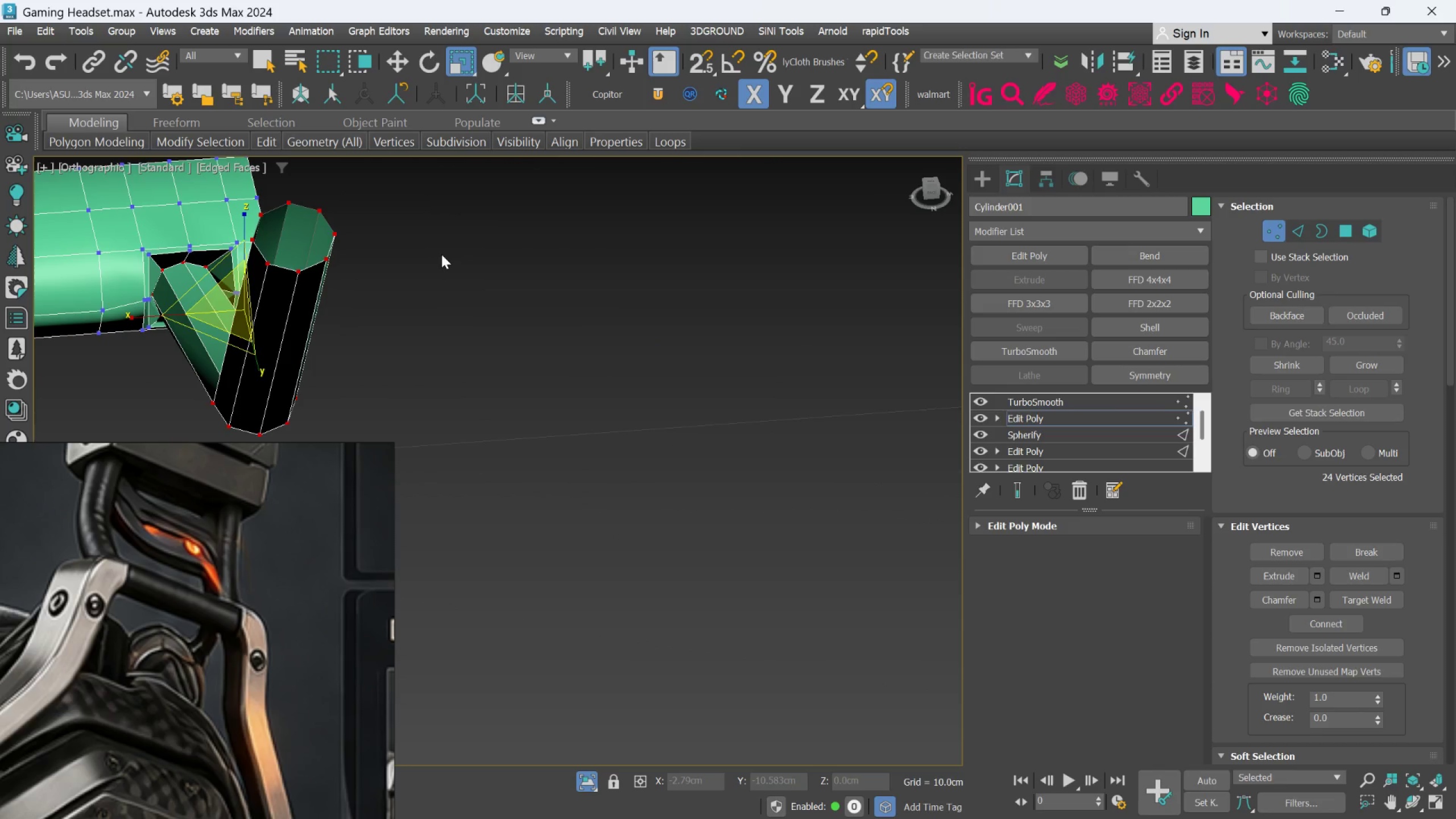 
key(Alt+AltLeft)
 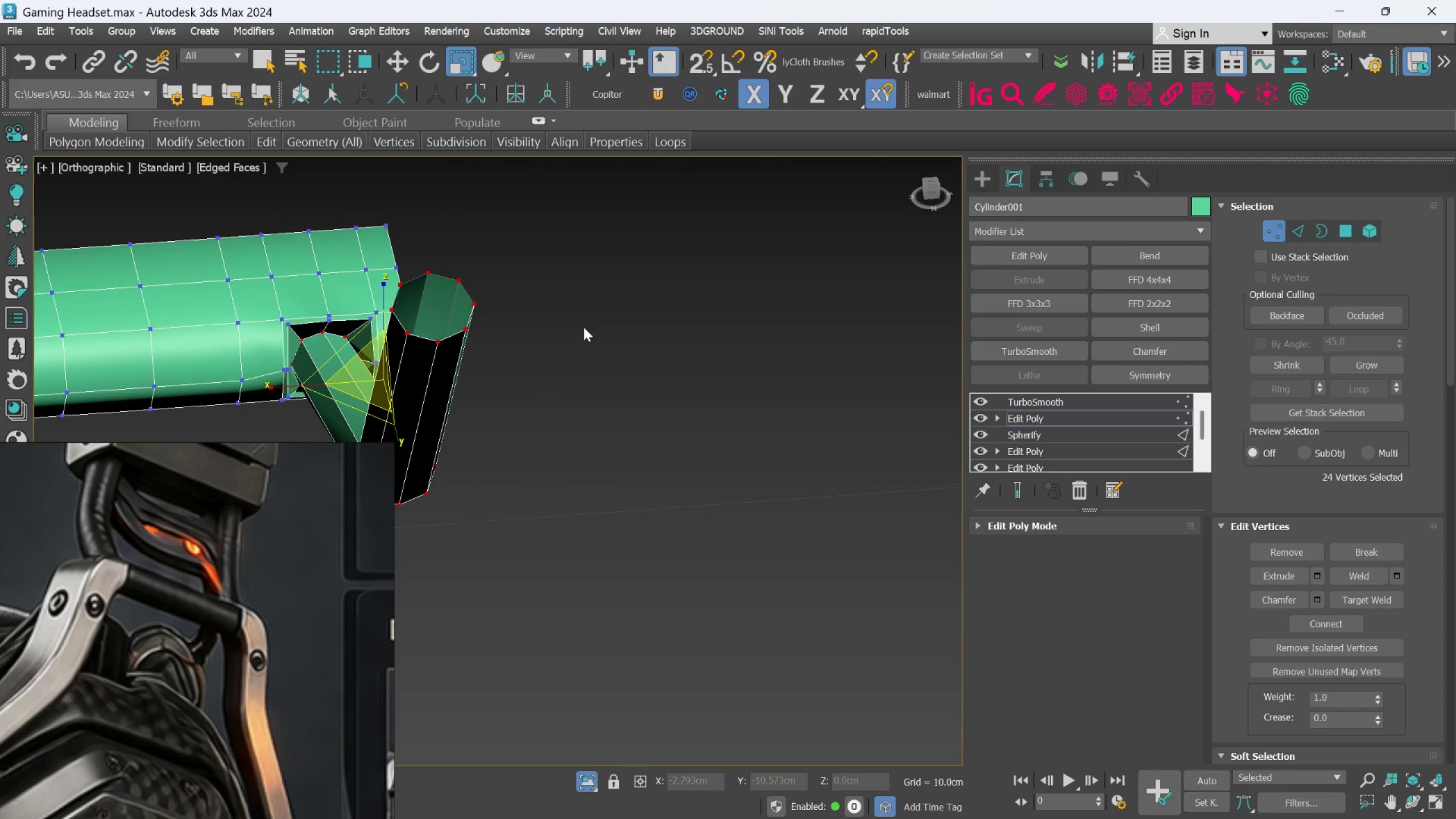 
hold_key(key=AltLeft, duration=0.58)
 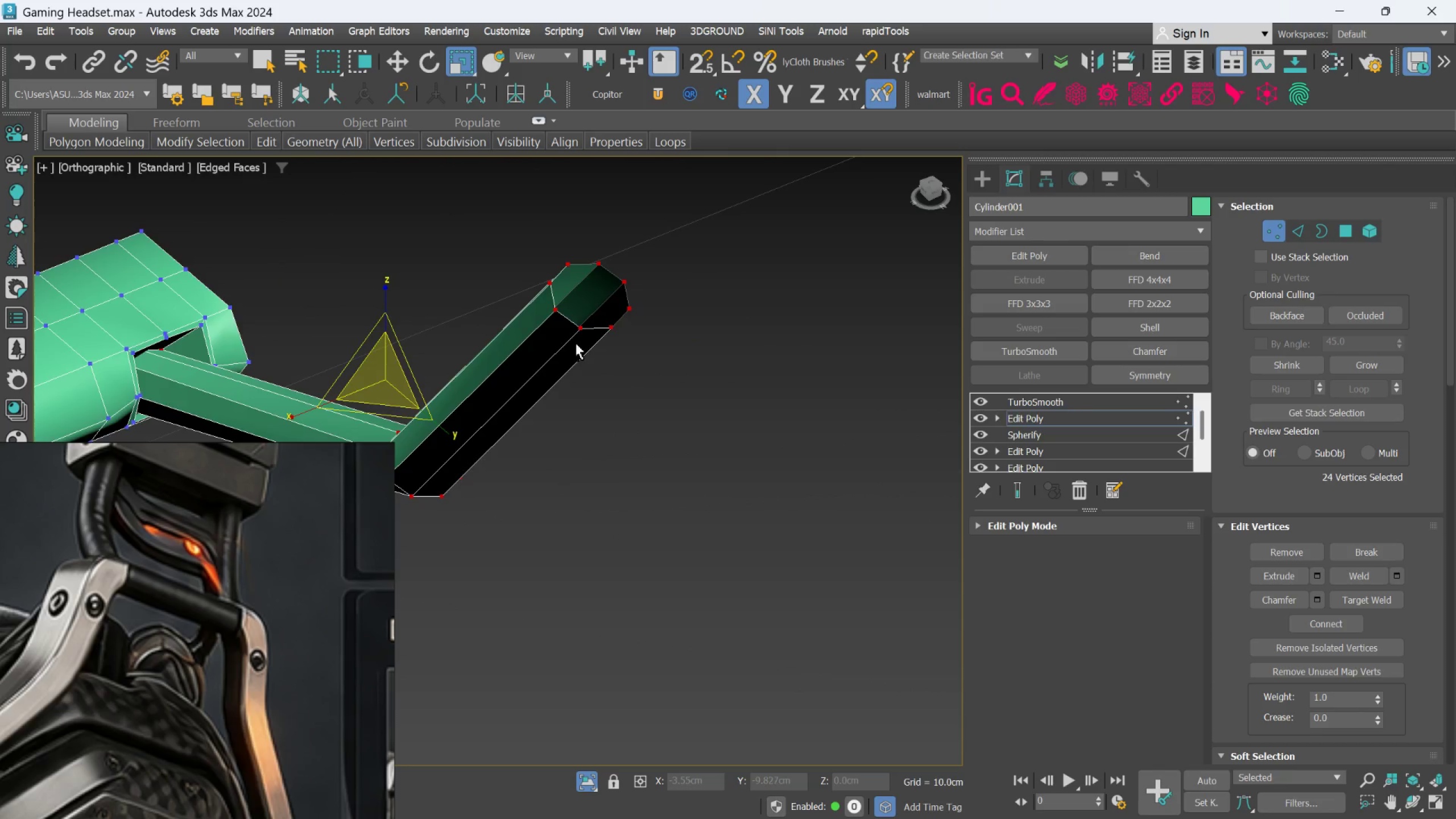 
scroll: coordinate [576, 343], scroll_direction: down, amount: 2.0
 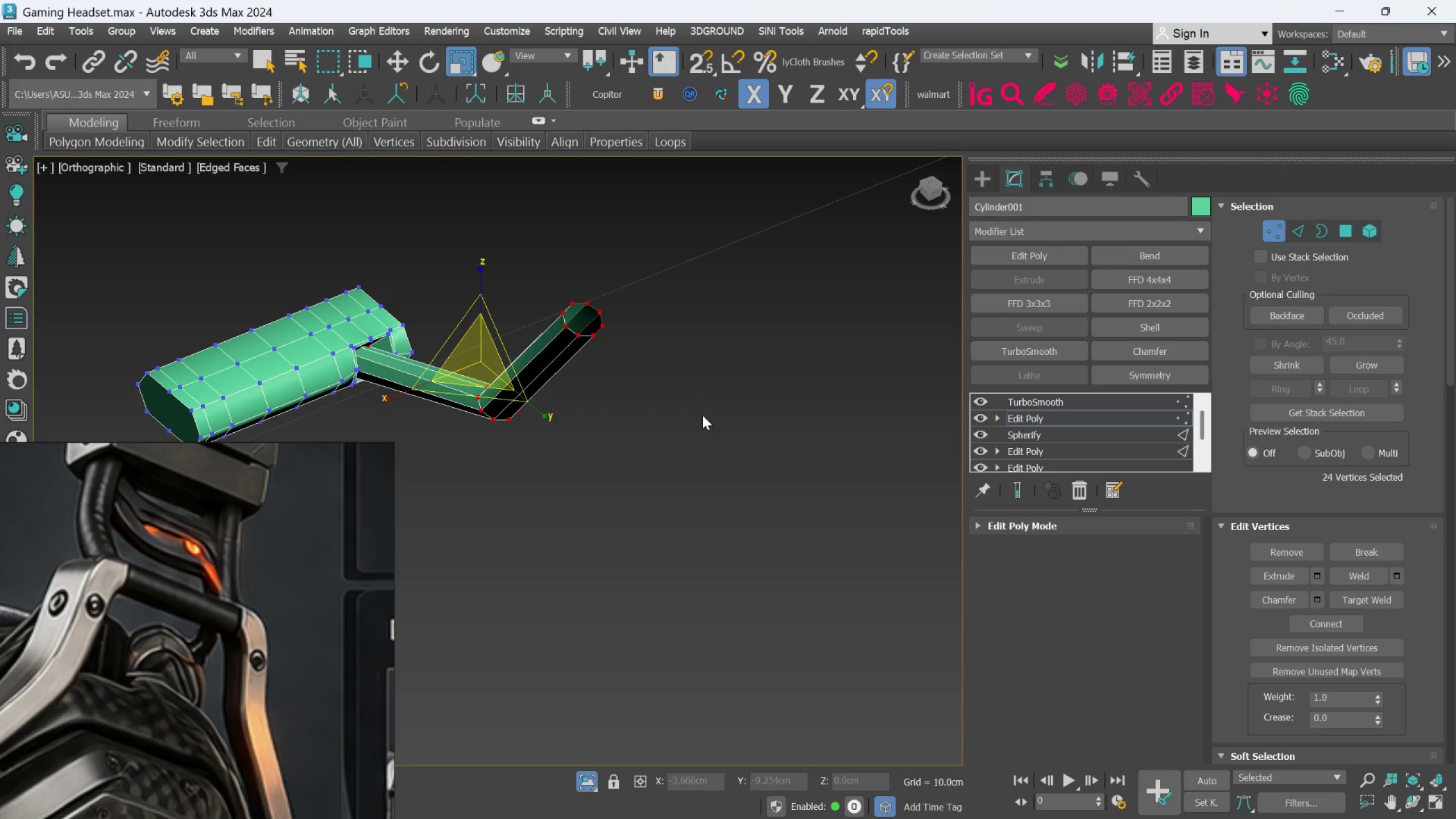 
hold_key(key=AltLeft, duration=1.03)
left_click_drag(start_coordinate=[714, 449], to_coordinate=[452, 294])
 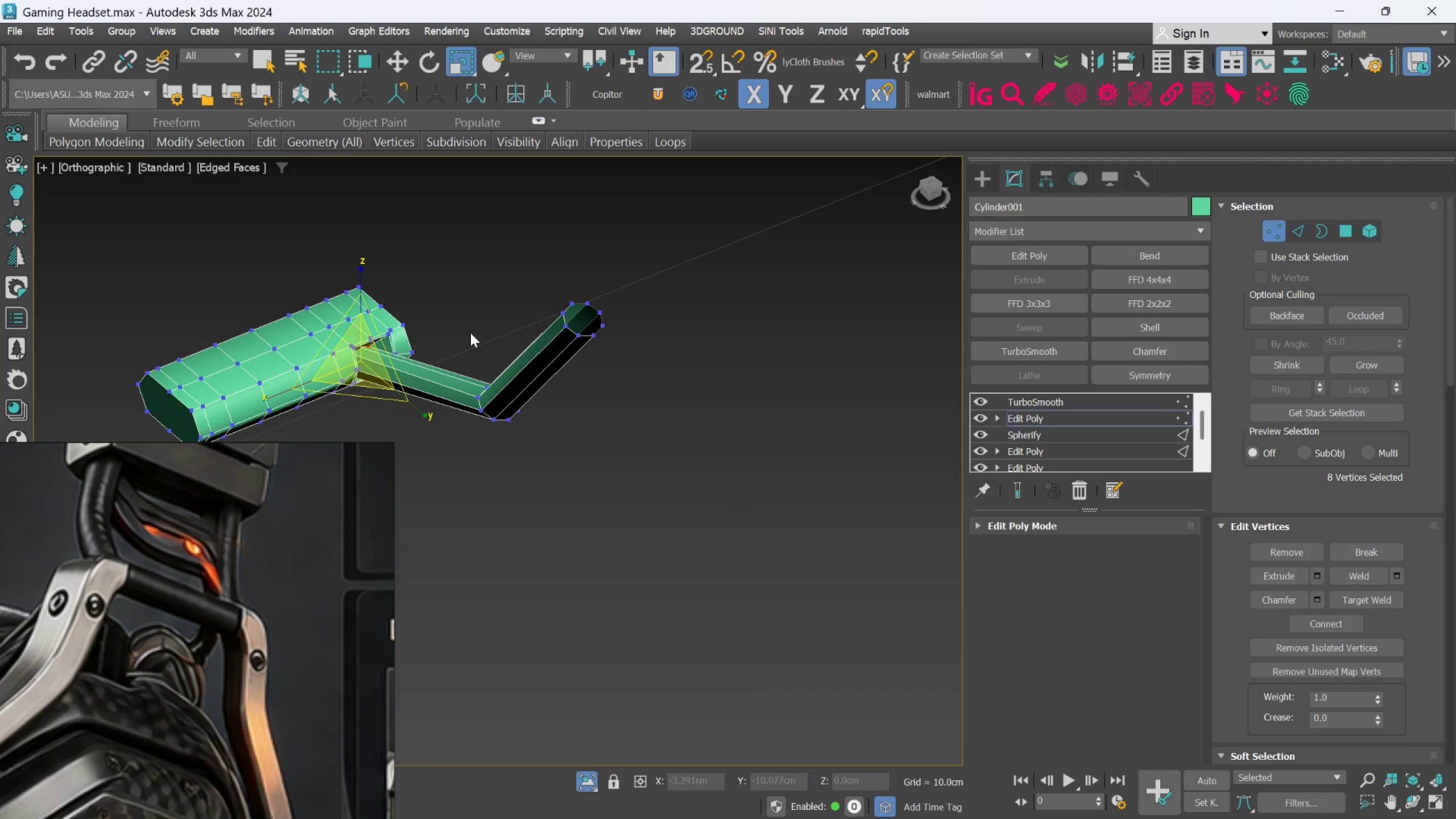 
middle_click([470, 333])
 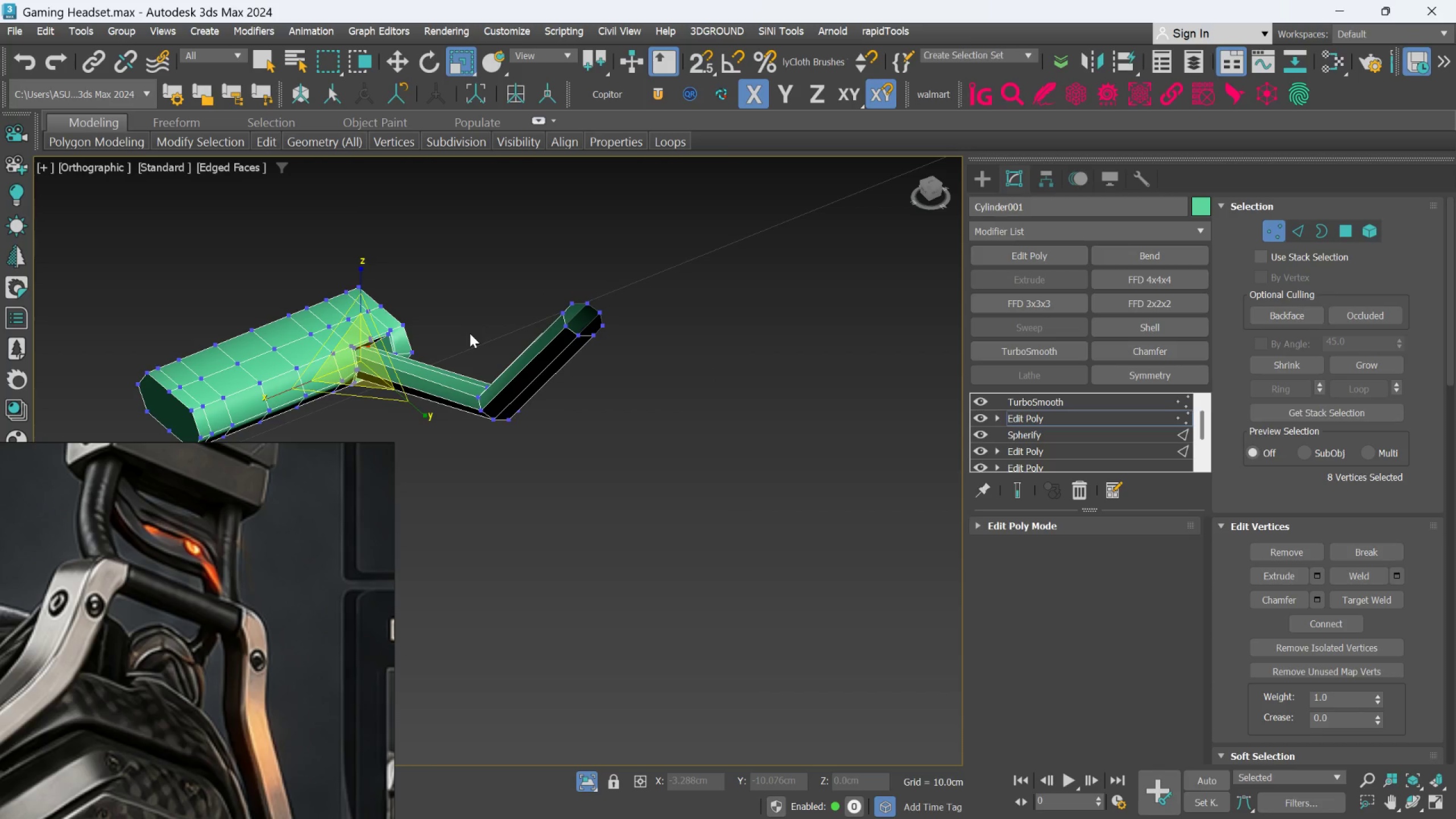 
key(W)
 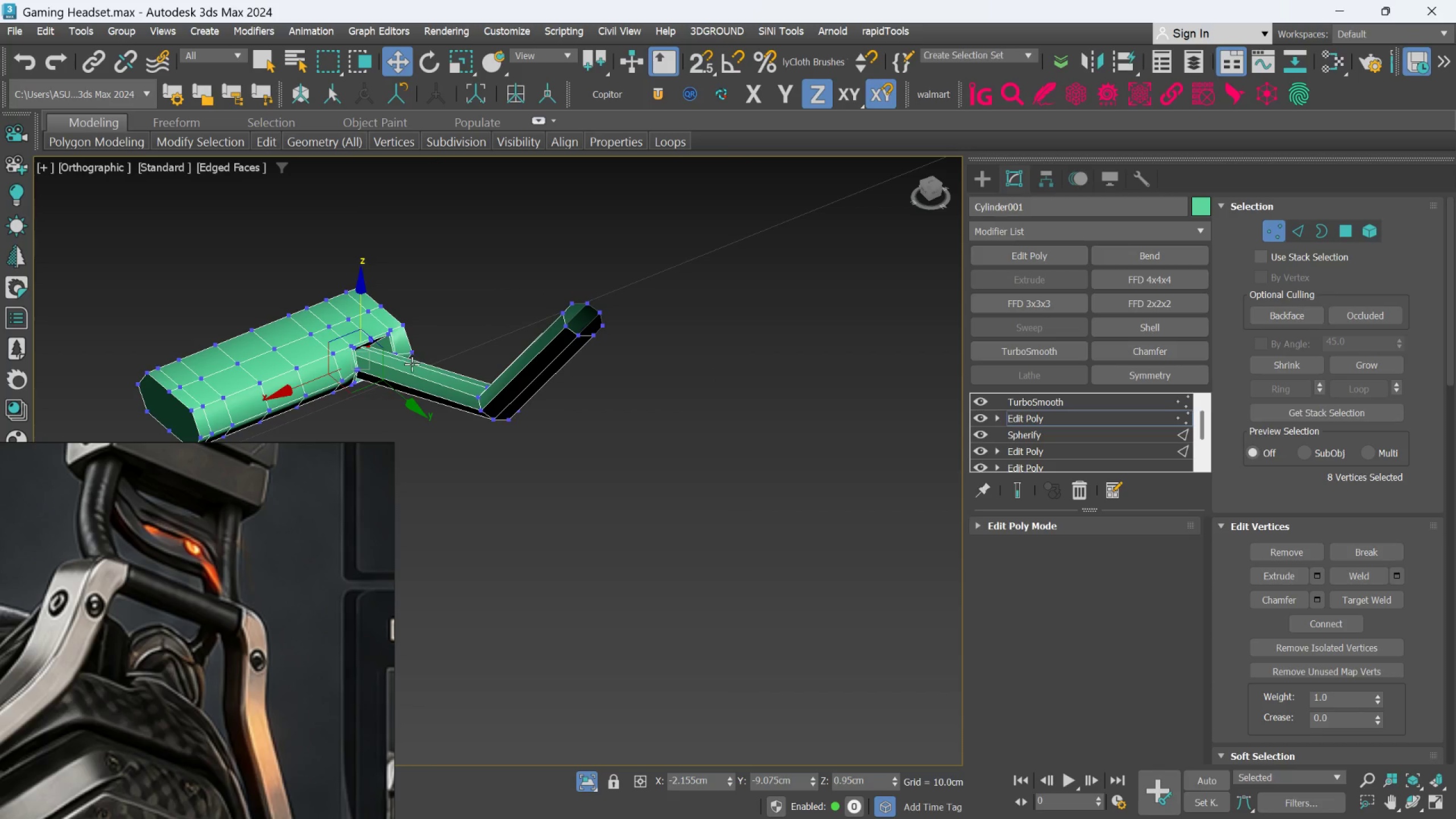 
scroll: coordinate [402, 397], scroll_direction: up, amount: 2.0
 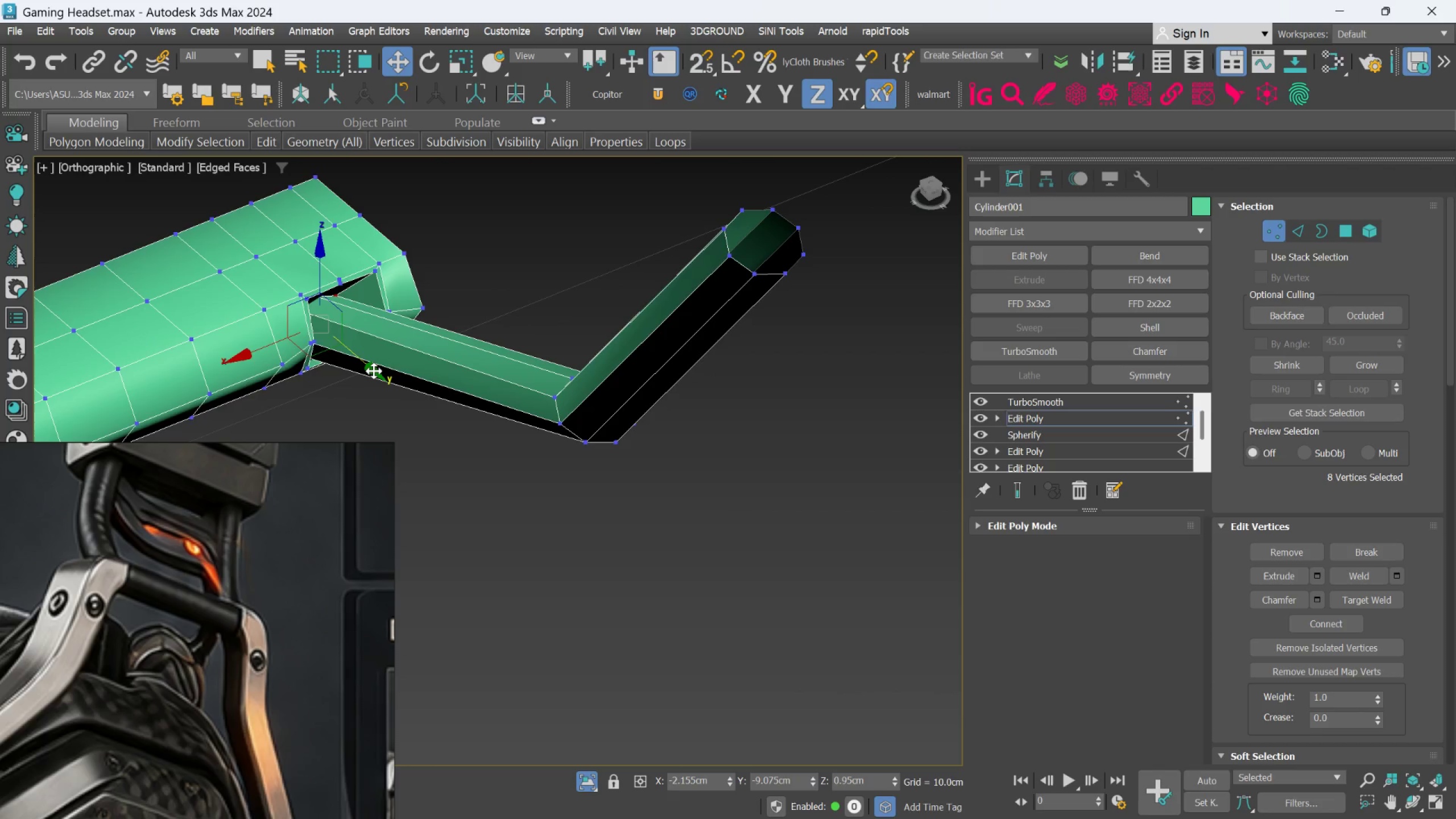 
left_click_drag(start_coordinate=[370, 369], to_coordinate=[412, 389])
 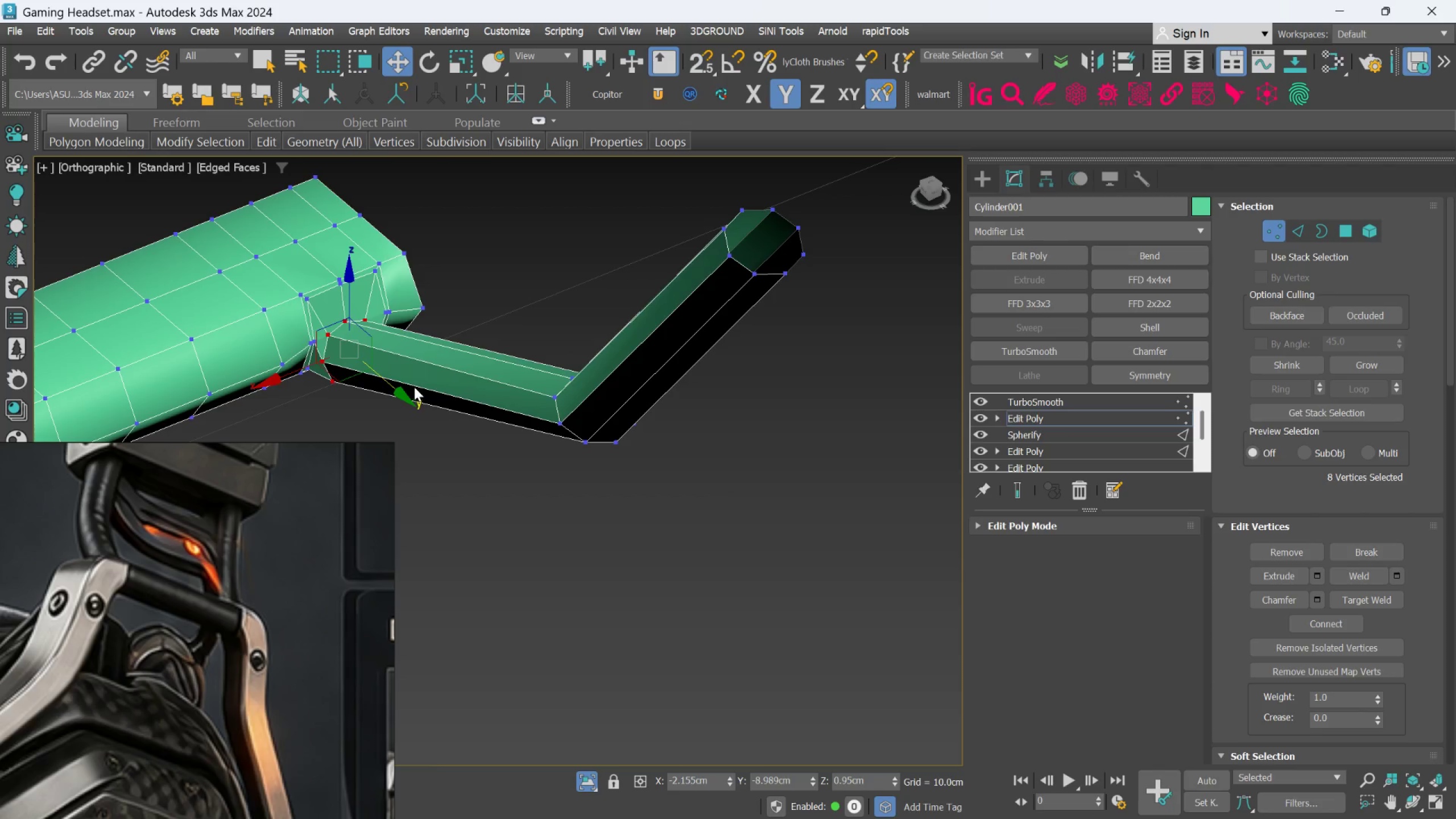 
key(Control+Z)
 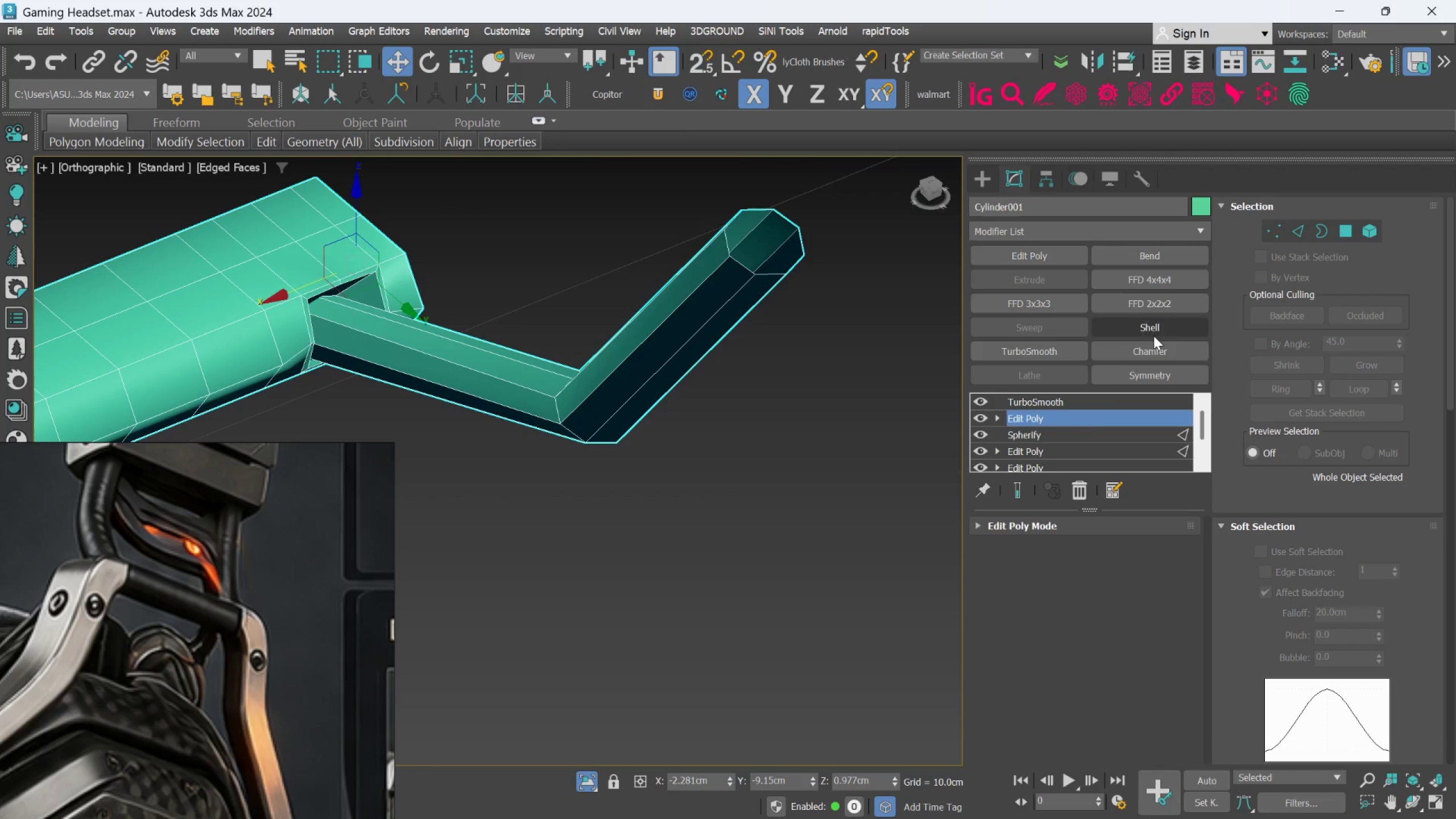 
left_click([1023, 485])
 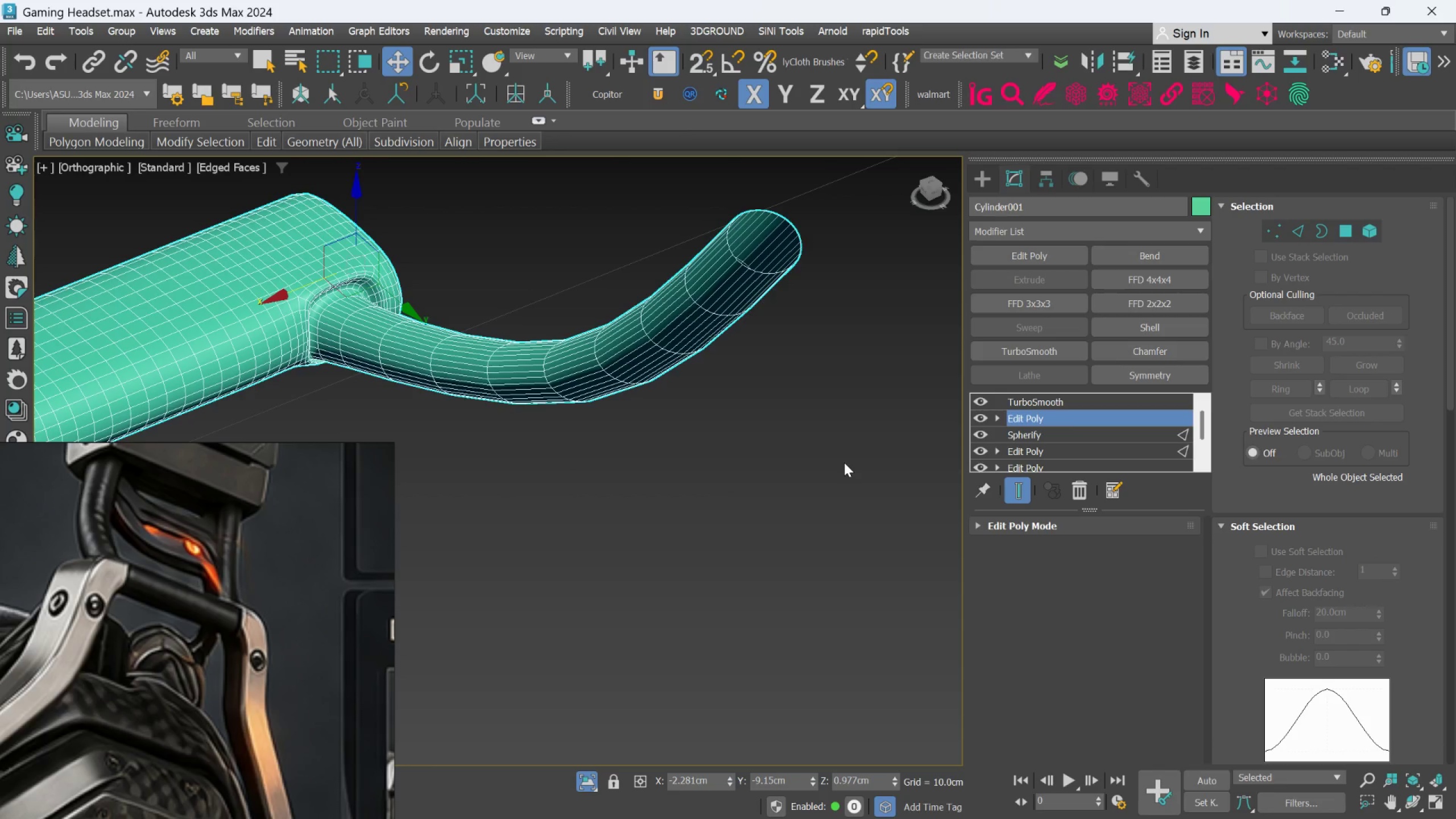 
hold_key(key=AltLeft, duration=0.61)
 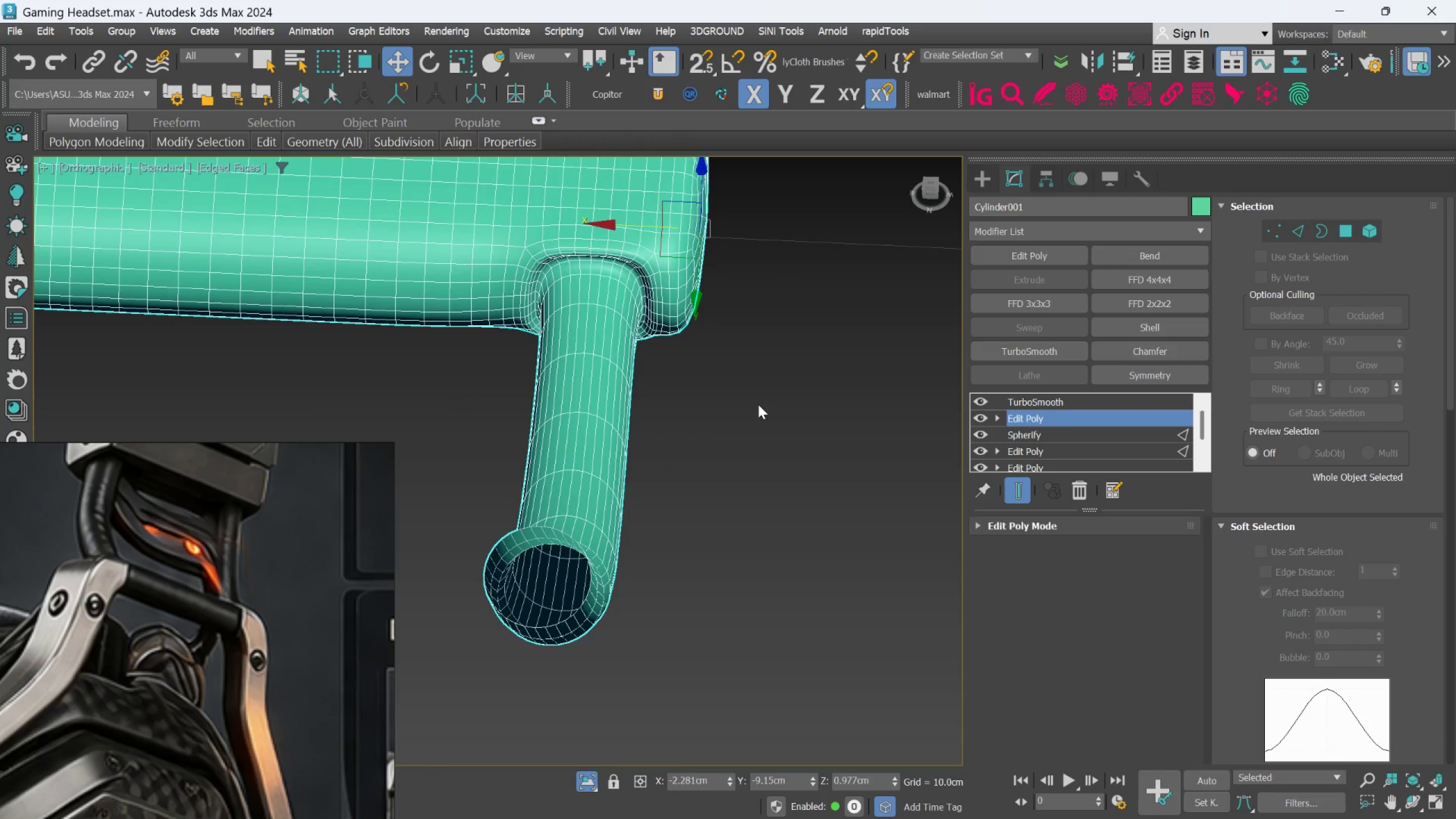 
scroll: coordinate [844, 462], scroll_direction: down, amount: 2.0
 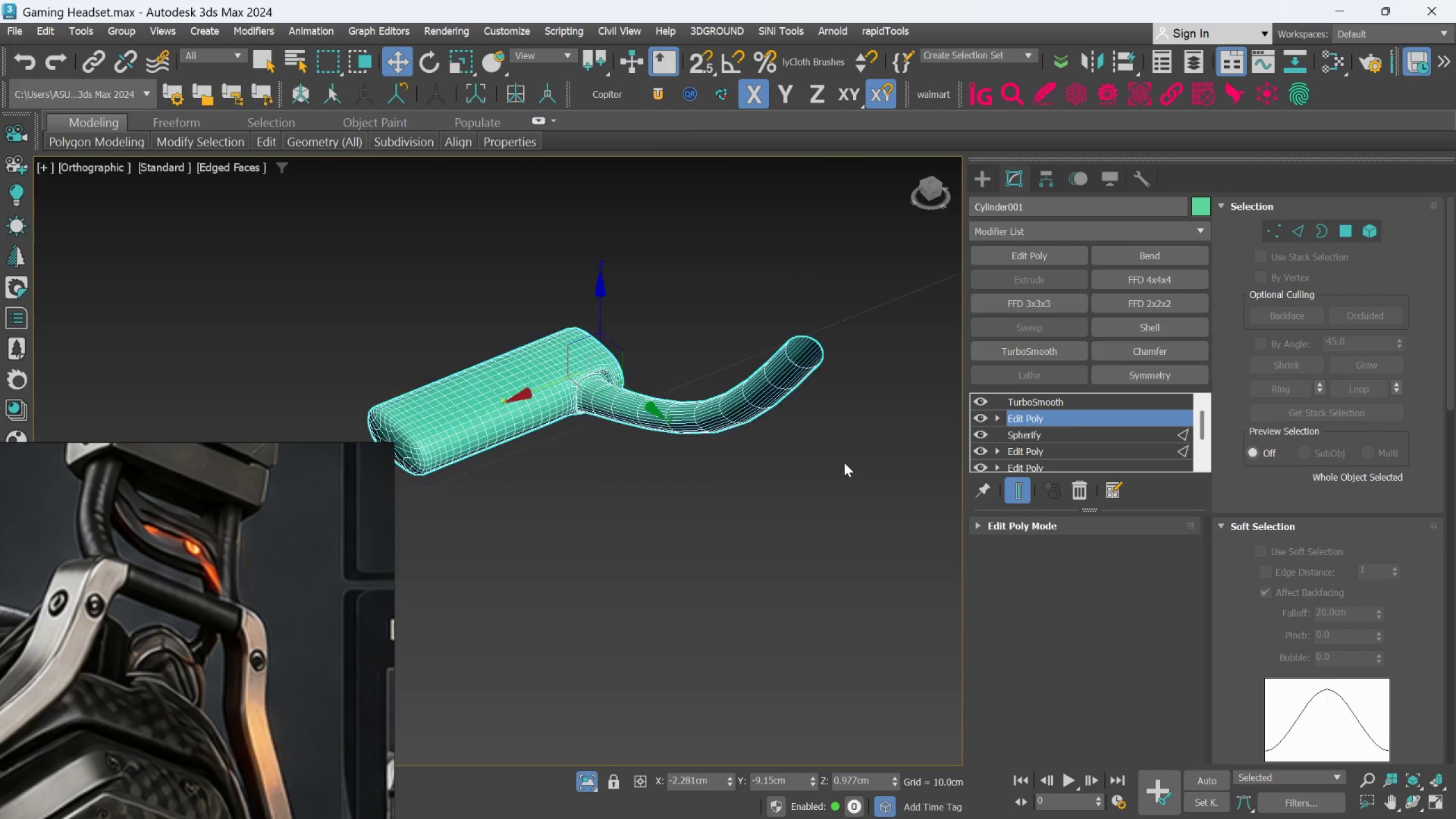 
hold_key(key=AltLeft, duration=1.5)
scroll: coordinate [760, 406], scroll_direction: up, amount: 3.0
 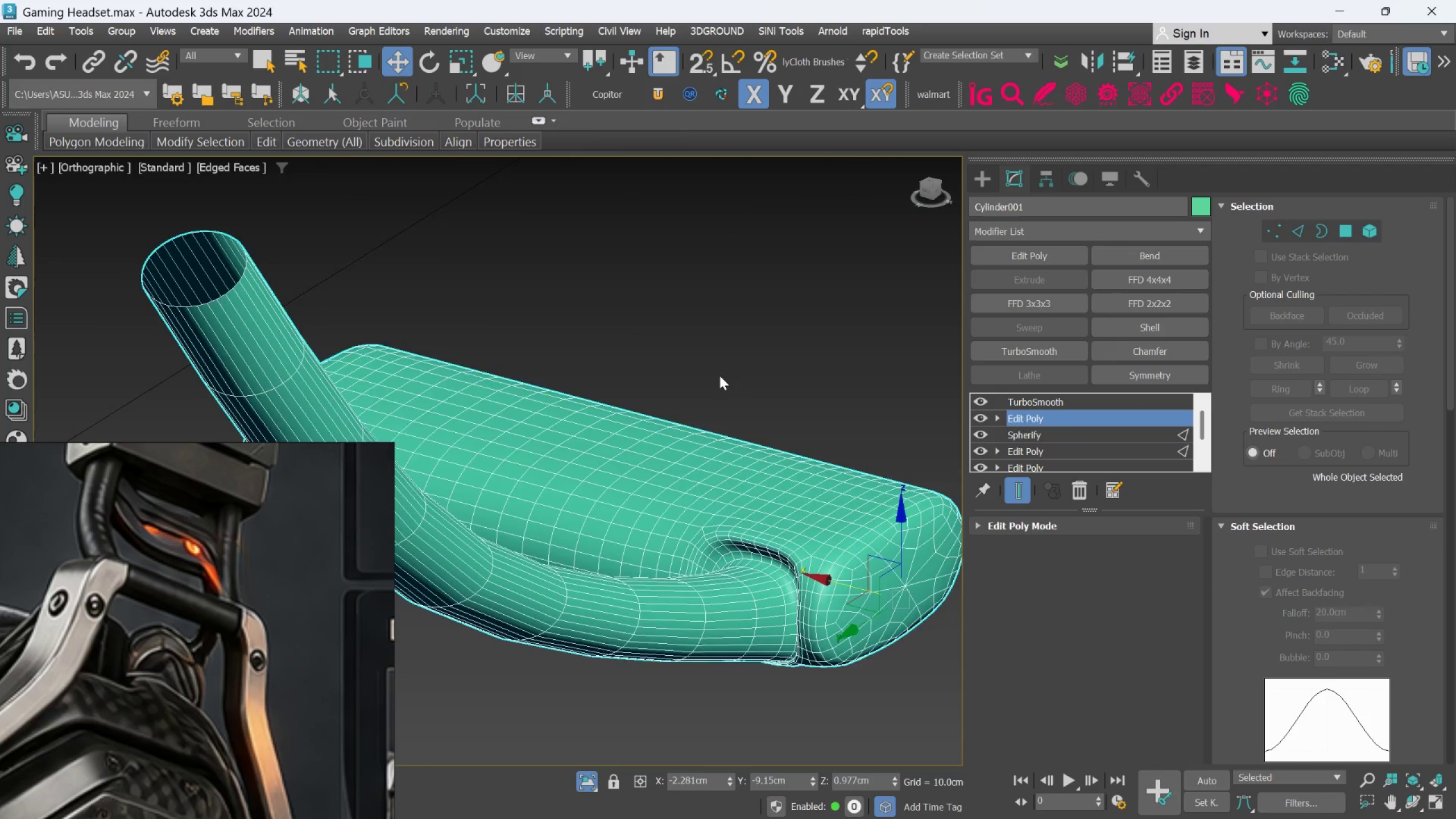 
hold_key(key=AltLeft, duration=1.03)
 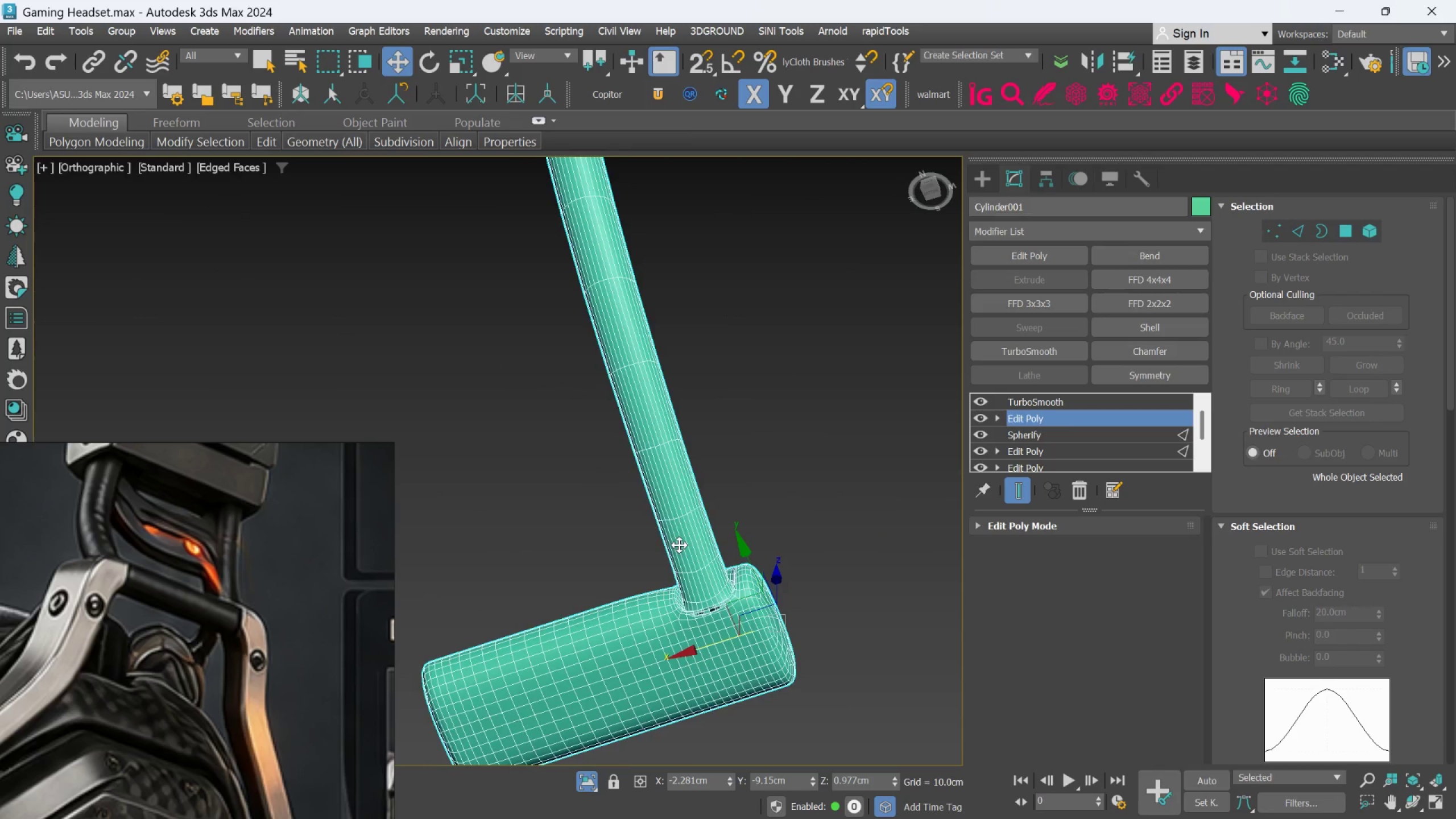 
scroll: coordinate [719, 375], scroll_direction: down, amount: 2.0
 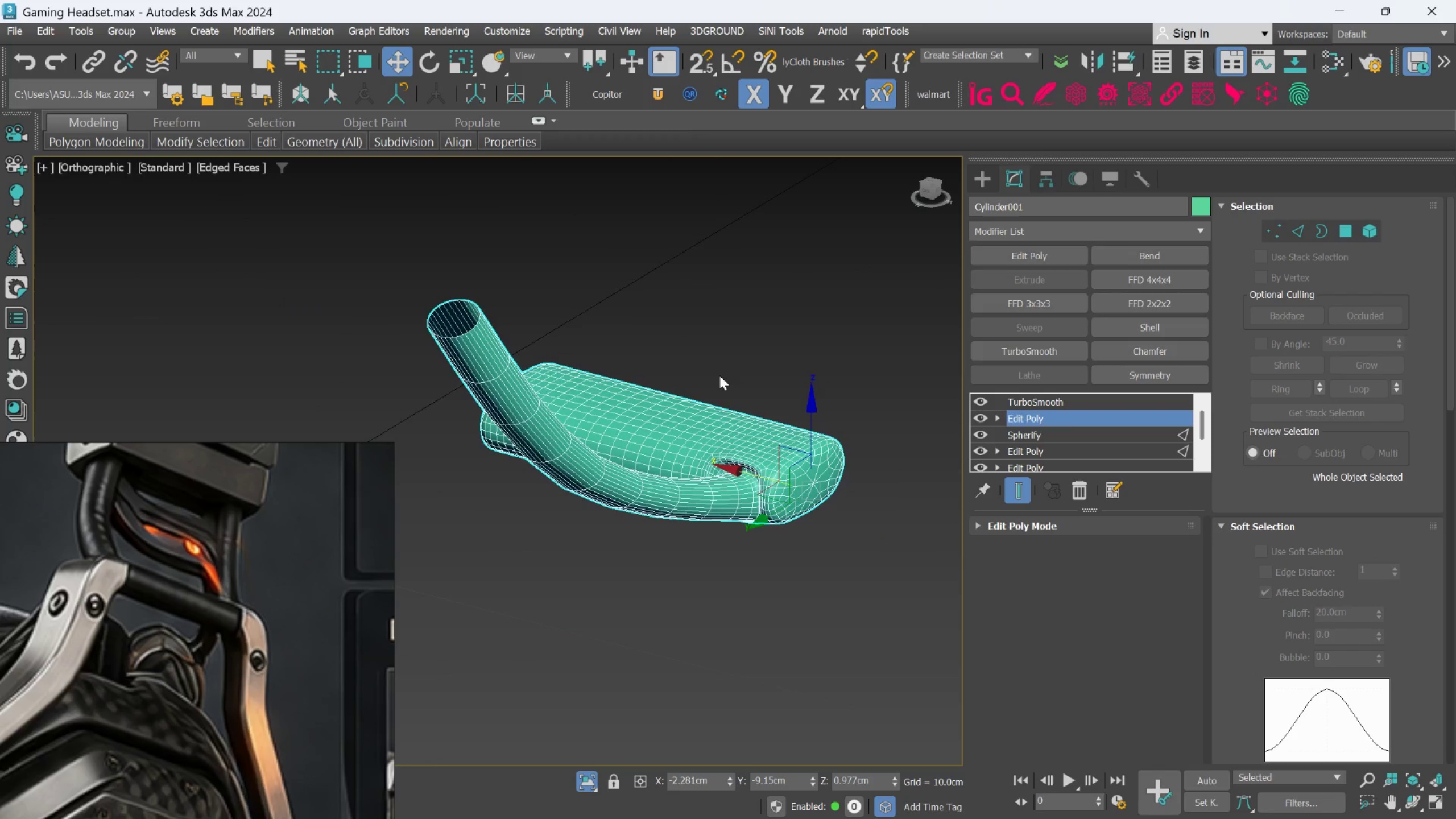 
scroll: coordinate [757, 612], scroll_direction: up, amount: 3.0
 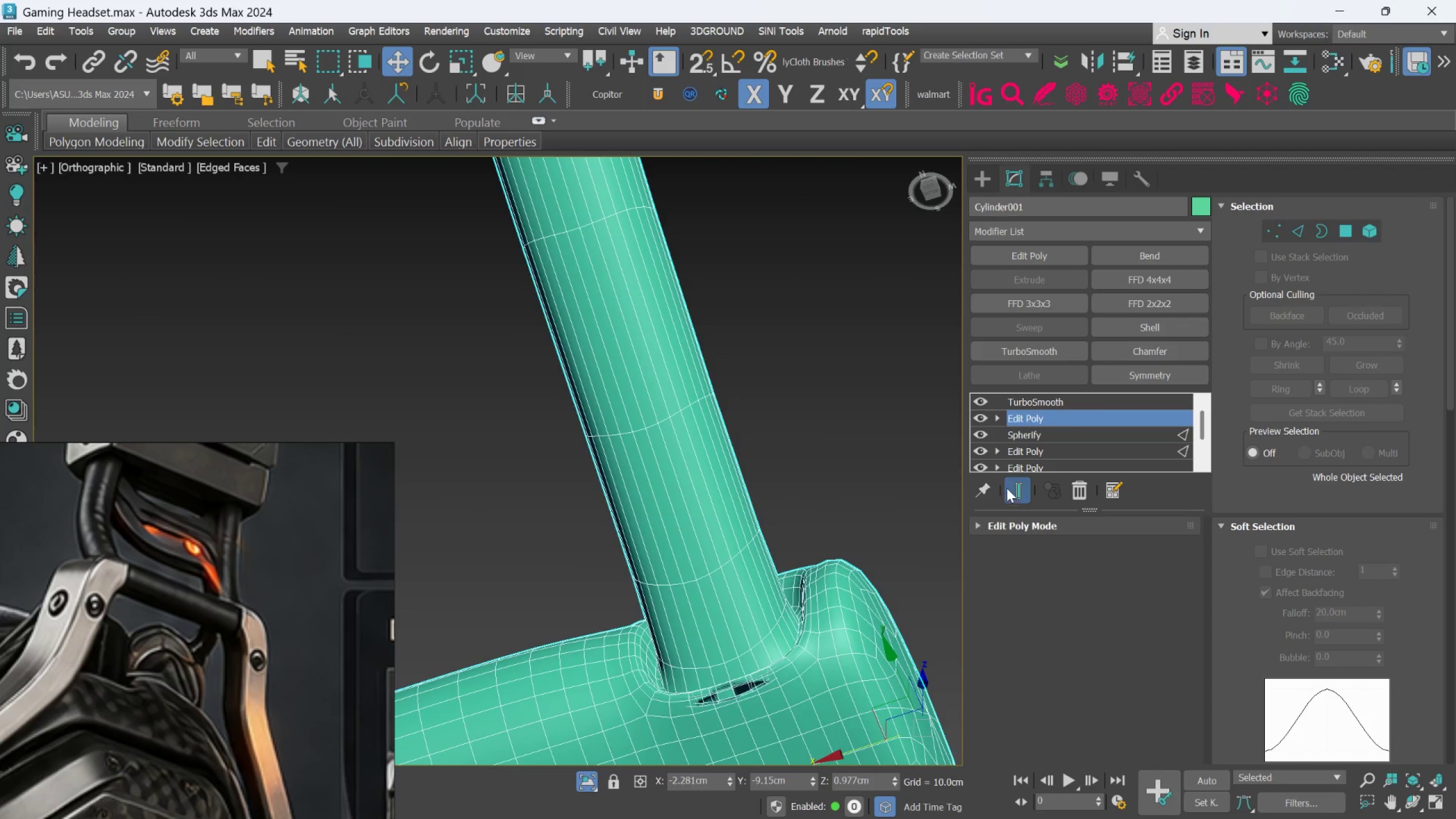 
left_click([1014, 486])
 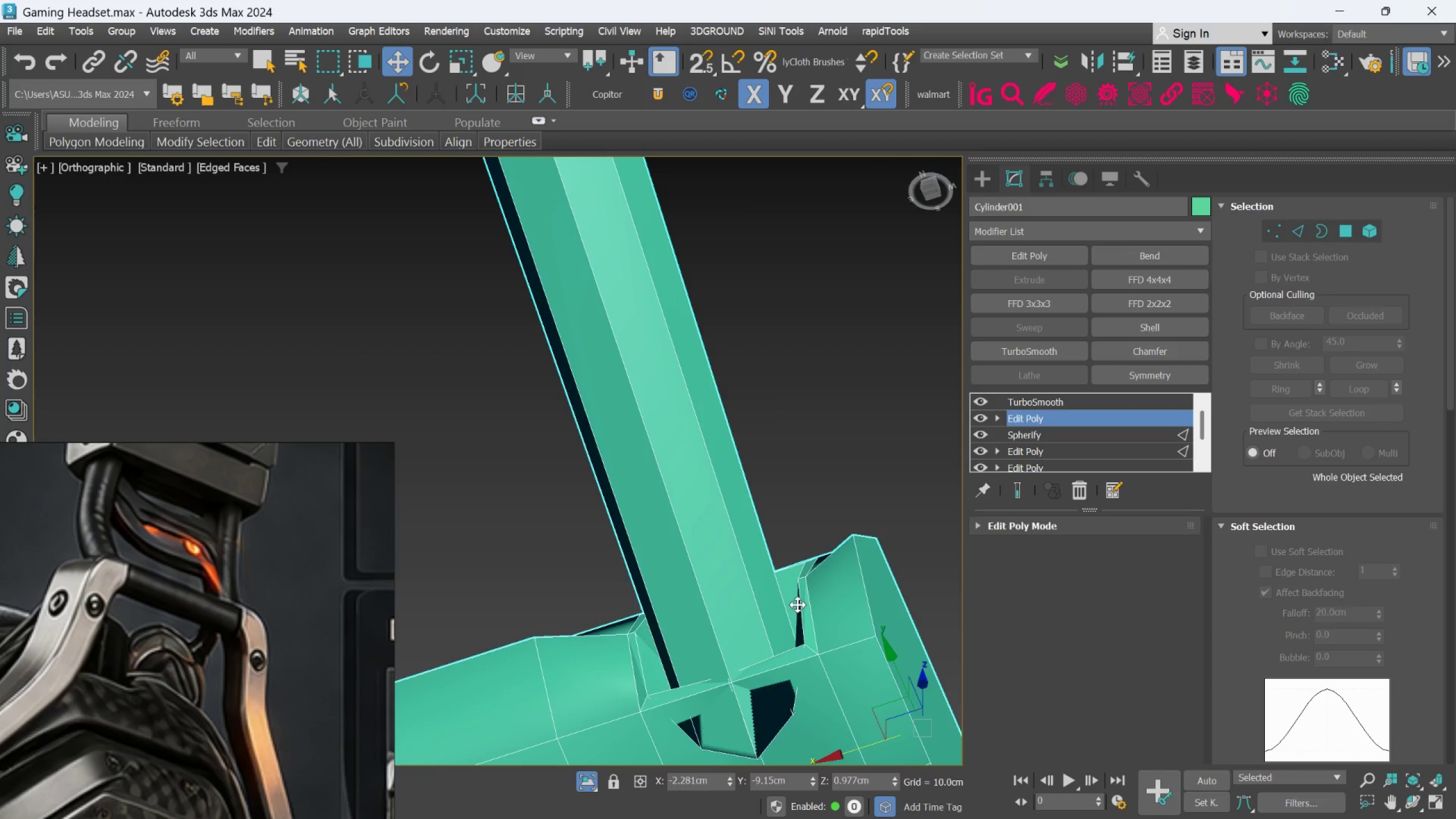 
hold_key(key=AltLeft, duration=0.56)
 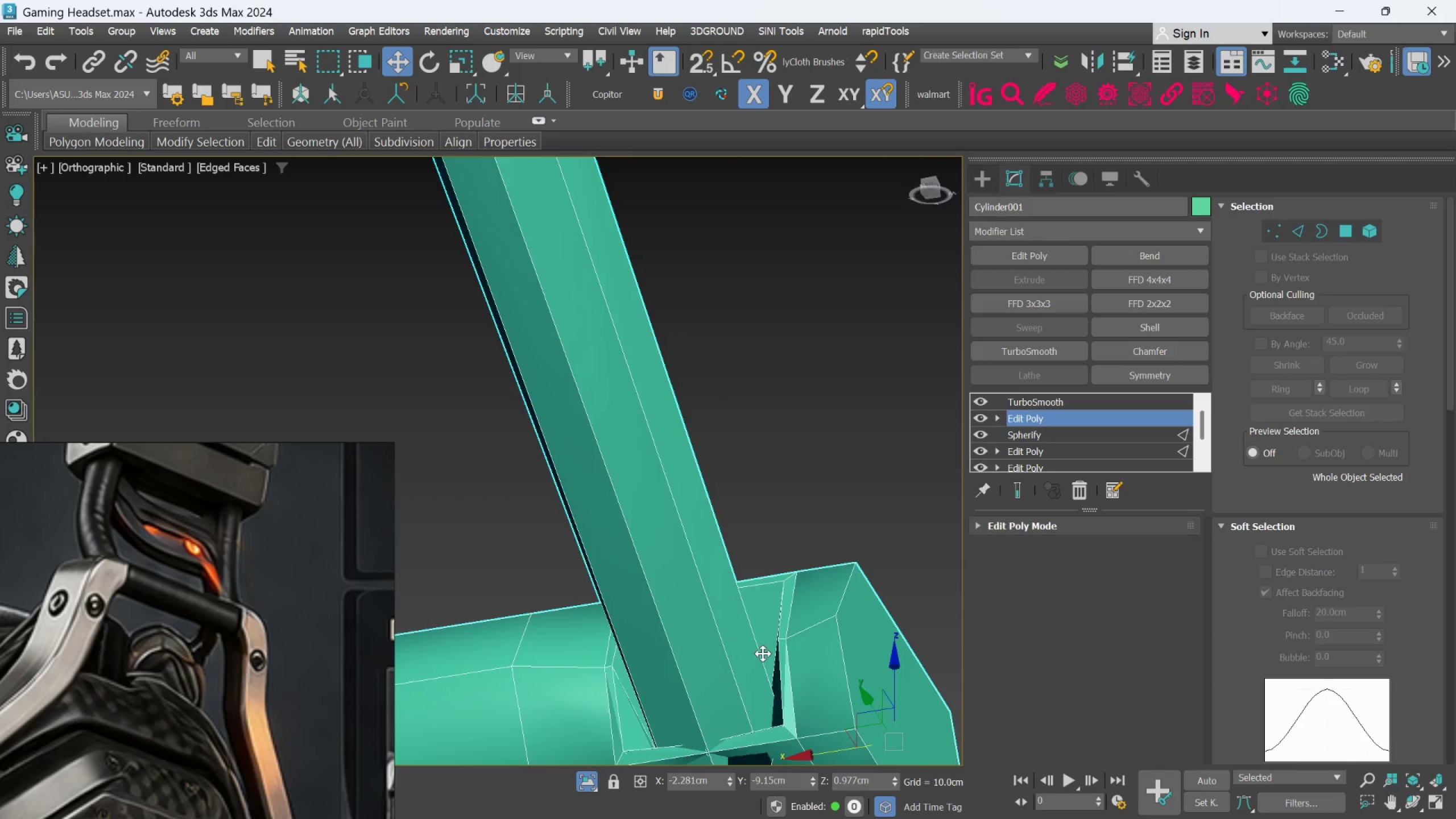 
scroll: coordinate [763, 653], scroll_direction: down, amount: 1.0
 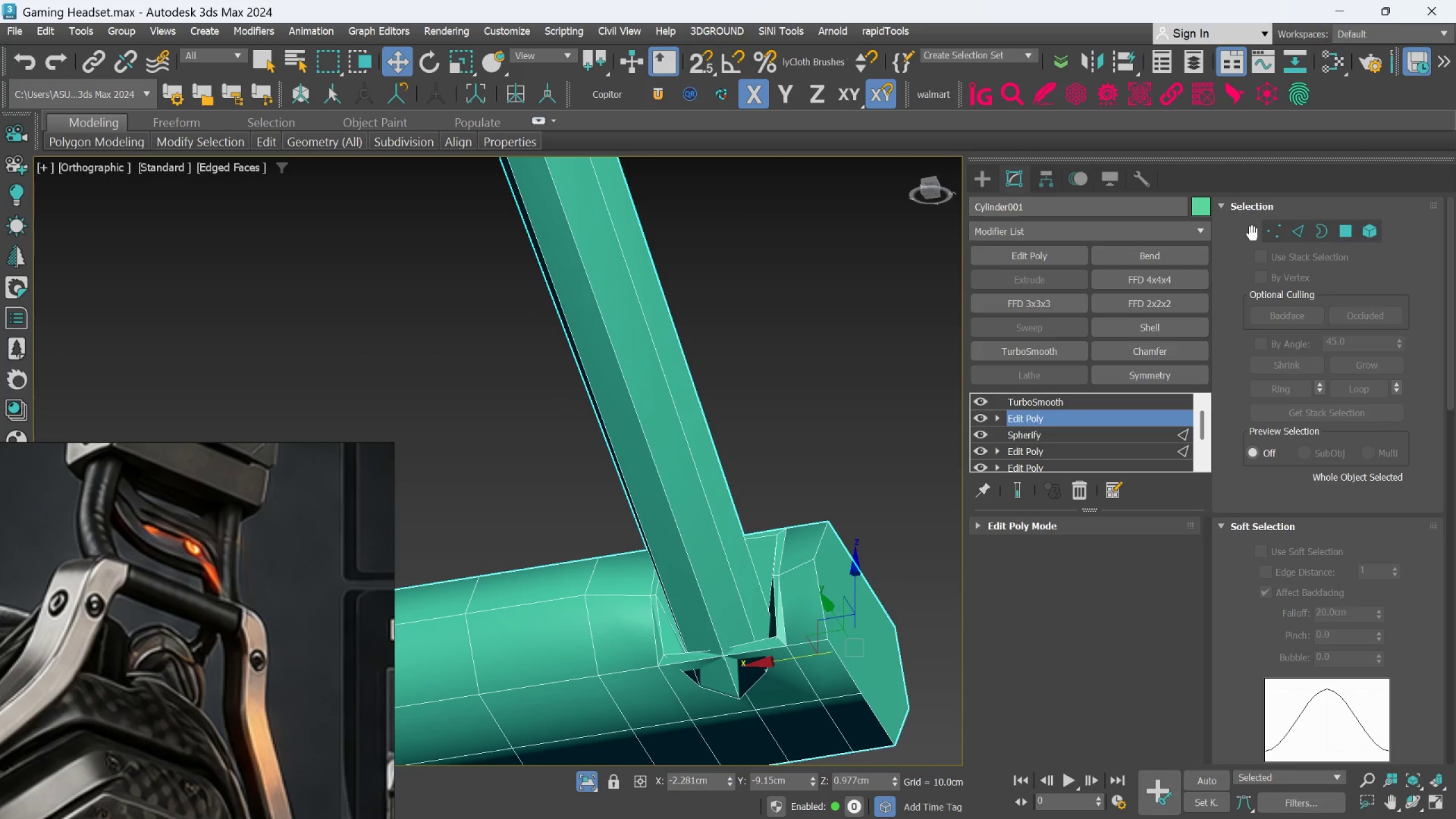 
left_click([1275, 230])
 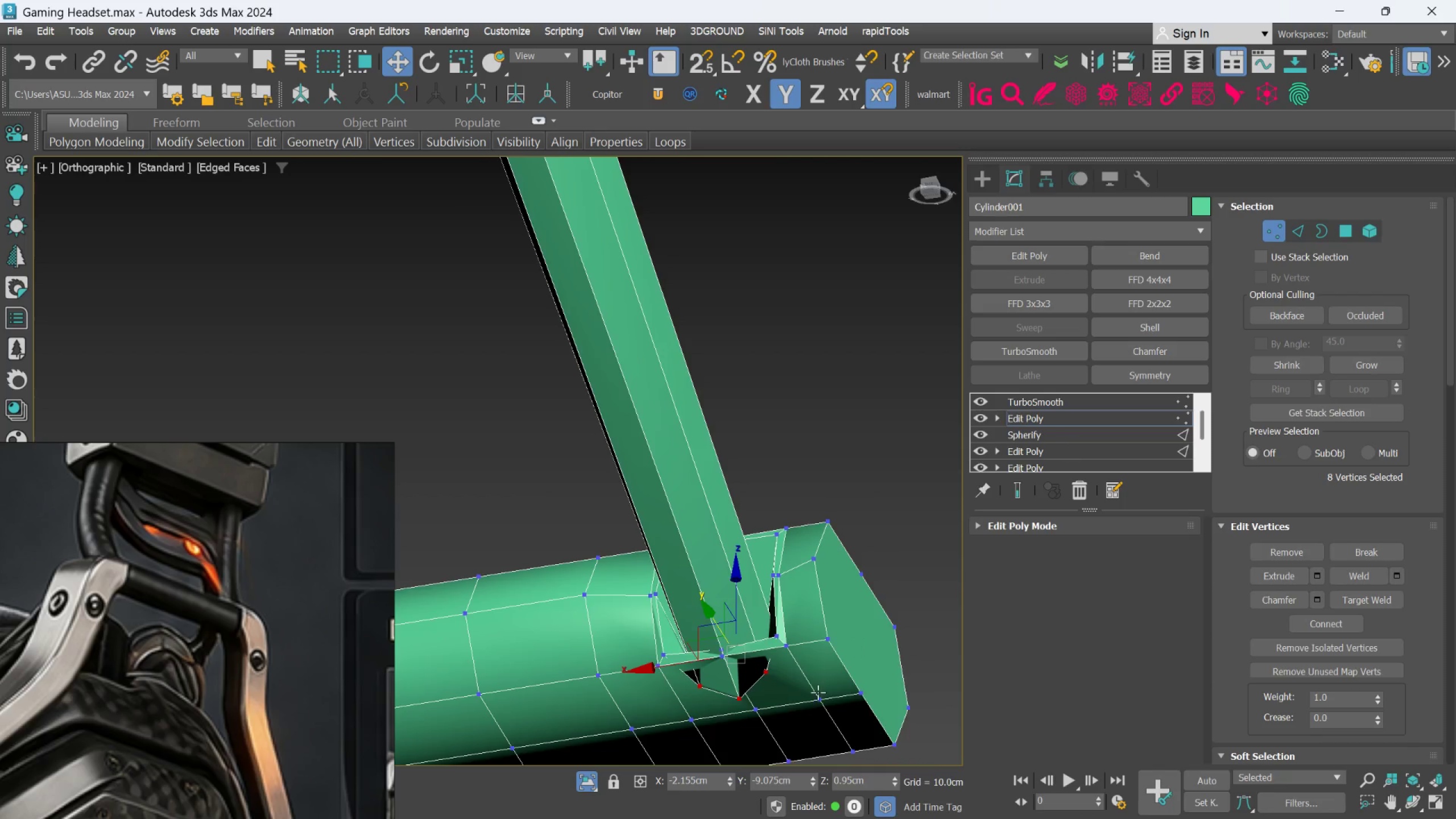 
hold_key(key=AltLeft, duration=1.53)
 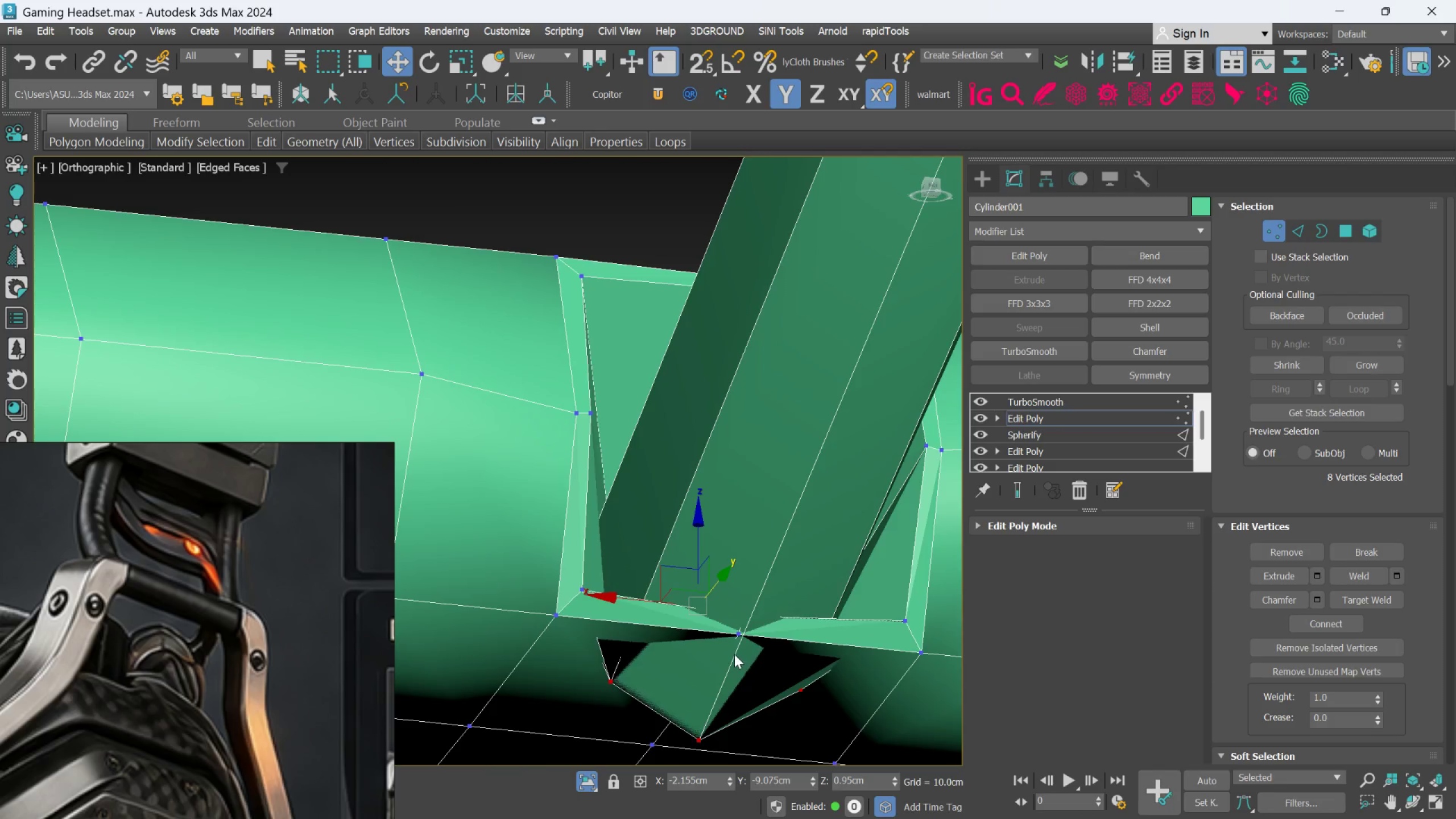 
scroll: coordinate [779, 707], scroll_direction: up, amount: 1.0
 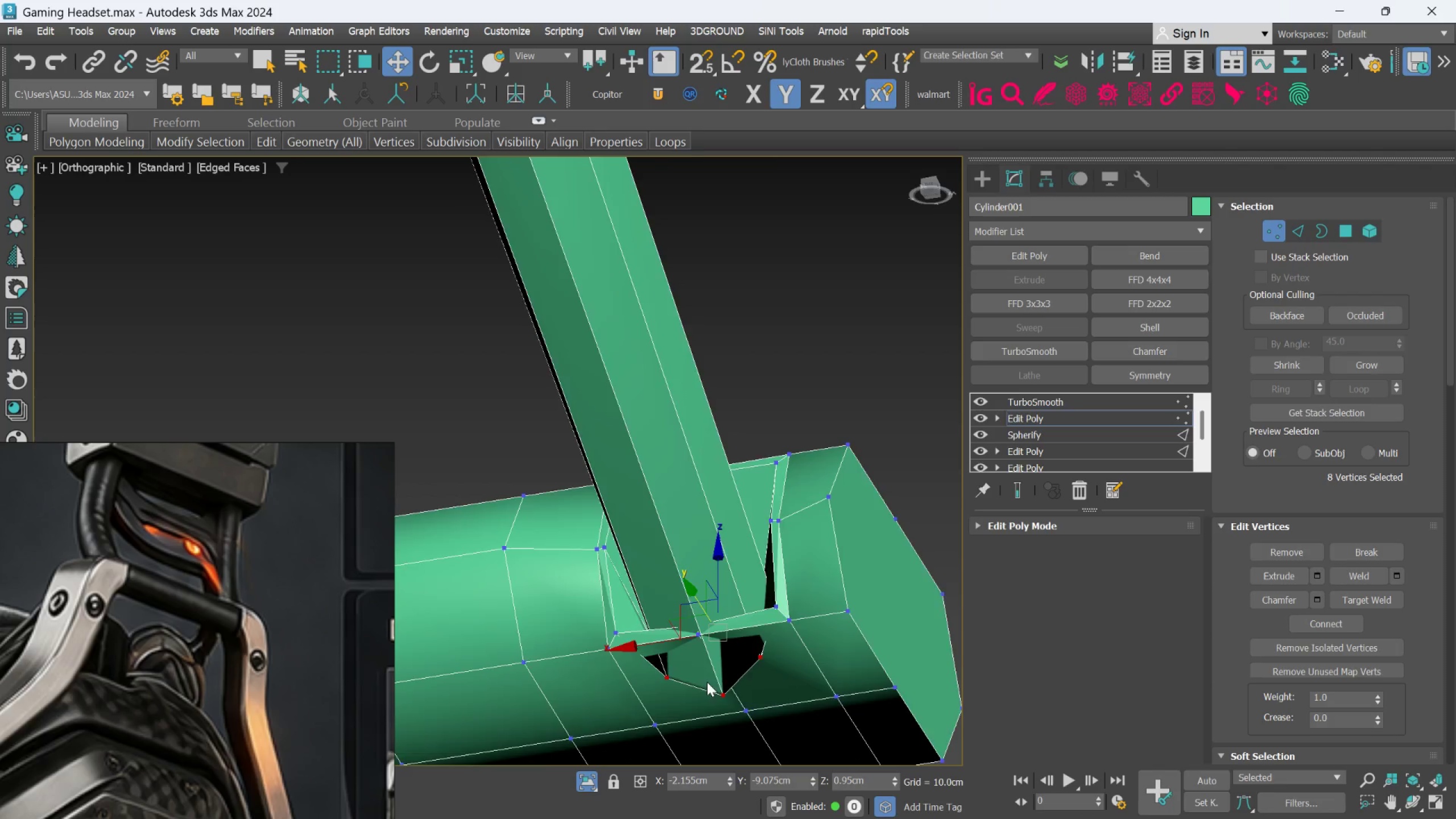 
key(Alt+AltLeft)
 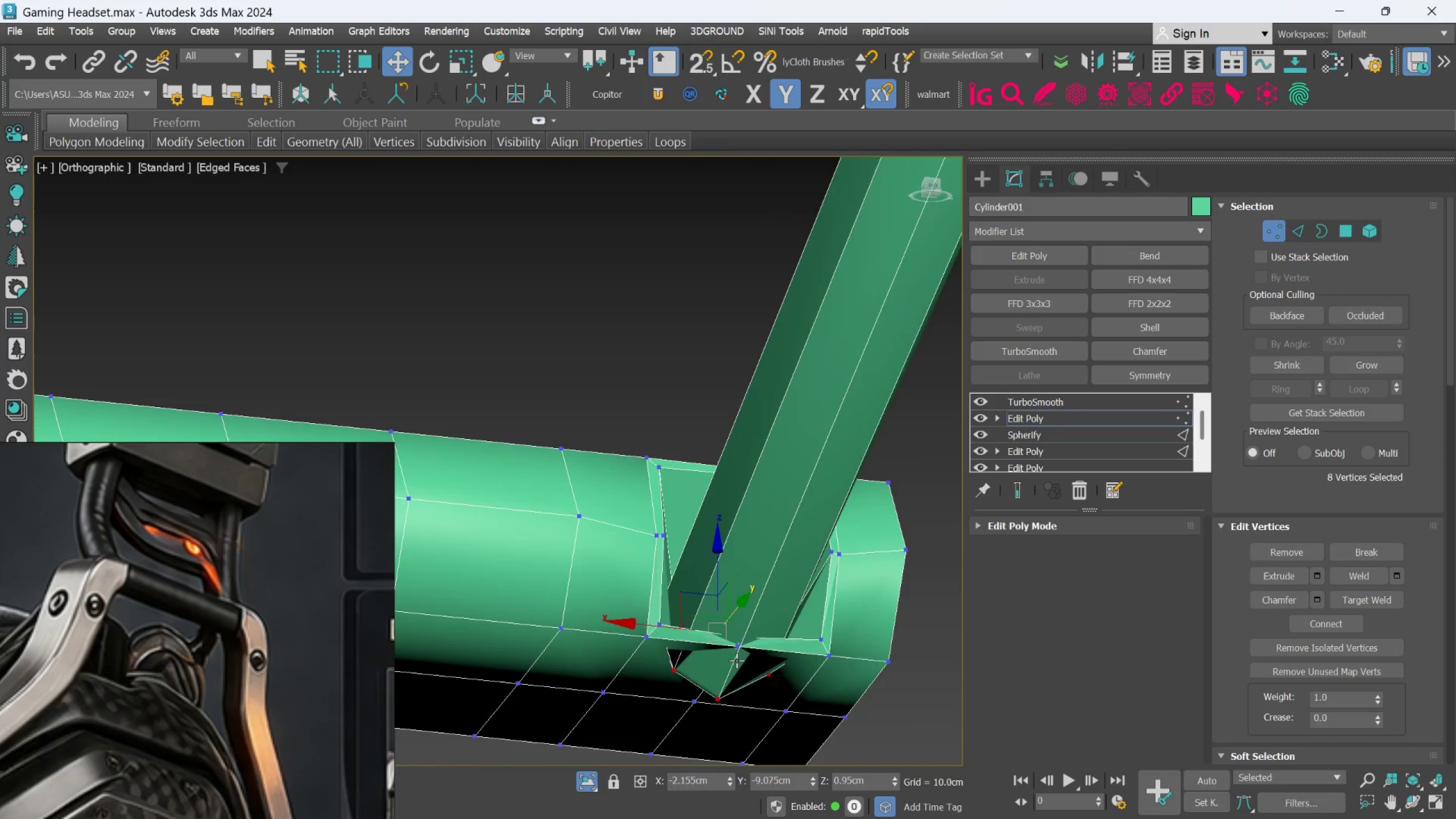 
scroll: coordinate [737, 656], scroll_direction: up, amount: 2.0
 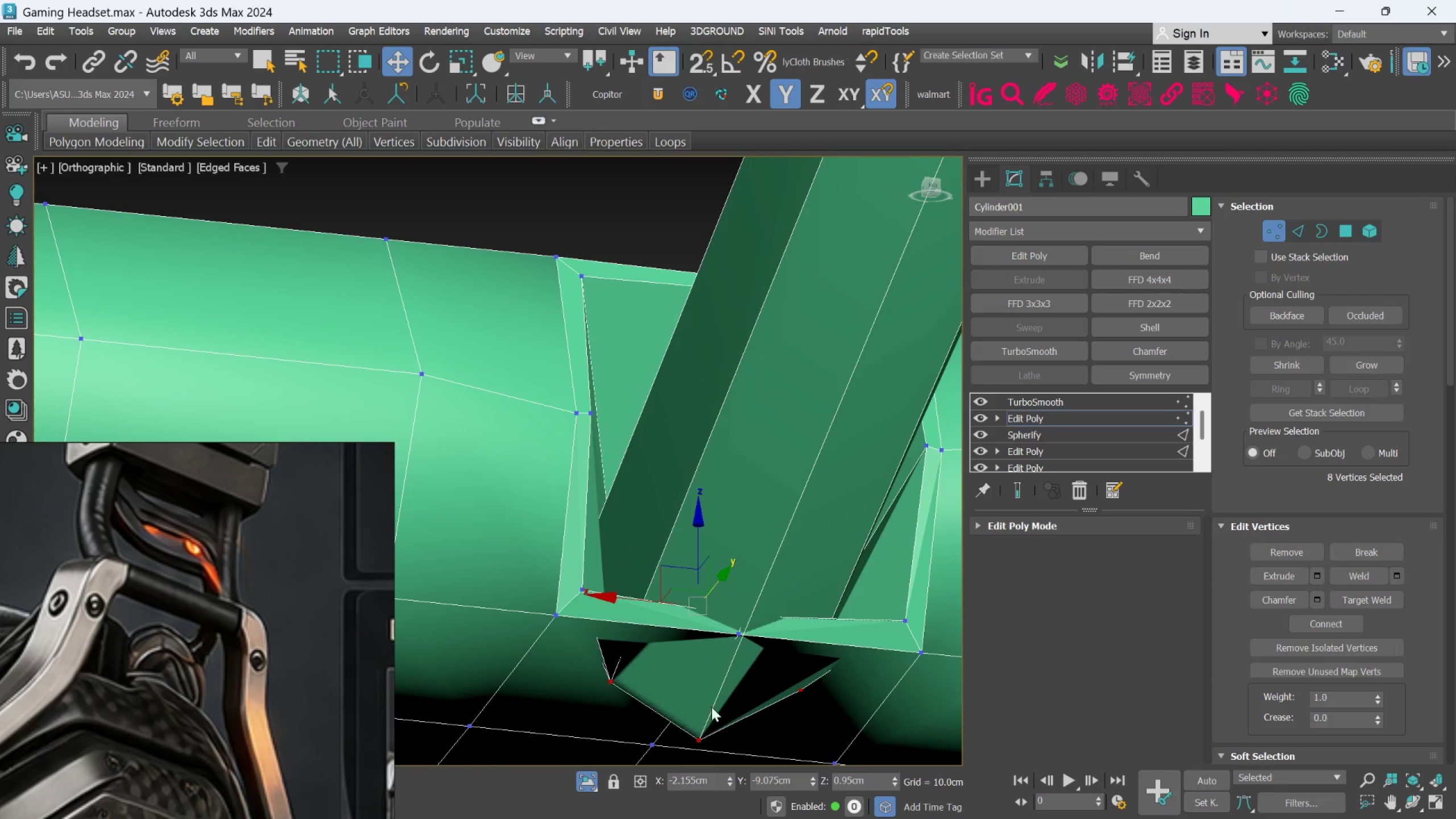 
middle_click([715, 686])
 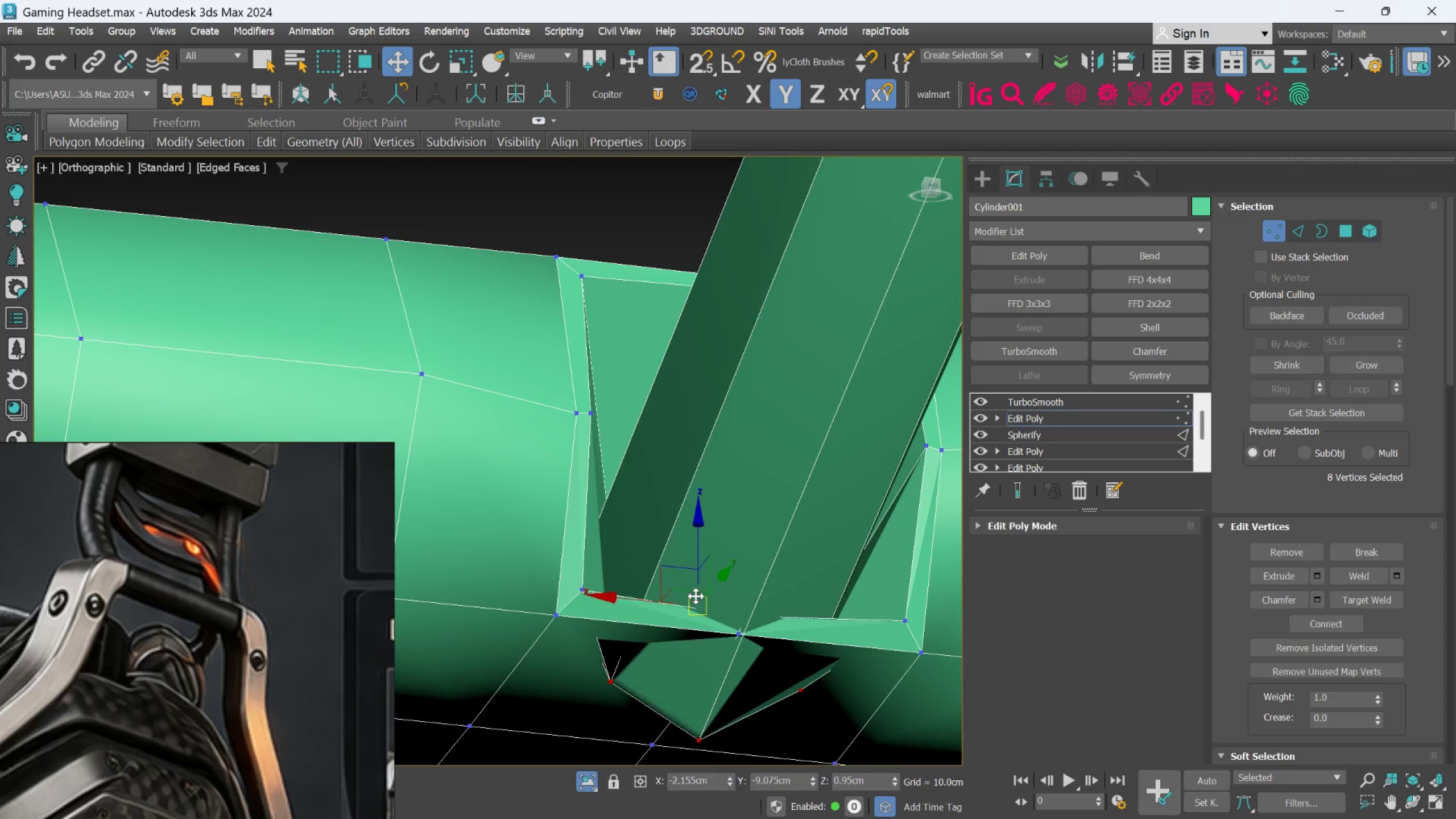 
hold_key(key=AltLeft, duration=1.33)
 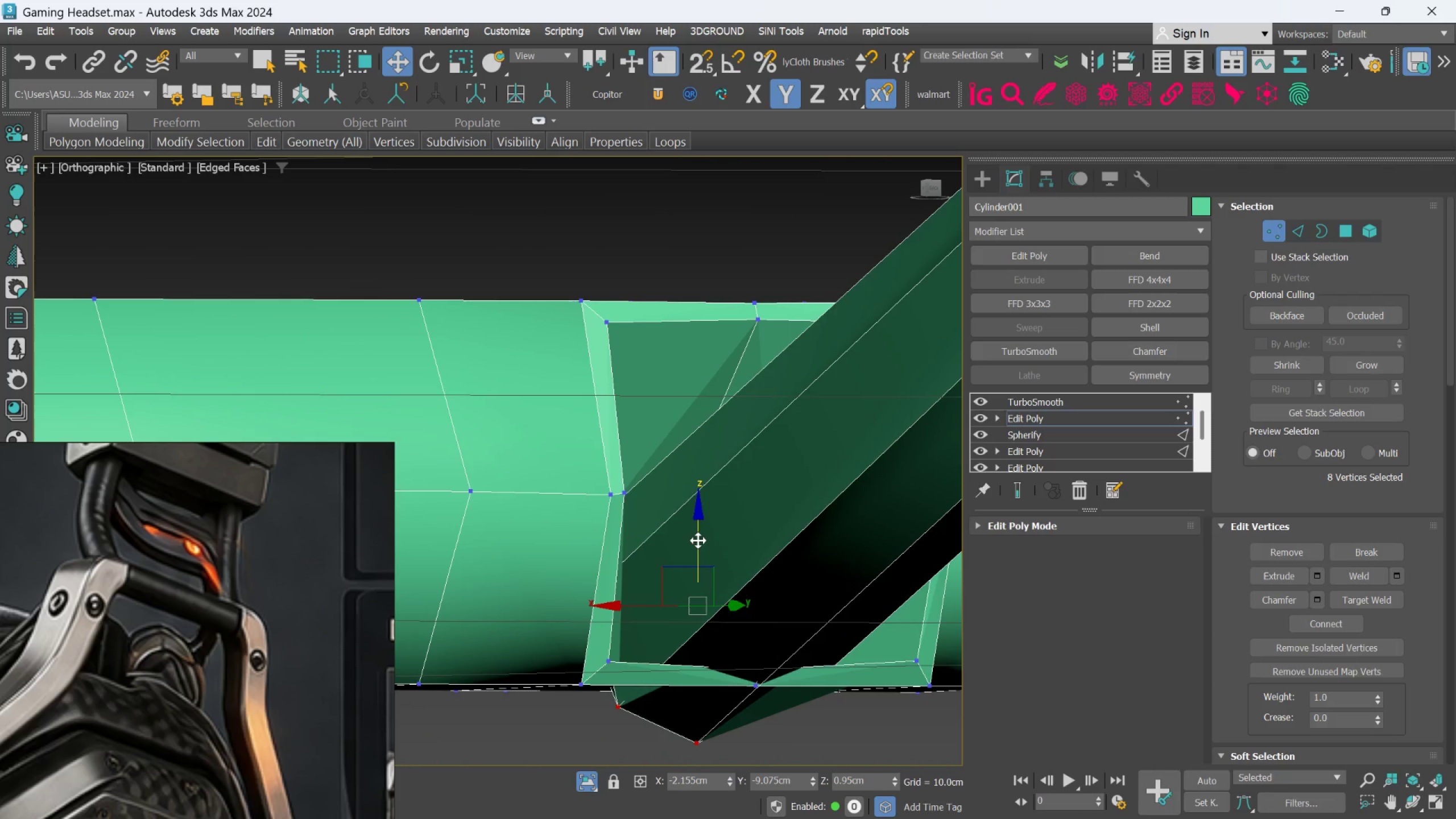 
left_click_drag(start_coordinate=[698, 540], to_coordinate=[713, 474])
 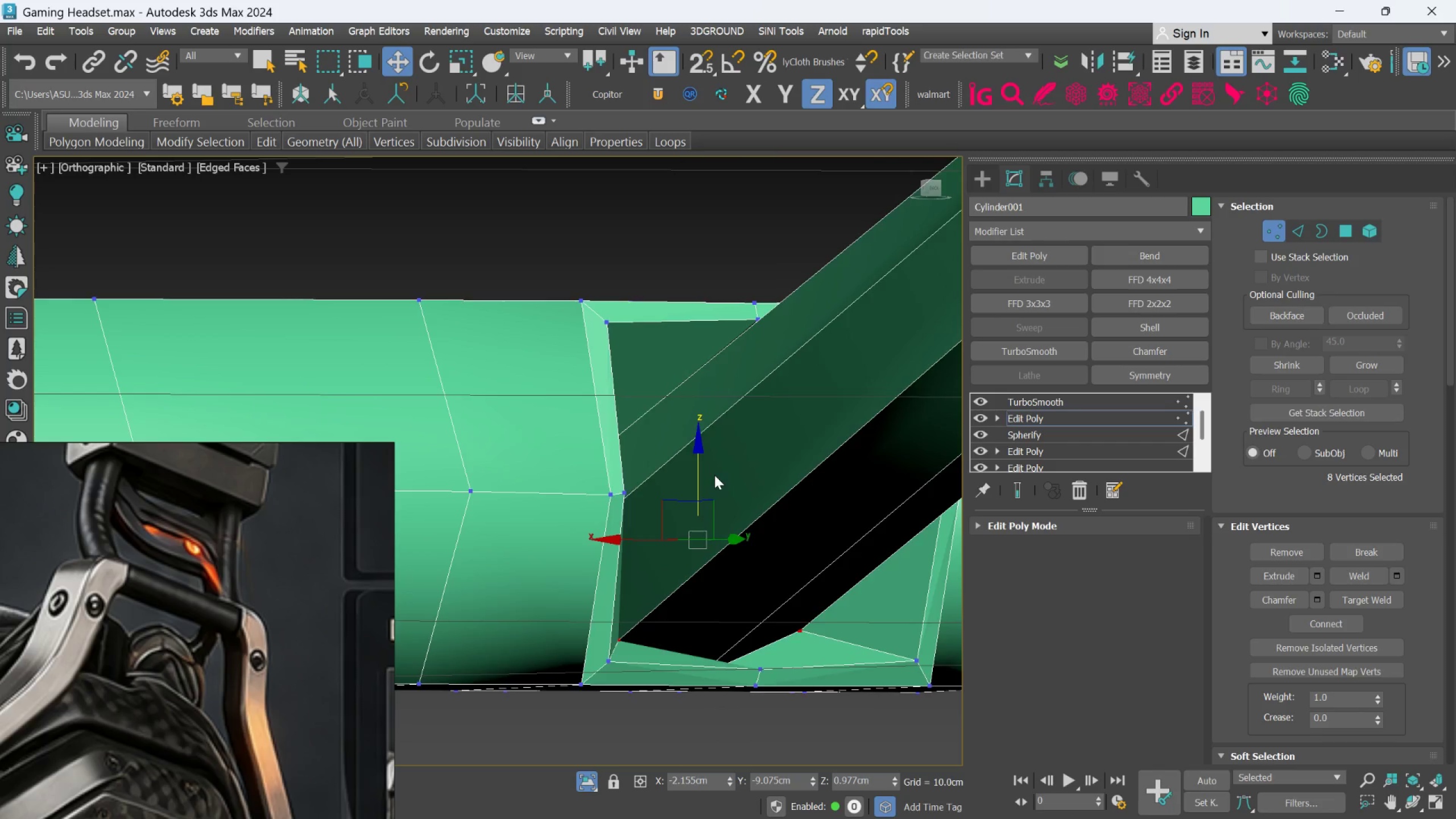 
hold_key(key=AltLeft, duration=1.52)
 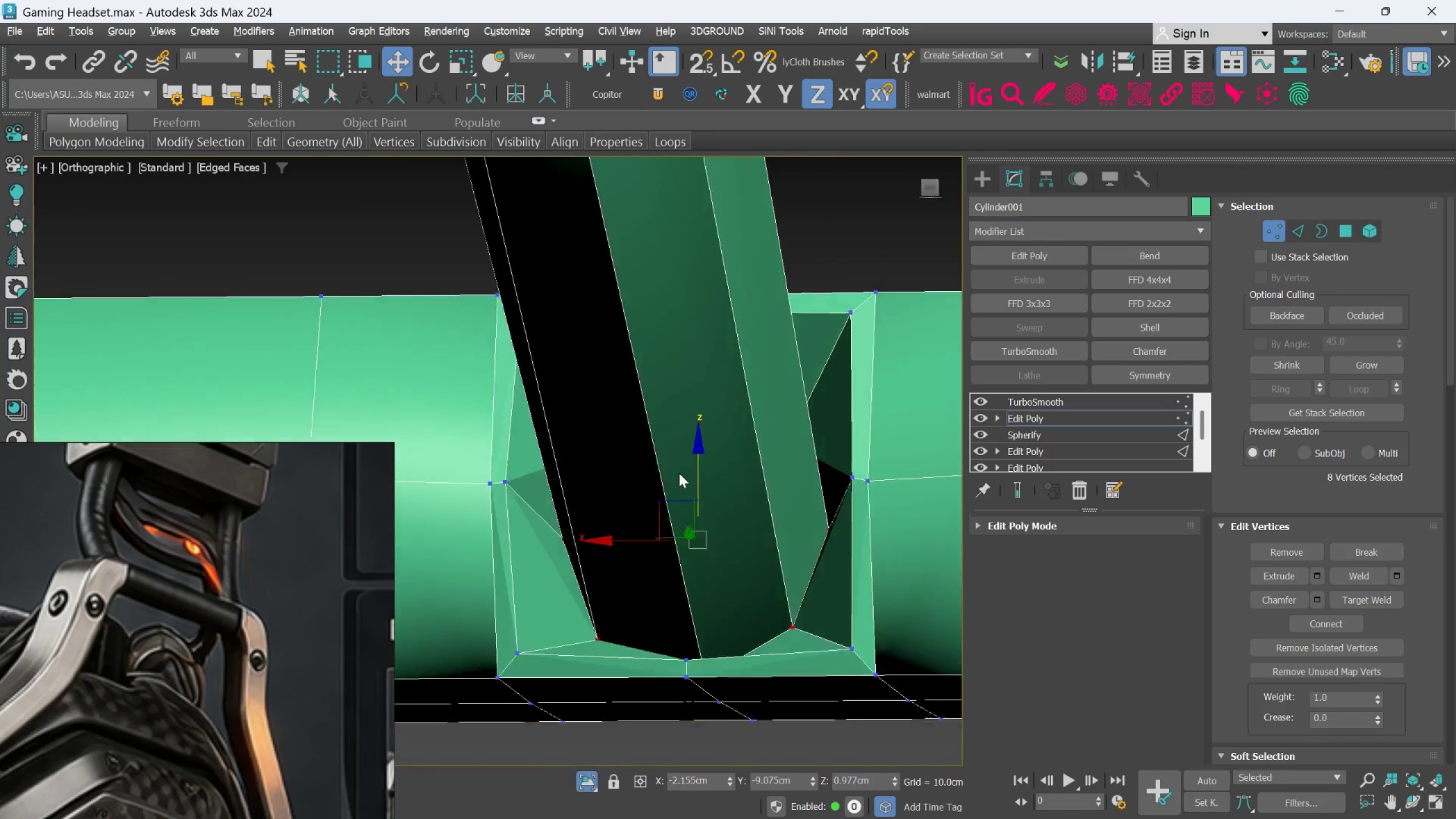 
hold_key(key=AltLeft, duration=1.19)
 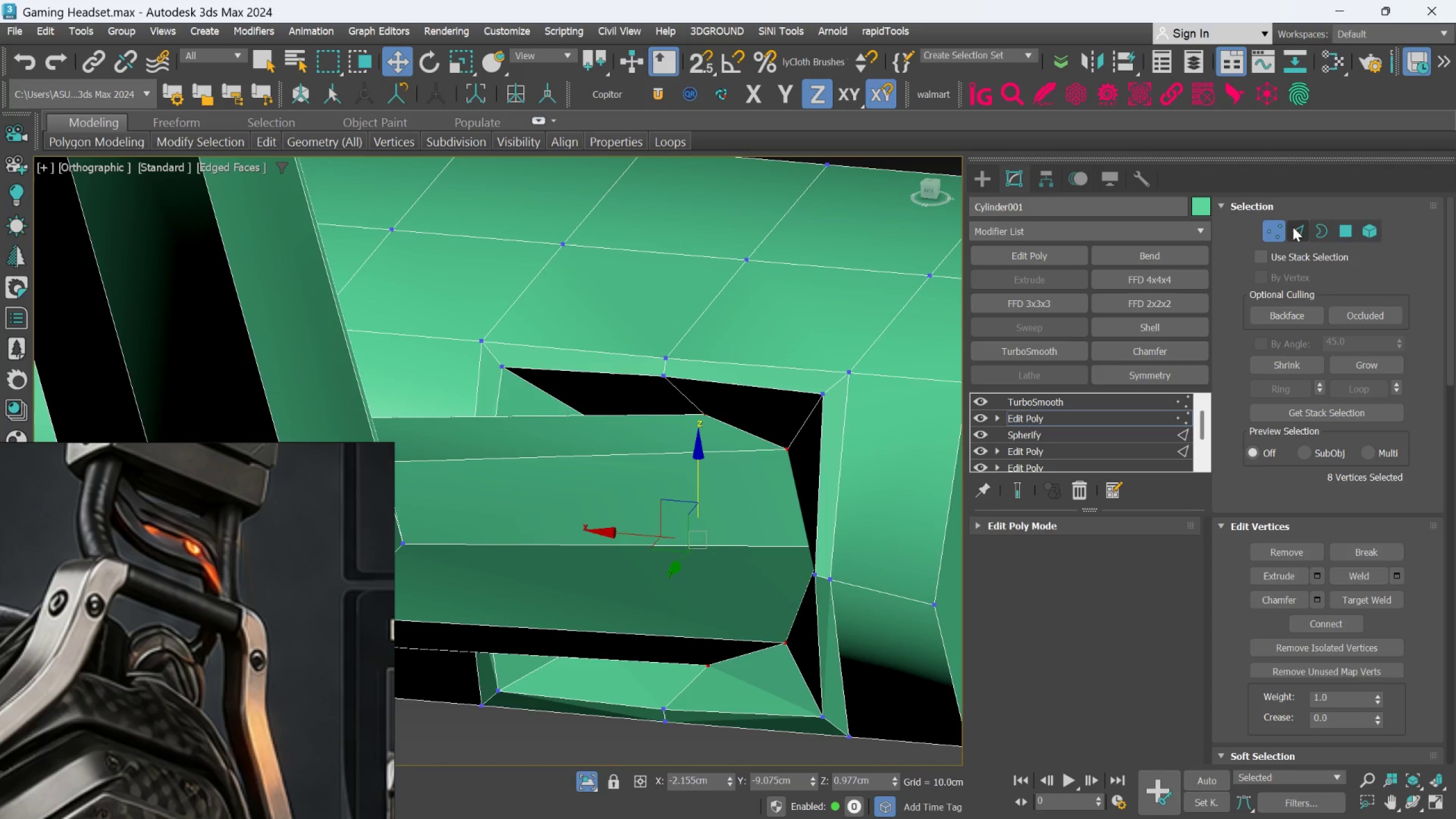 
left_click([1280, 227])
 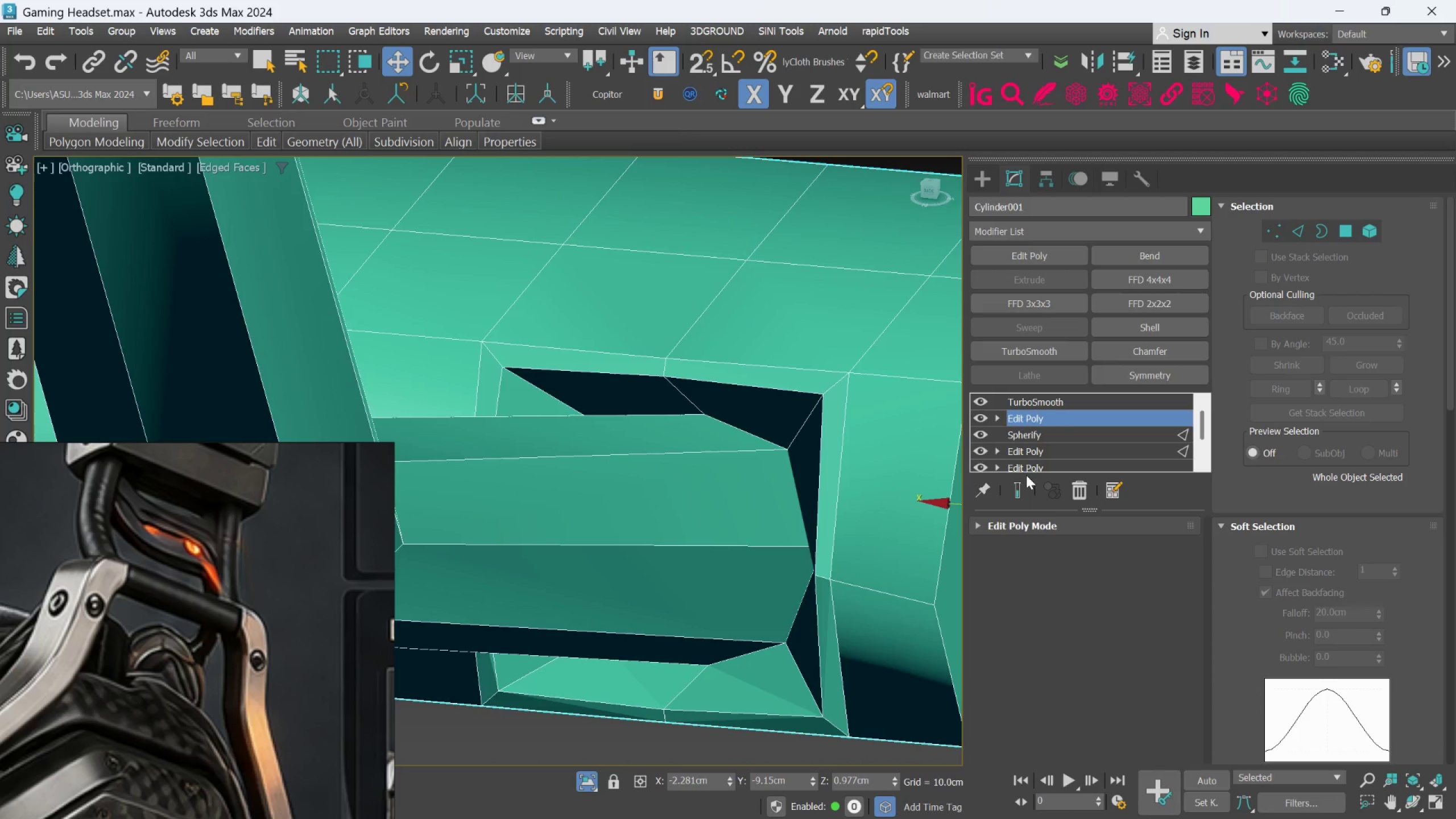 
left_click([1019, 487])
 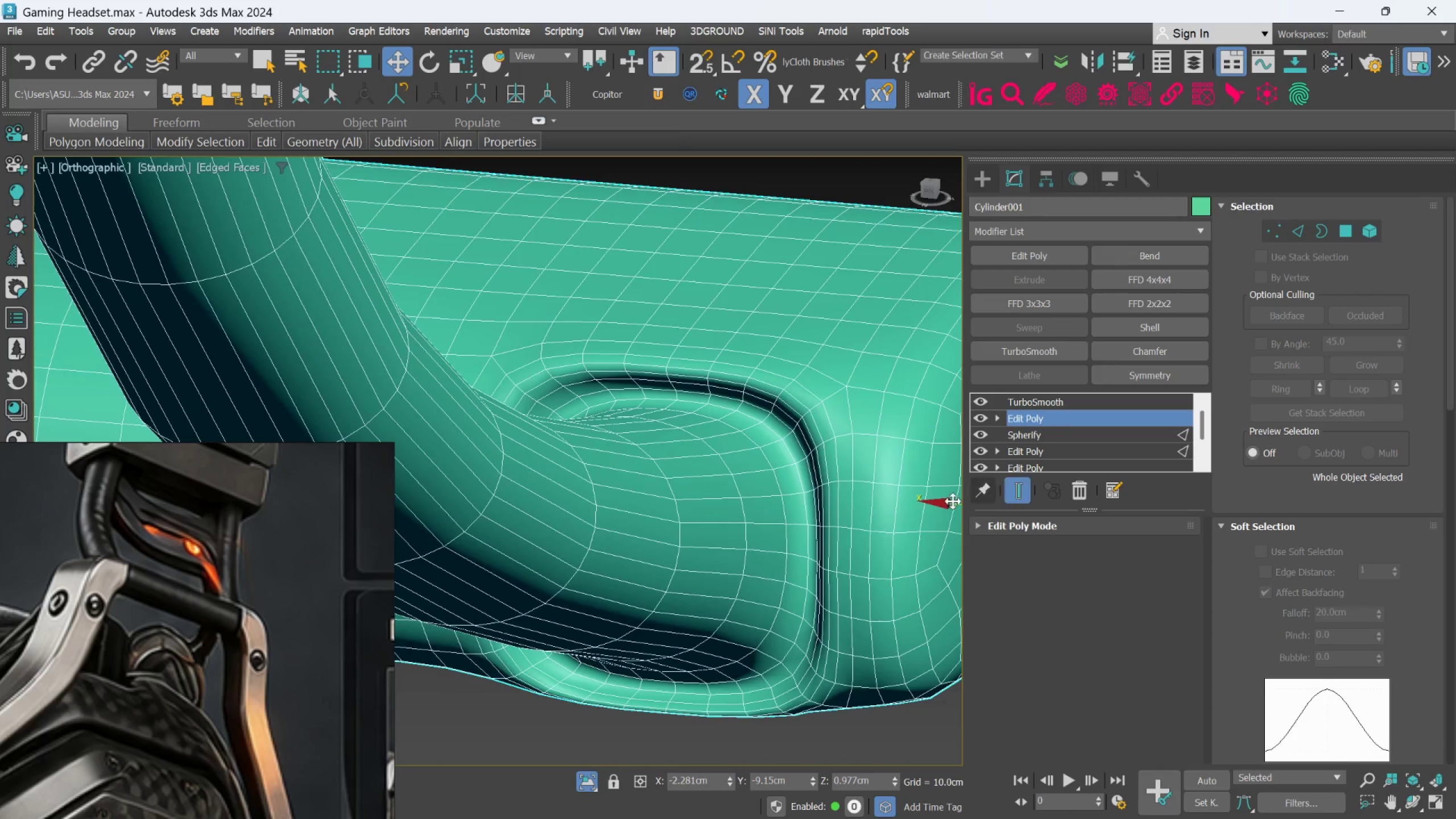 
hold_key(key=AltLeft, duration=0.66)
 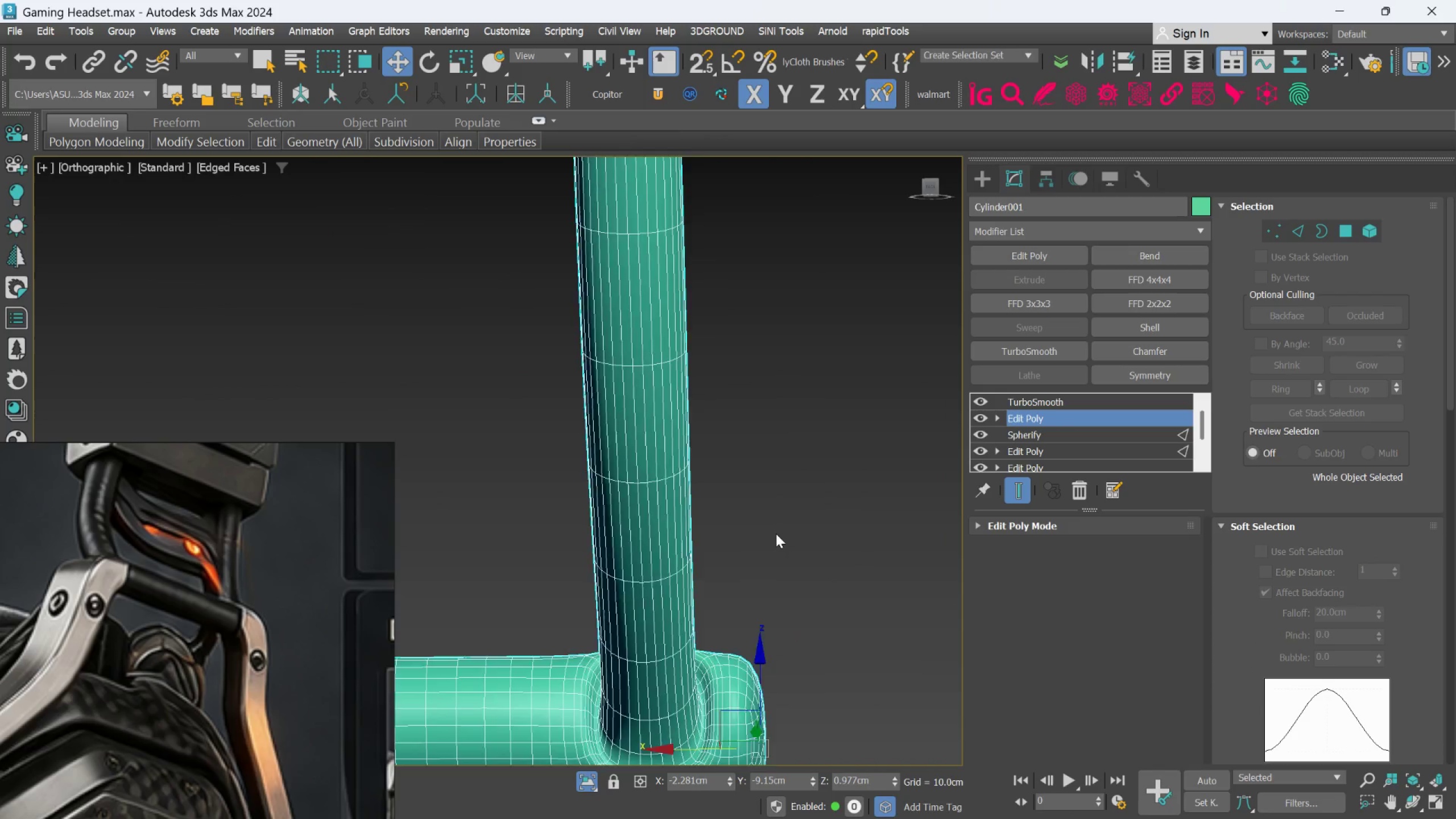 
scroll: coordinate [769, 502], scroll_direction: down, amount: 3.0
 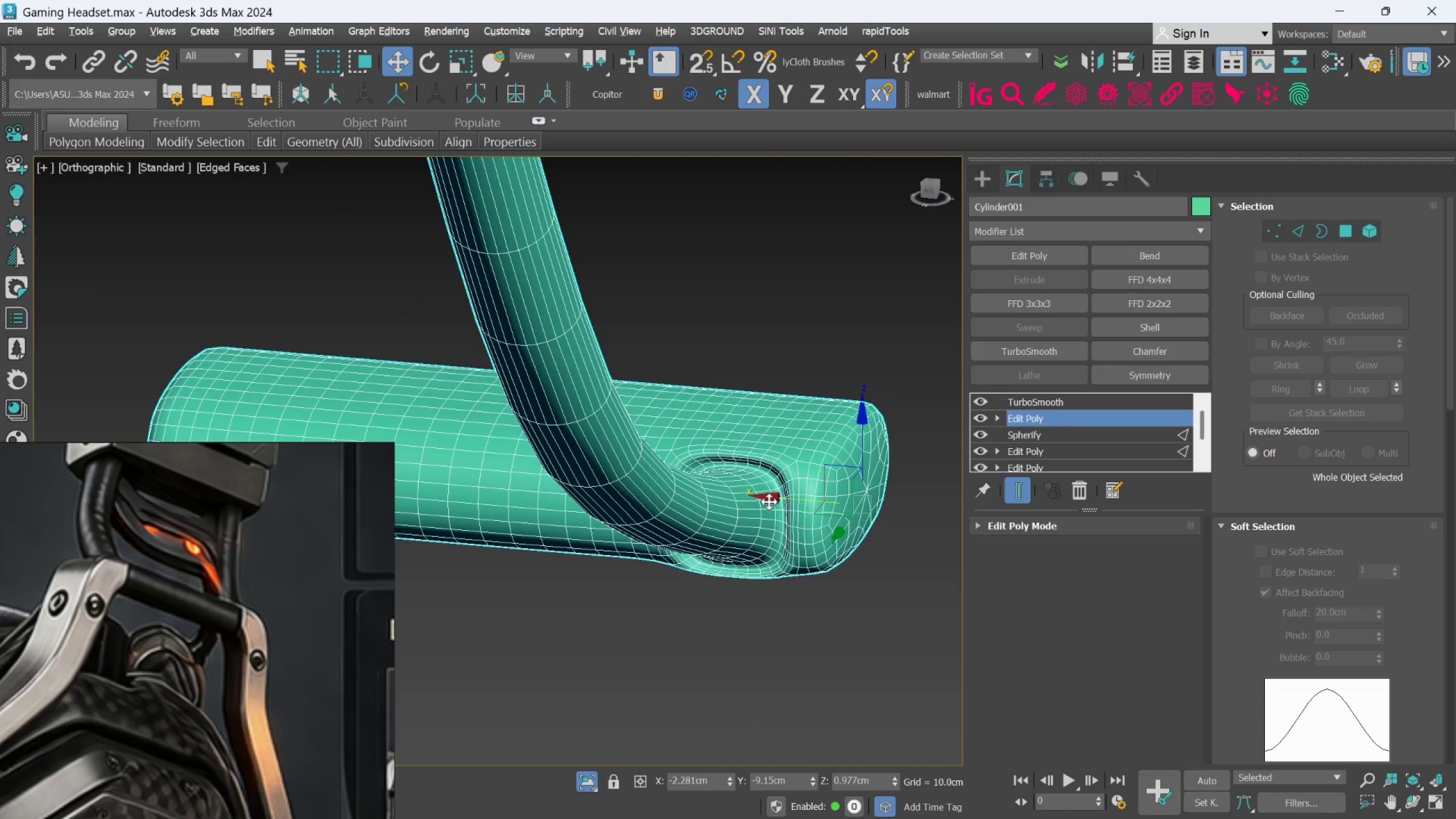 
hold_key(key=AltLeft, duration=1.05)
 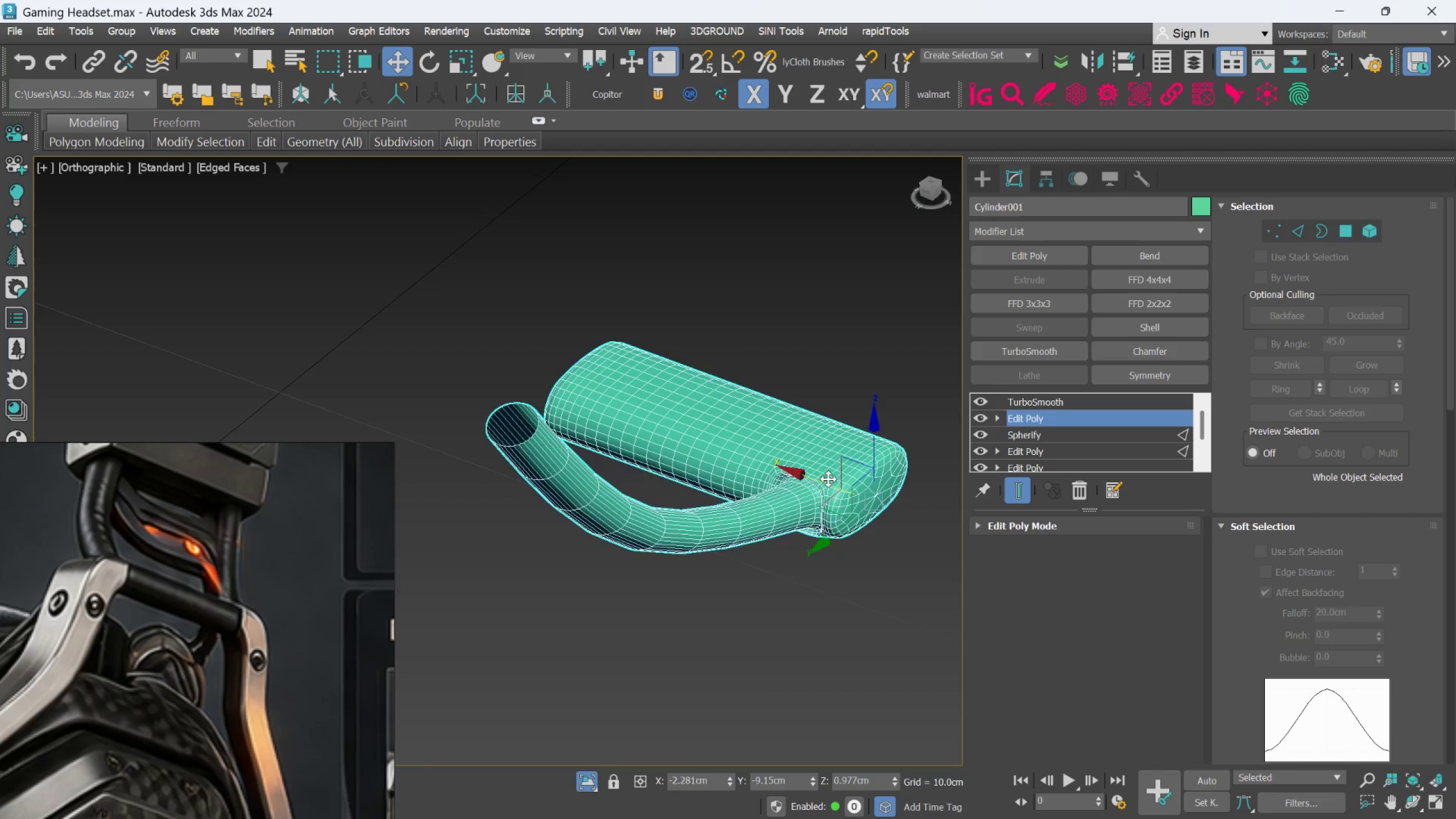 
scroll: coordinate [775, 536], scroll_direction: down, amount: 2.0
 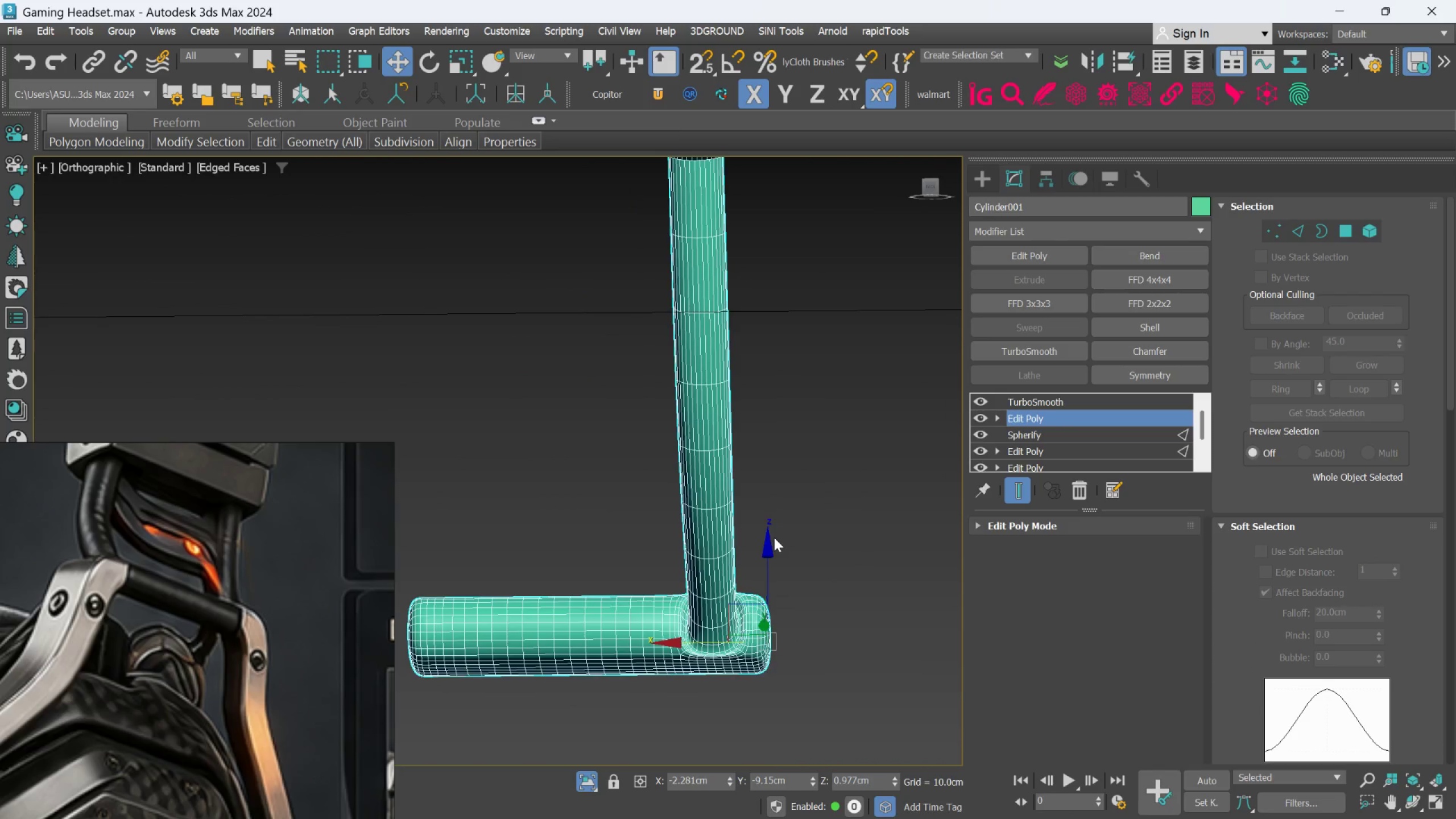 
hold_key(key=AltLeft, duration=0.78)
 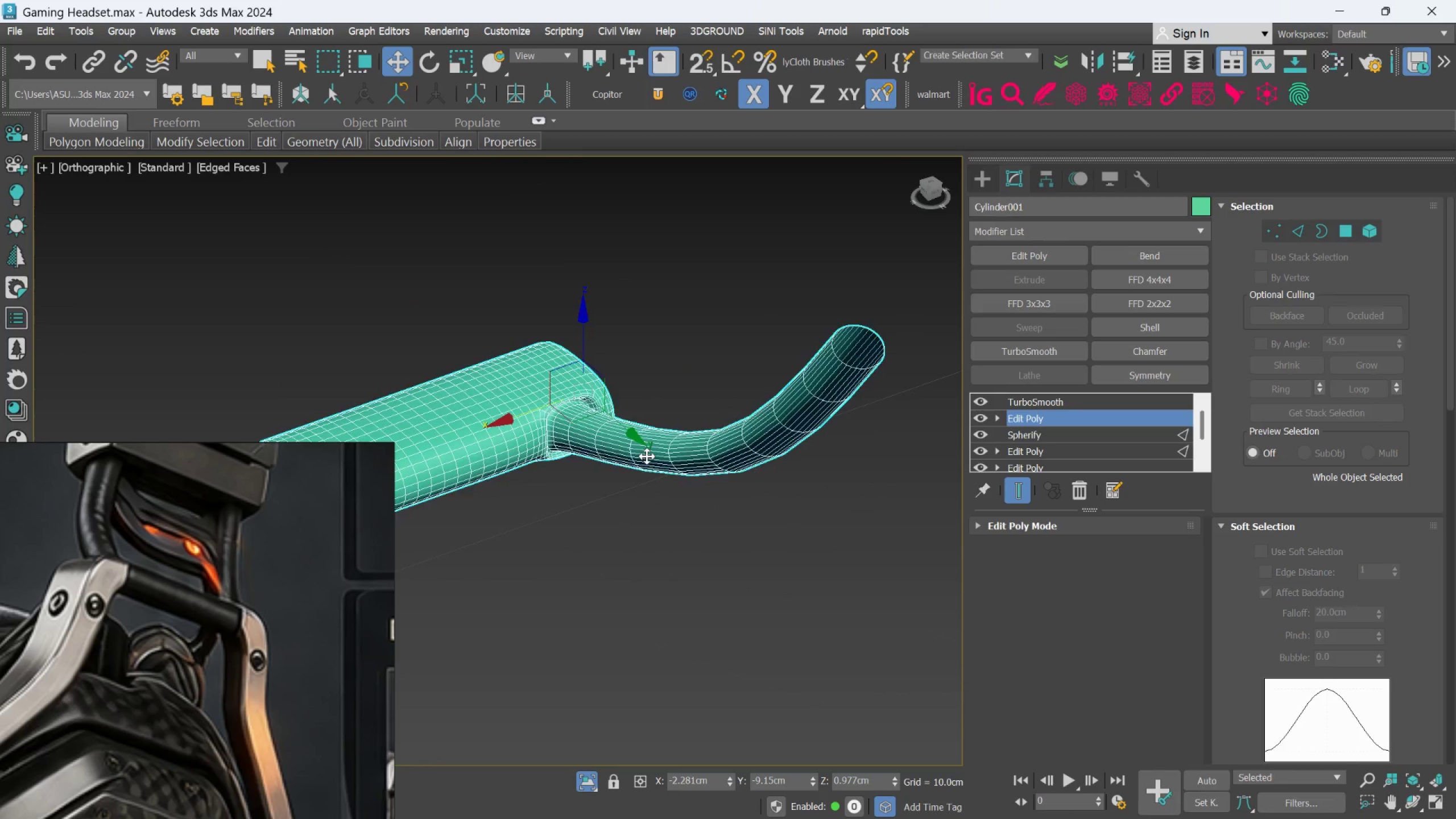 
scroll: coordinate [828, 479], scroll_direction: none, amount: 0.0
 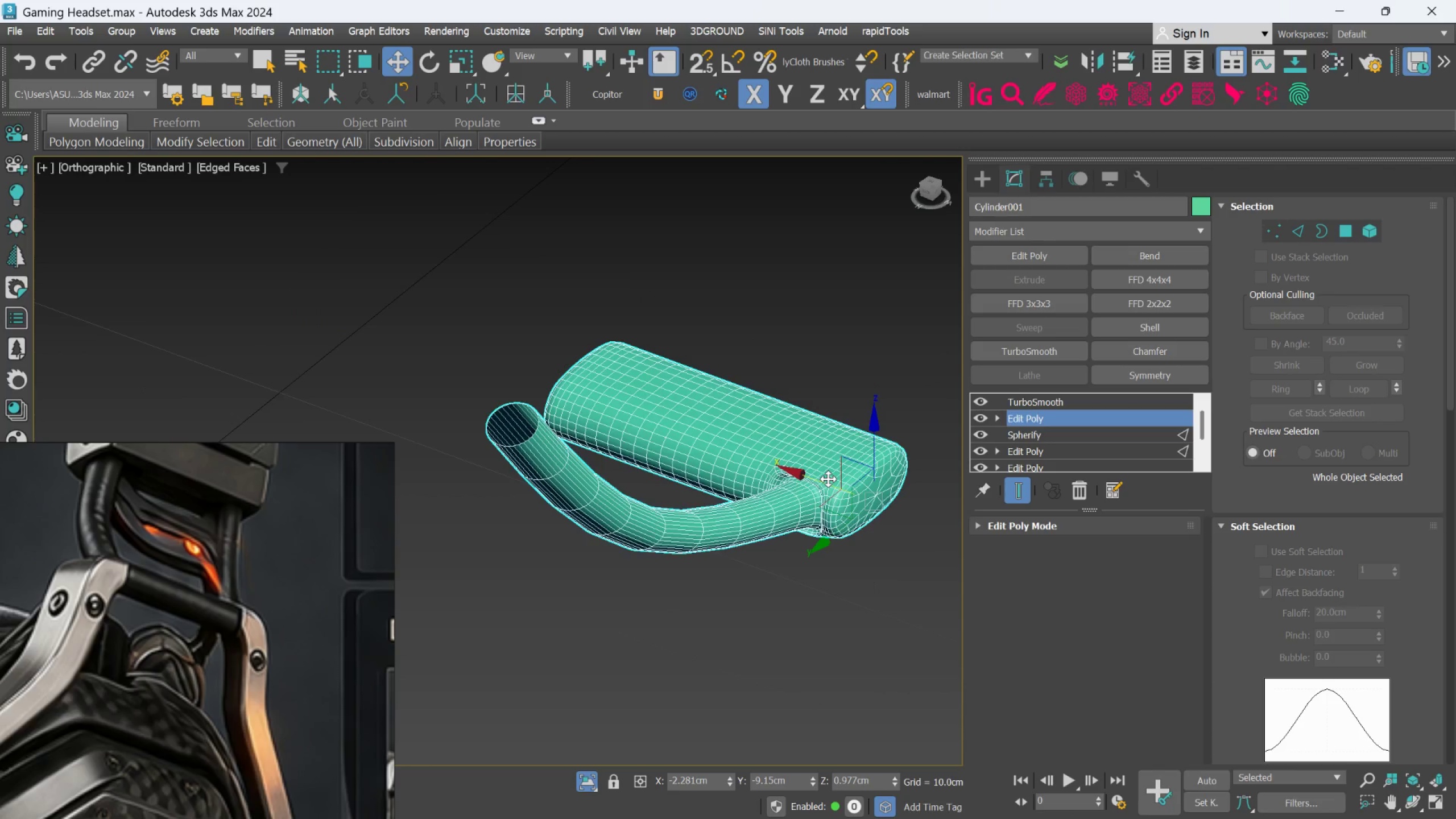 
hold_key(key=AltLeft, duration=0.7)
 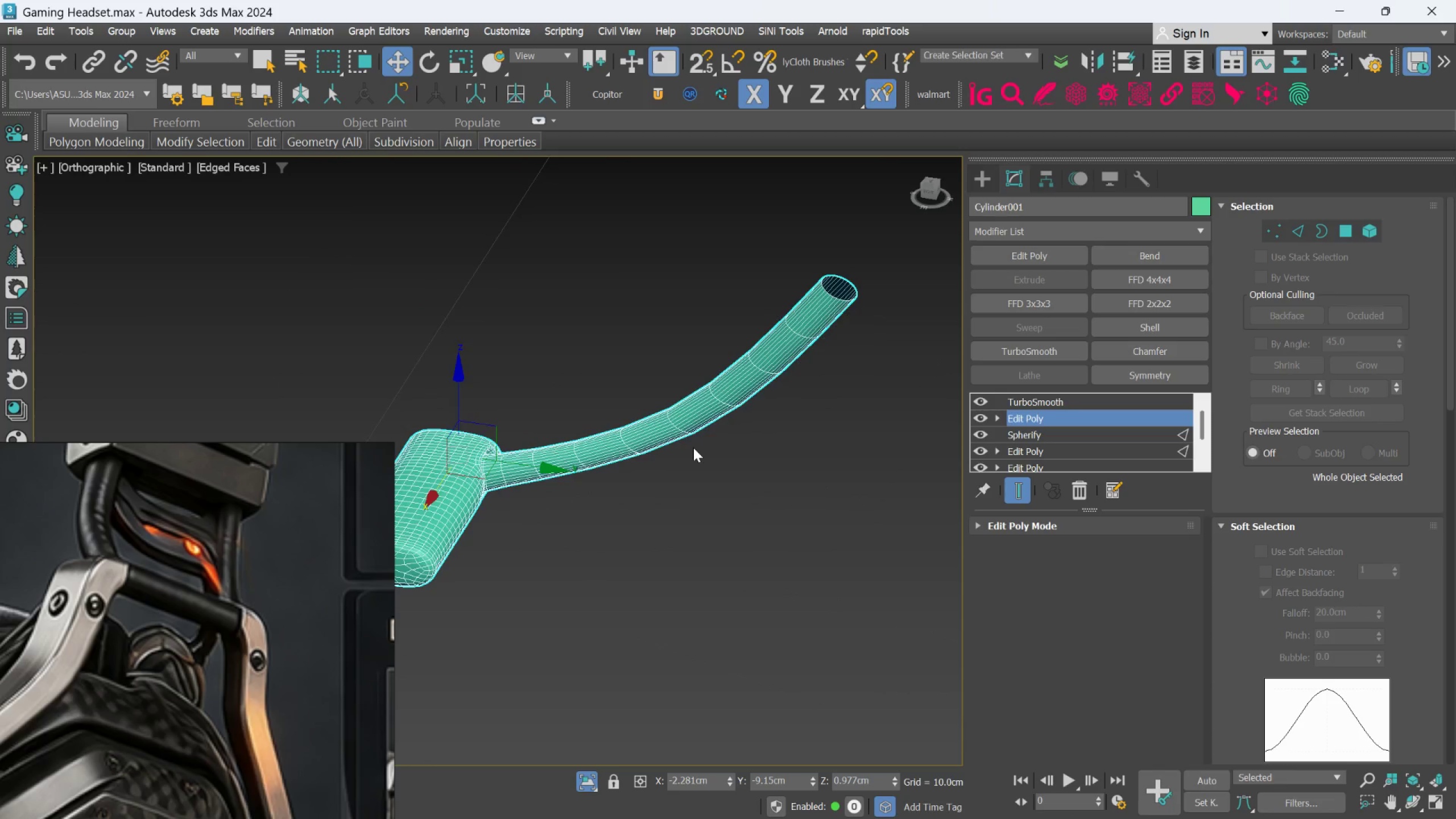 
scroll: coordinate [647, 456], scroll_direction: down, amount: 1.0
 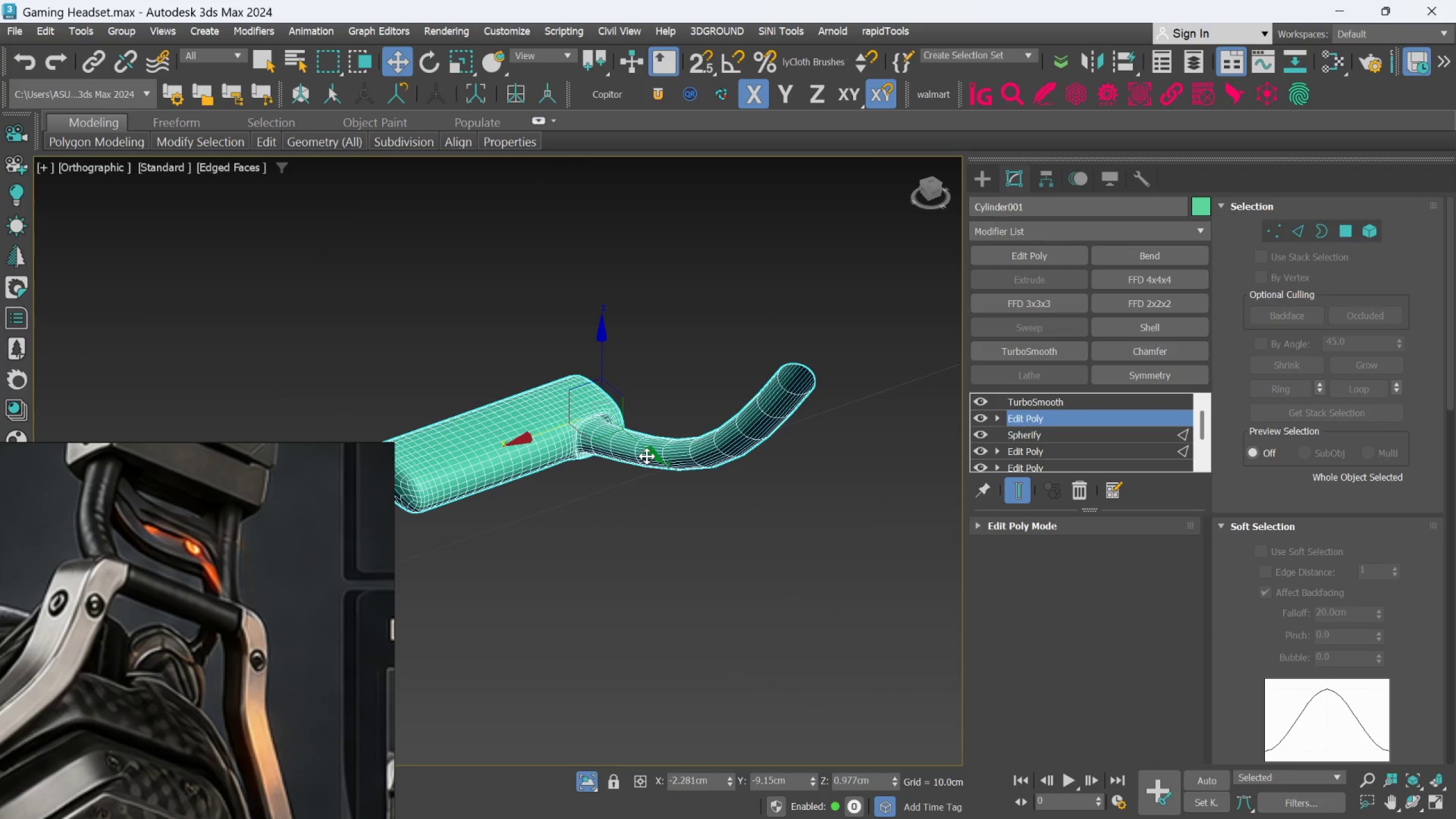 
key(Alt+AltLeft)
 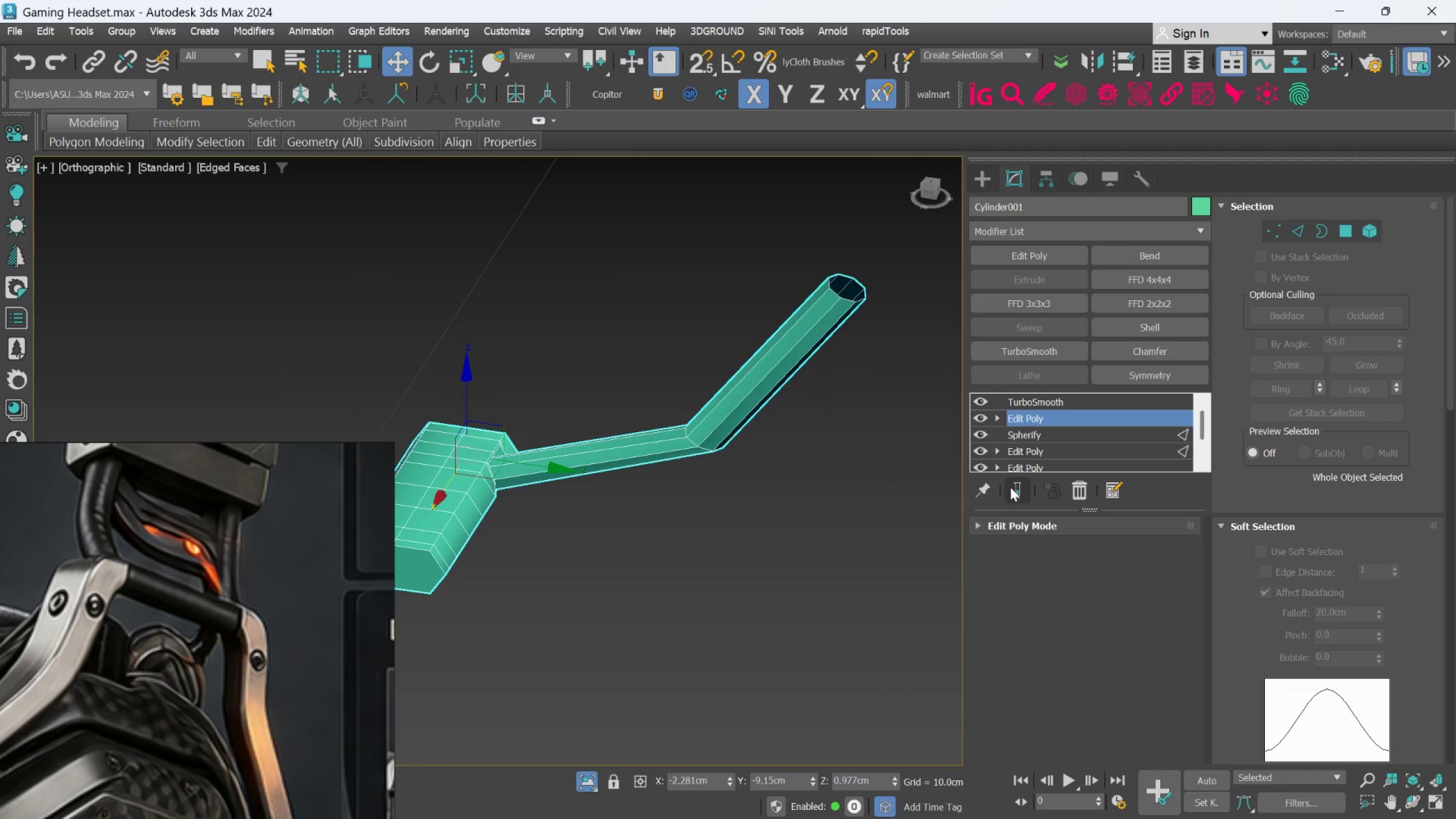 
hold_key(key=AltLeft, duration=0.48)
 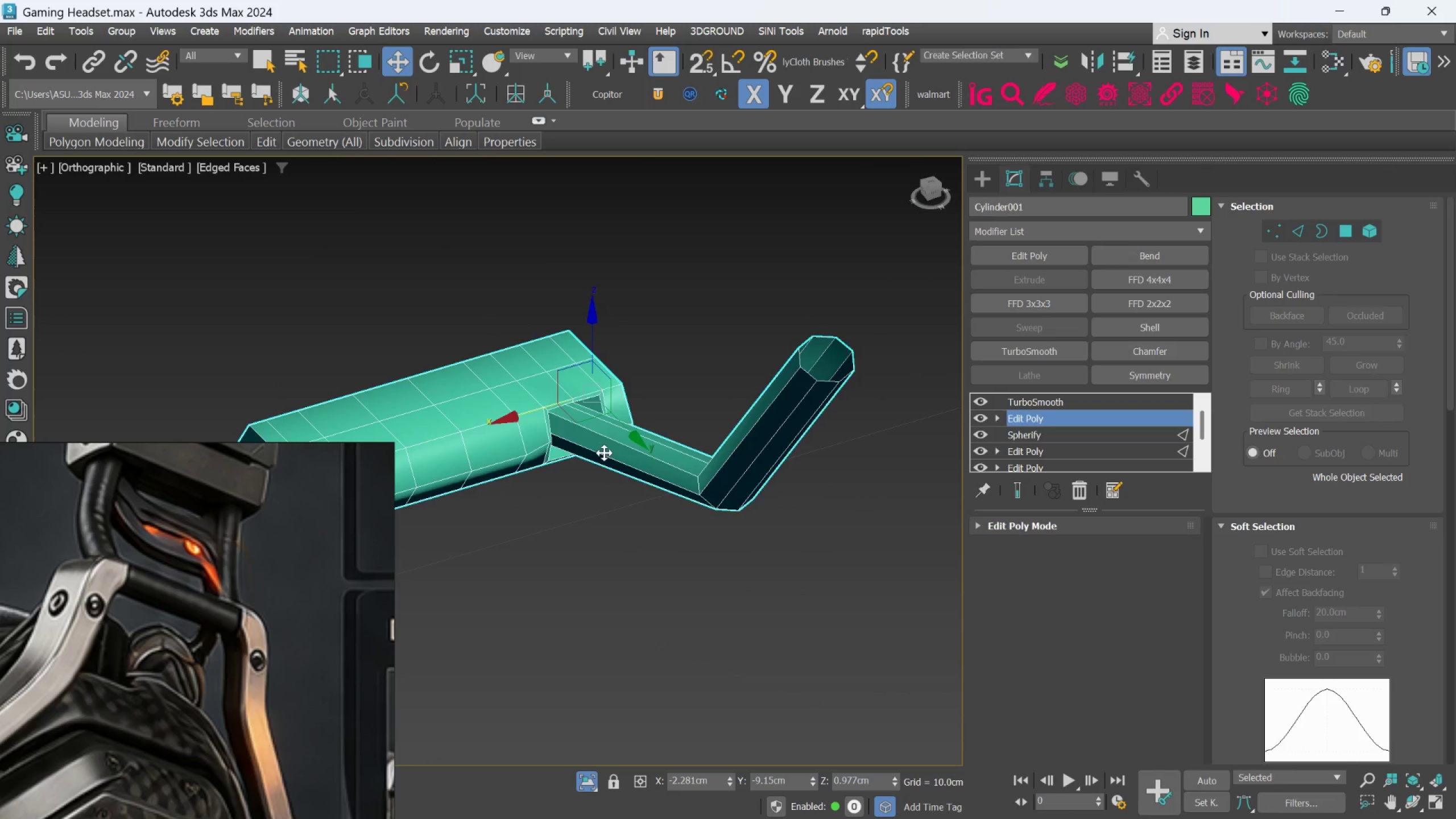 
scroll: coordinate [710, 456], scroll_direction: up, amount: 1.0
 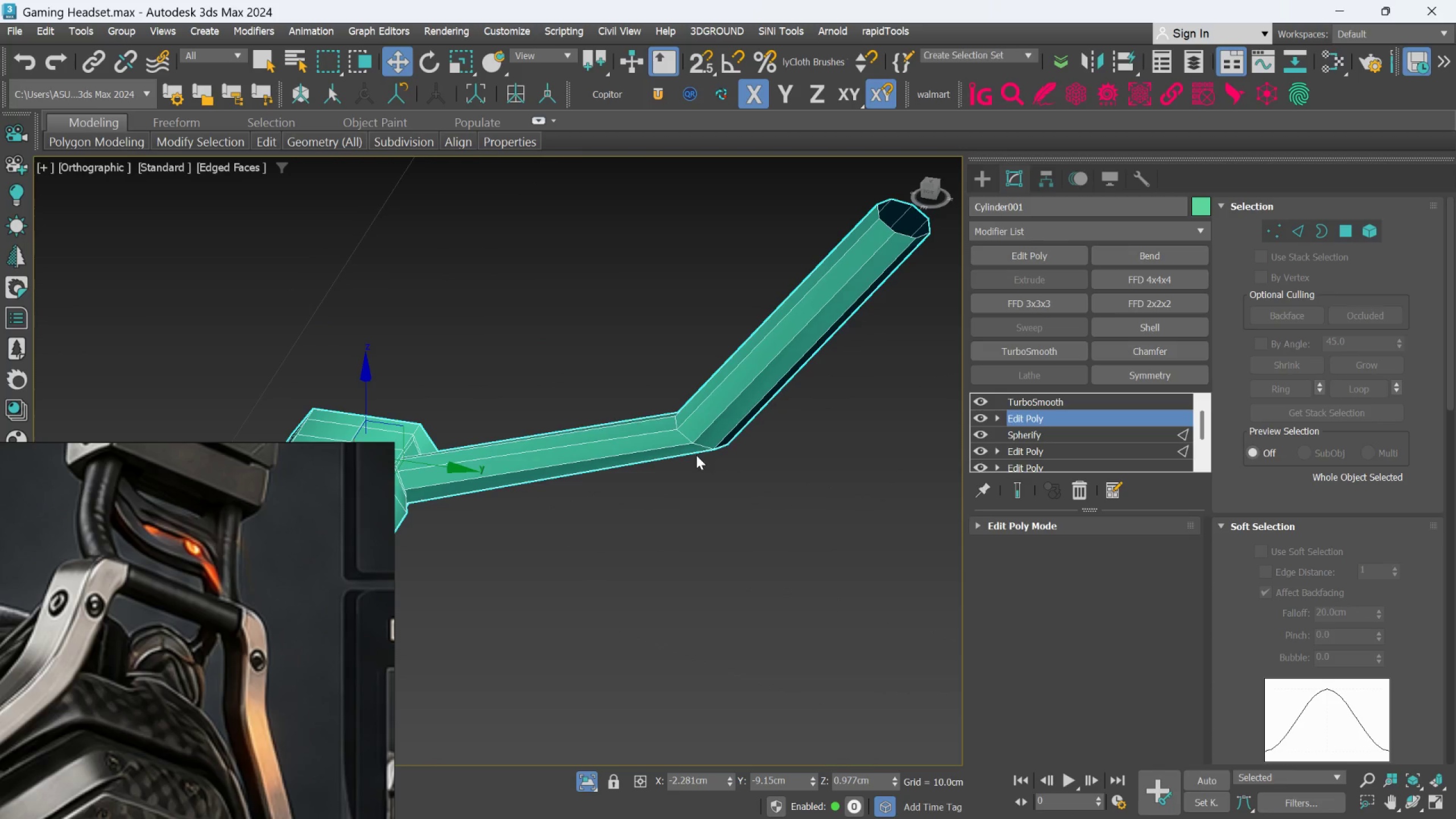 
hold_key(key=AltLeft, duration=0.78)
 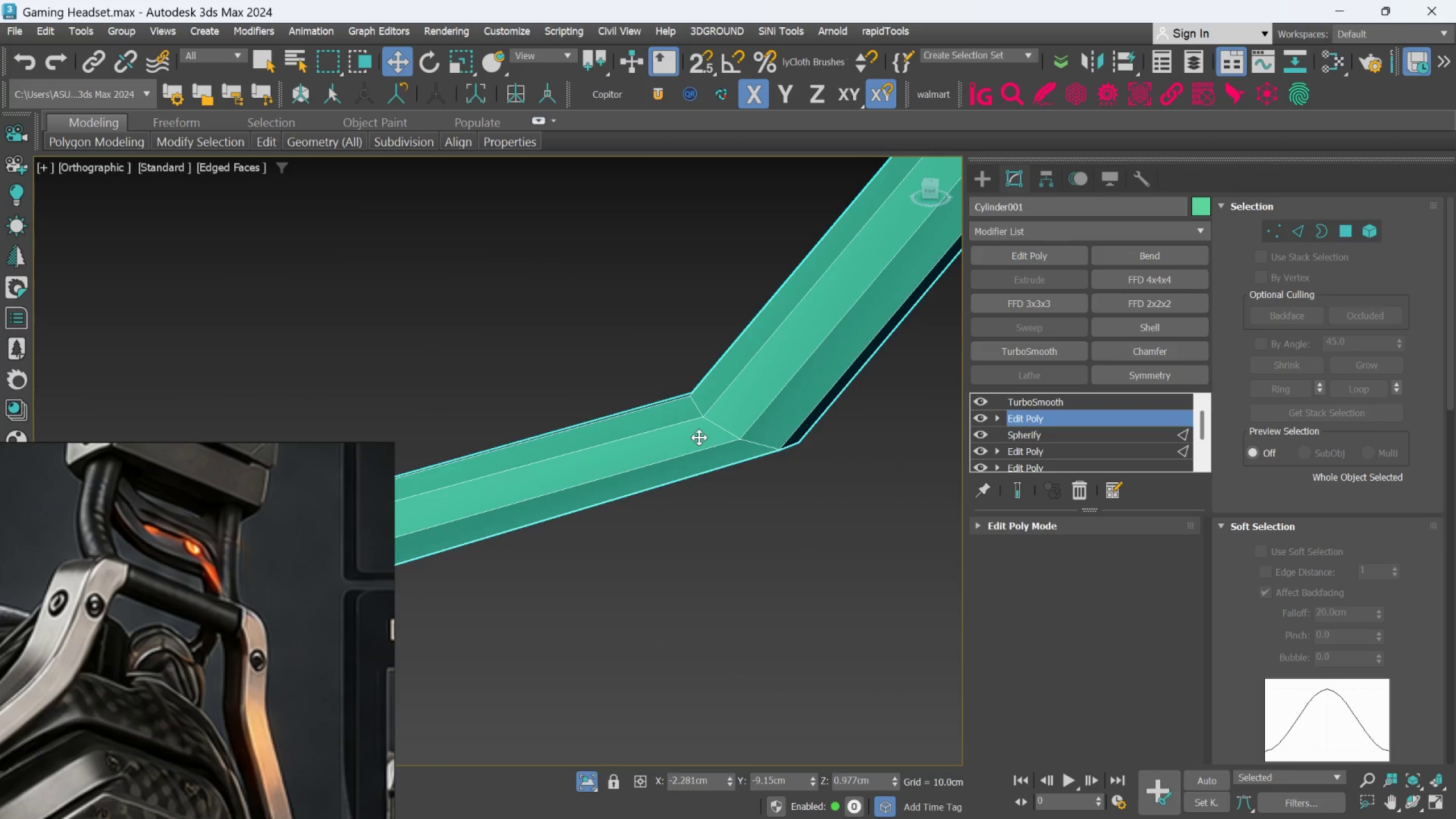 
scroll: coordinate [603, 452], scroll_direction: up, amount: 2.0
 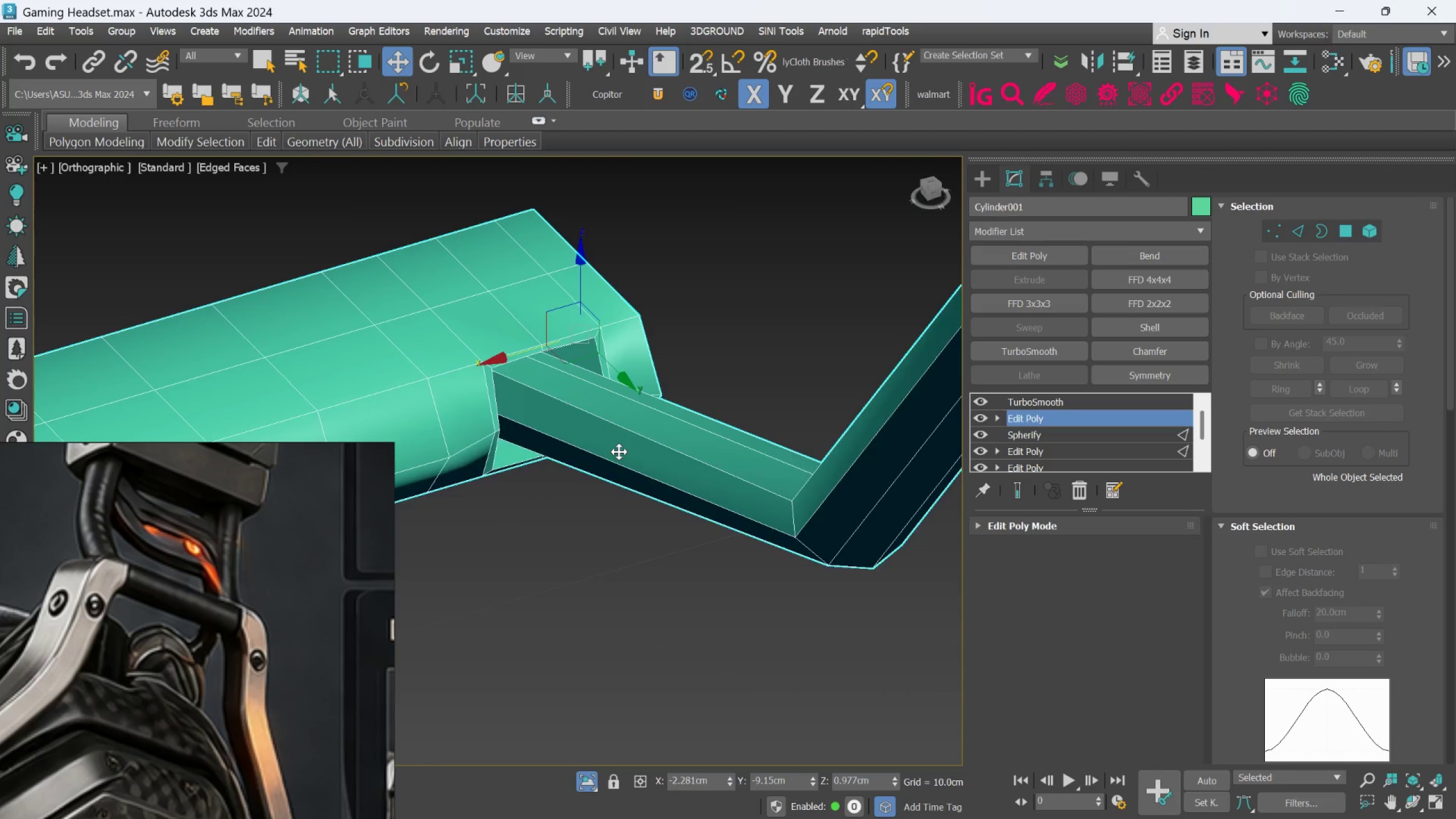 
hold_key(key=AltLeft, duration=0.52)
 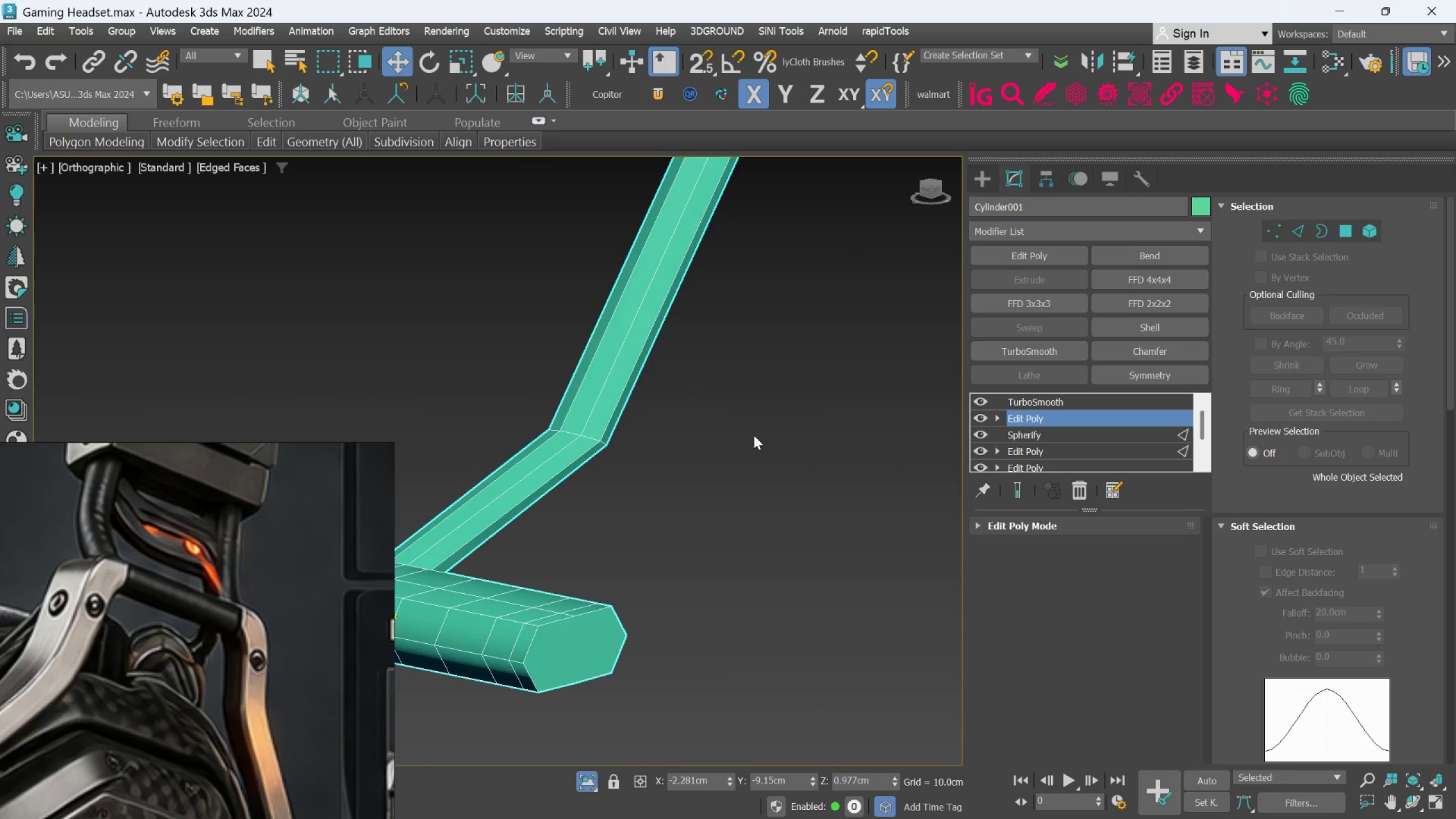 
scroll: coordinate [699, 437], scroll_direction: down, amount: 2.0
 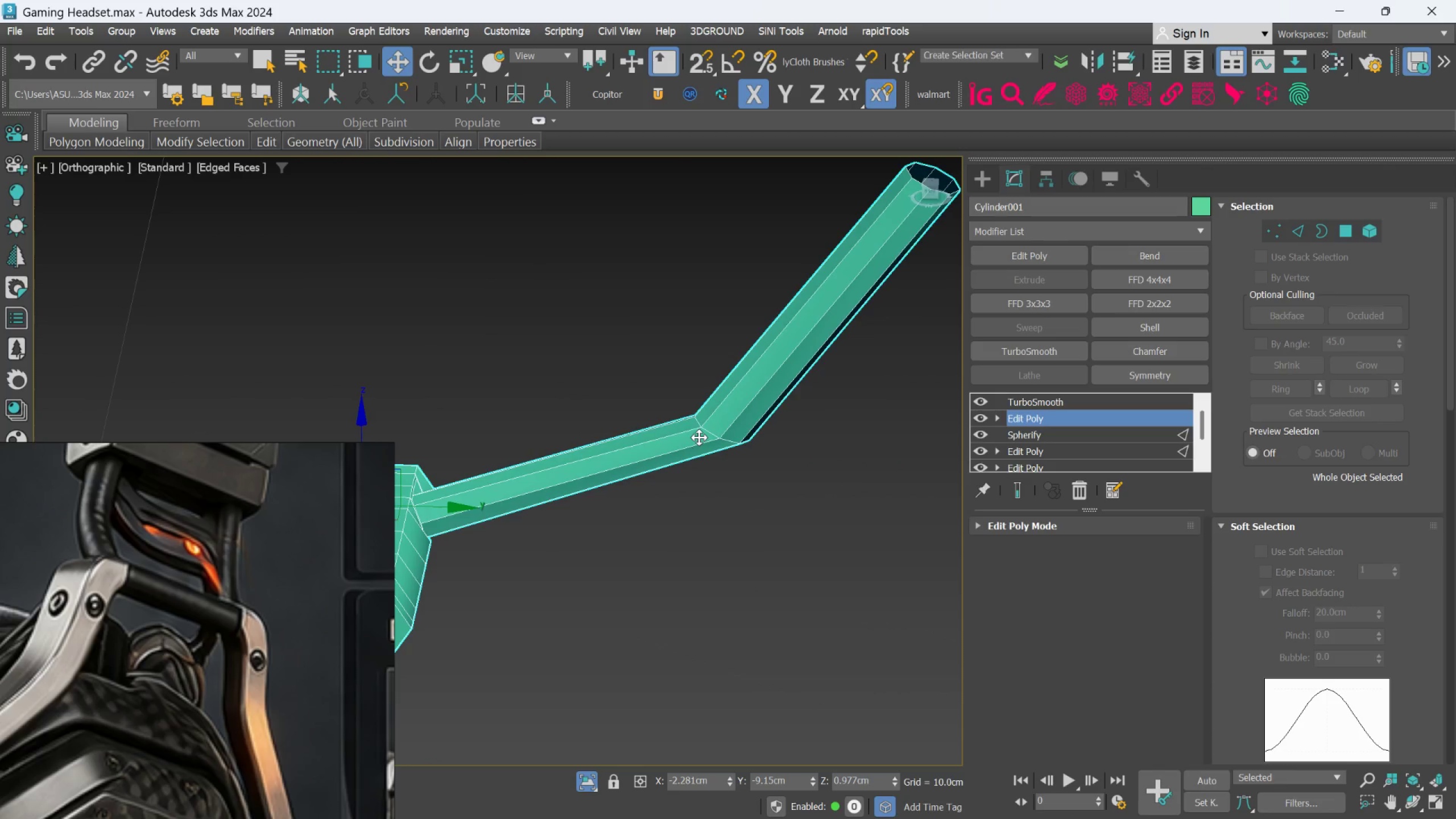 
hold_key(key=AltLeft, duration=0.47)
 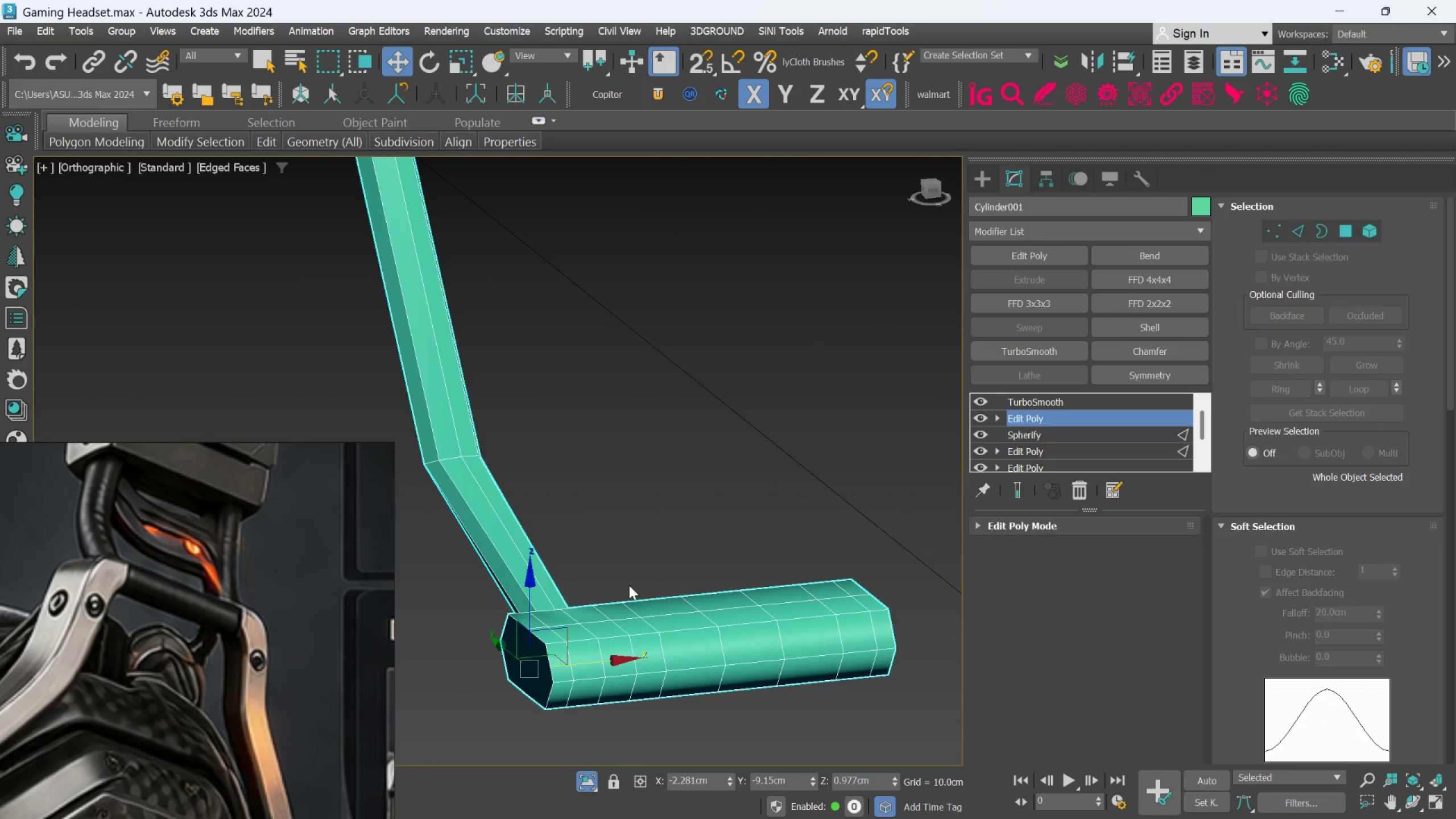 
hold_key(key=AltLeft, duration=0.42)
 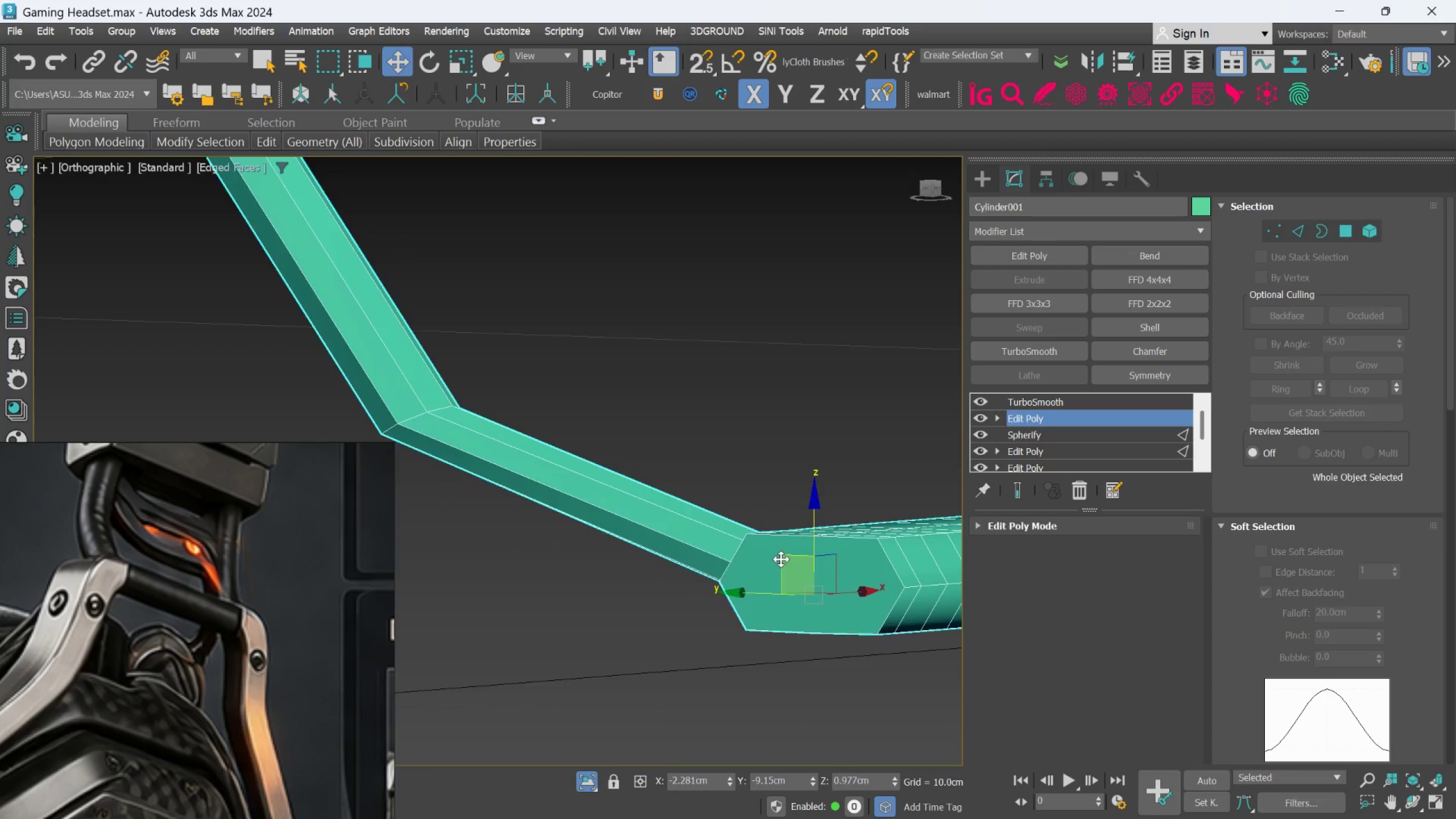 
scroll: coordinate [627, 586], scroll_direction: up, amount: 1.0
 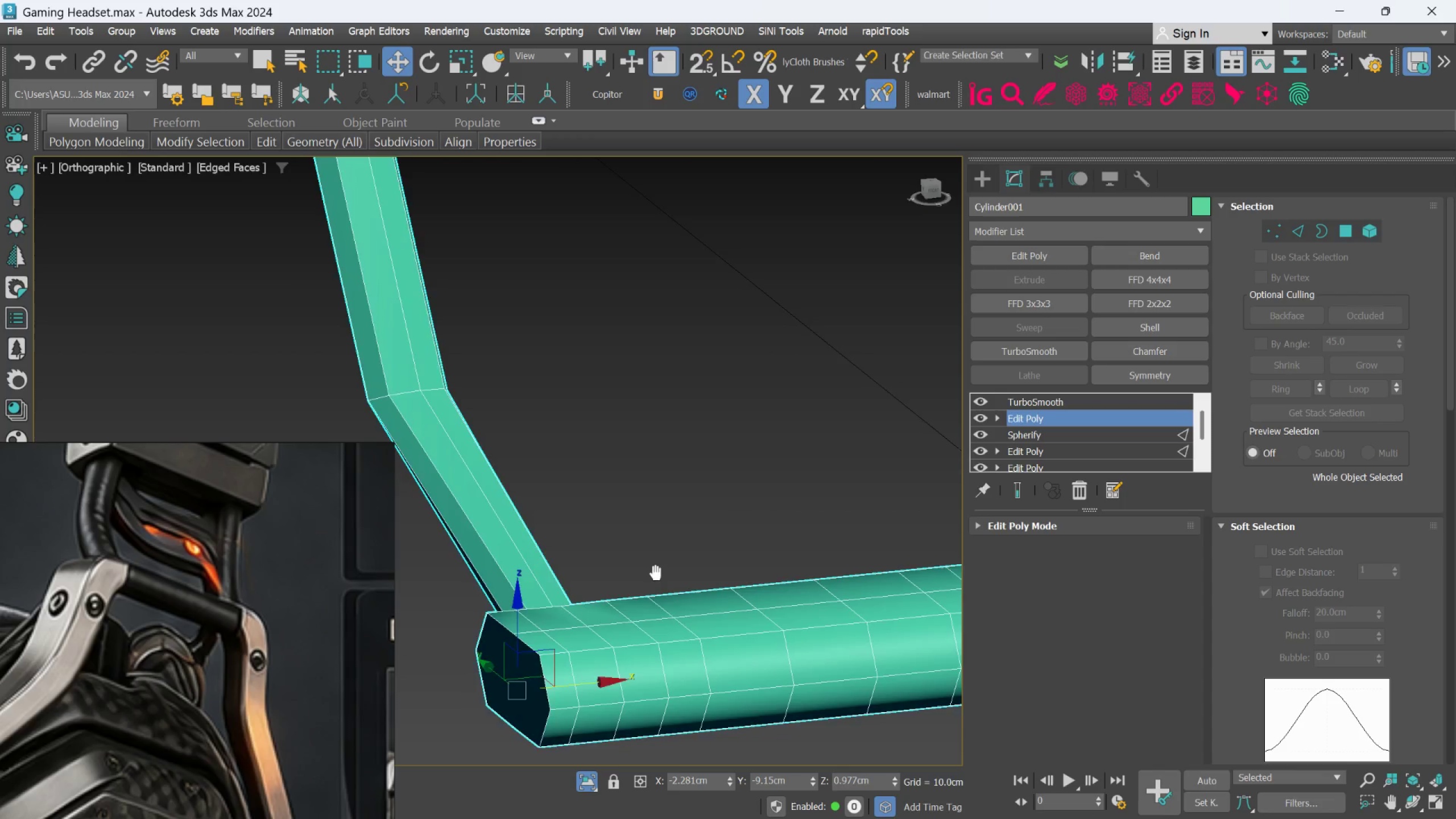 
hold_key(key=AltLeft, duration=0.38)
 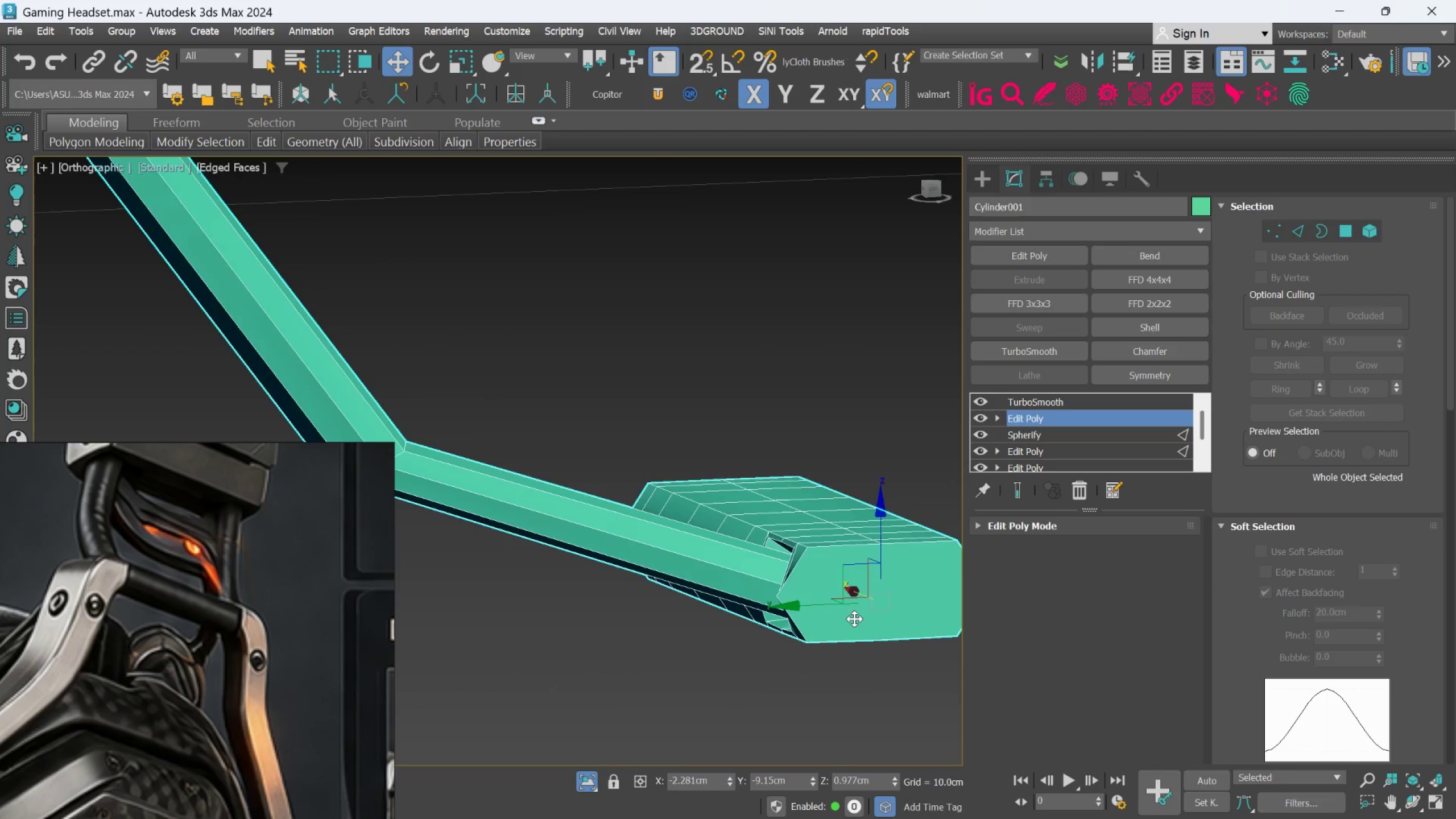 
hold_key(key=AltLeft, duration=0.67)
 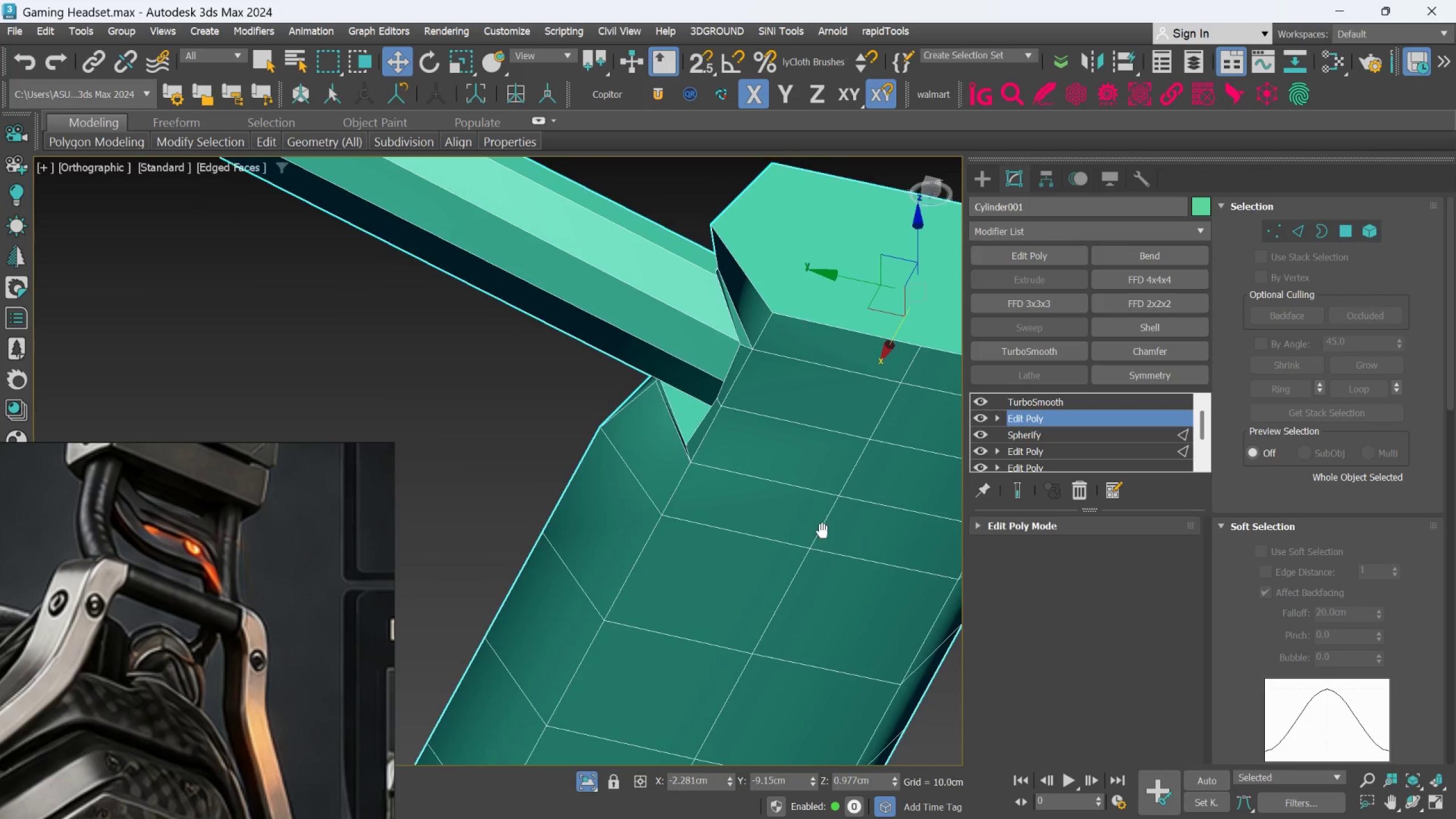 
scroll: coordinate [839, 621], scroll_direction: up, amount: 2.0
 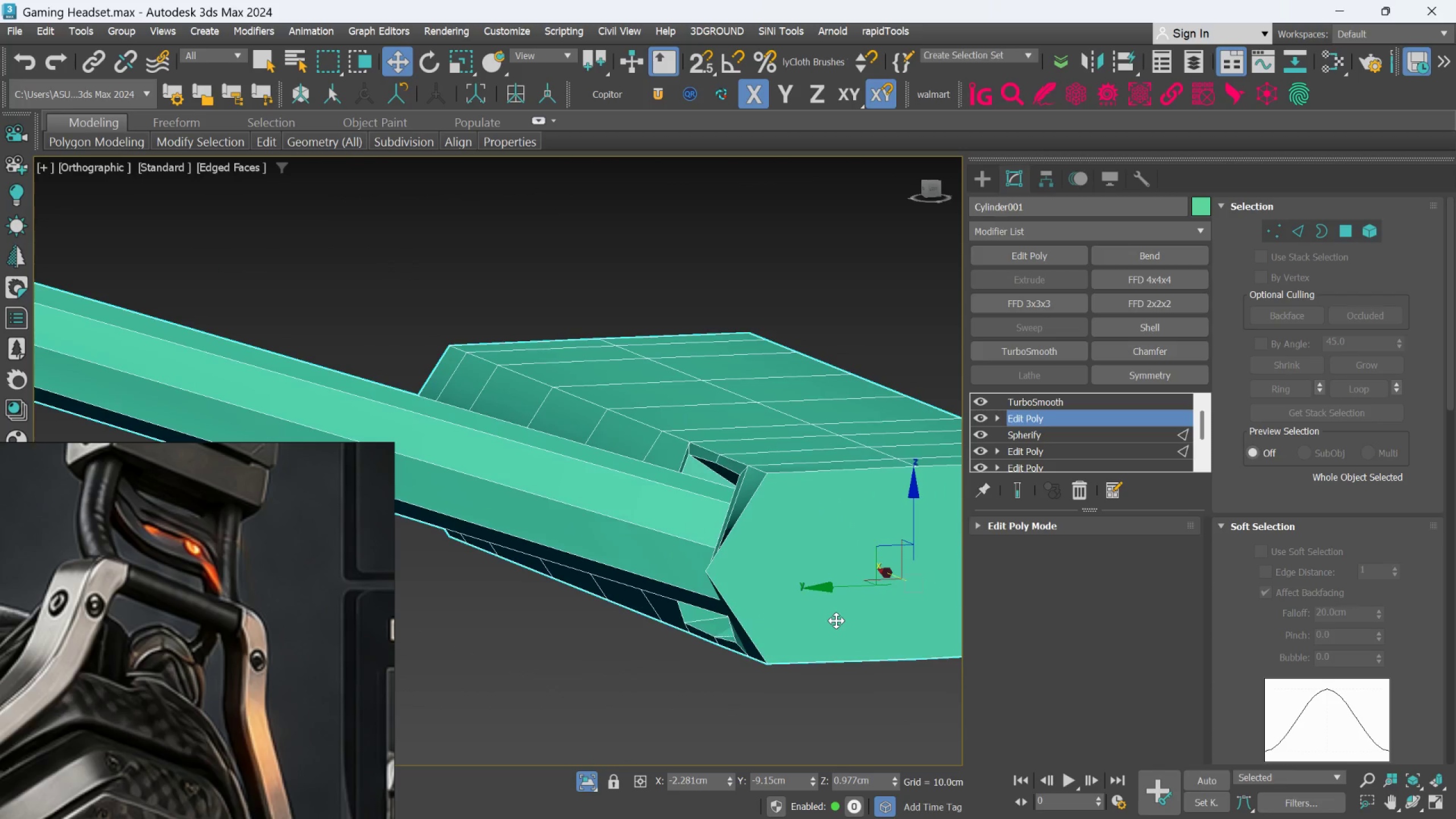 
hold_key(key=AltLeft, duration=0.5)
 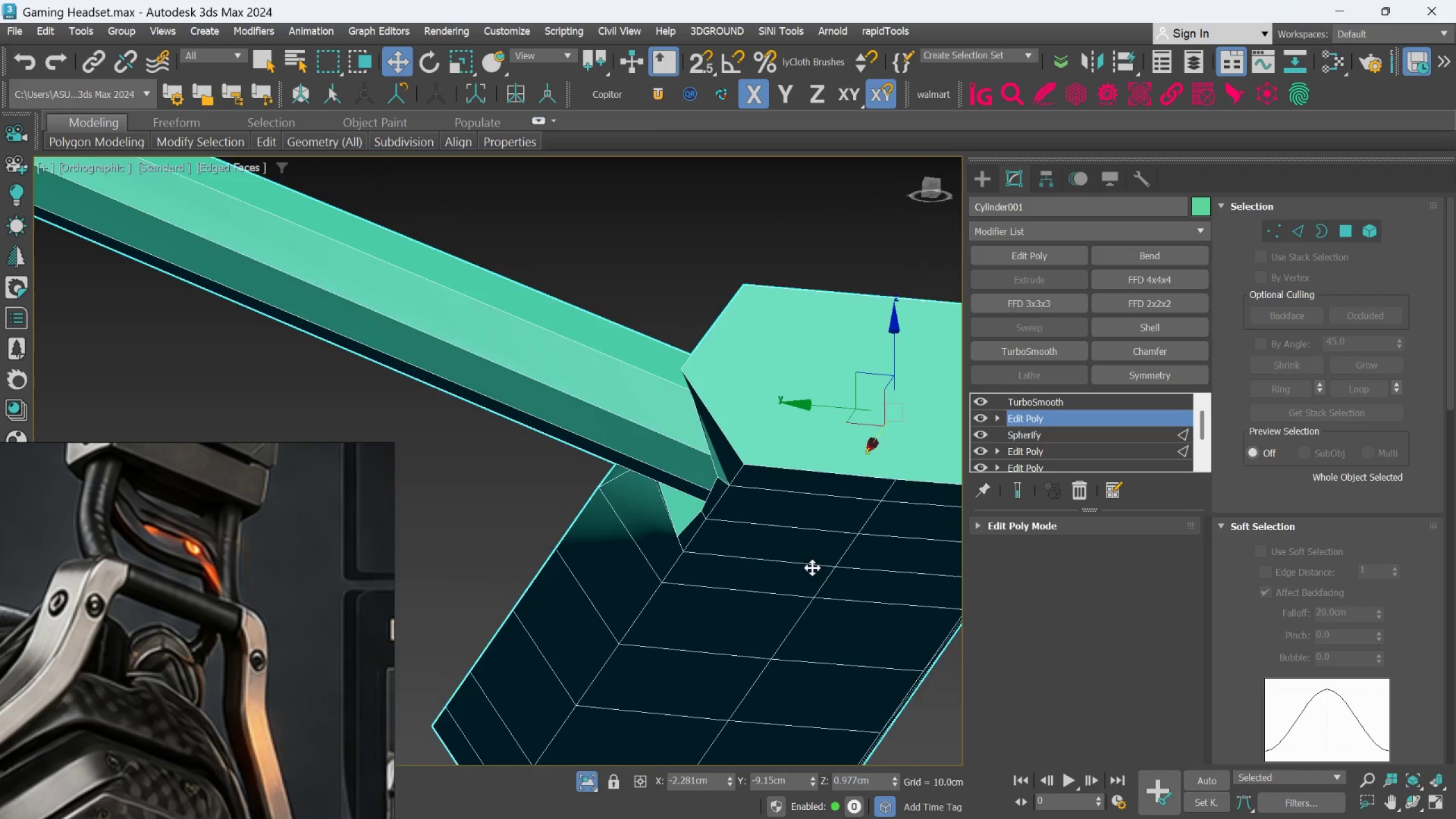 
hold_key(key=AltLeft, duration=0.92)
 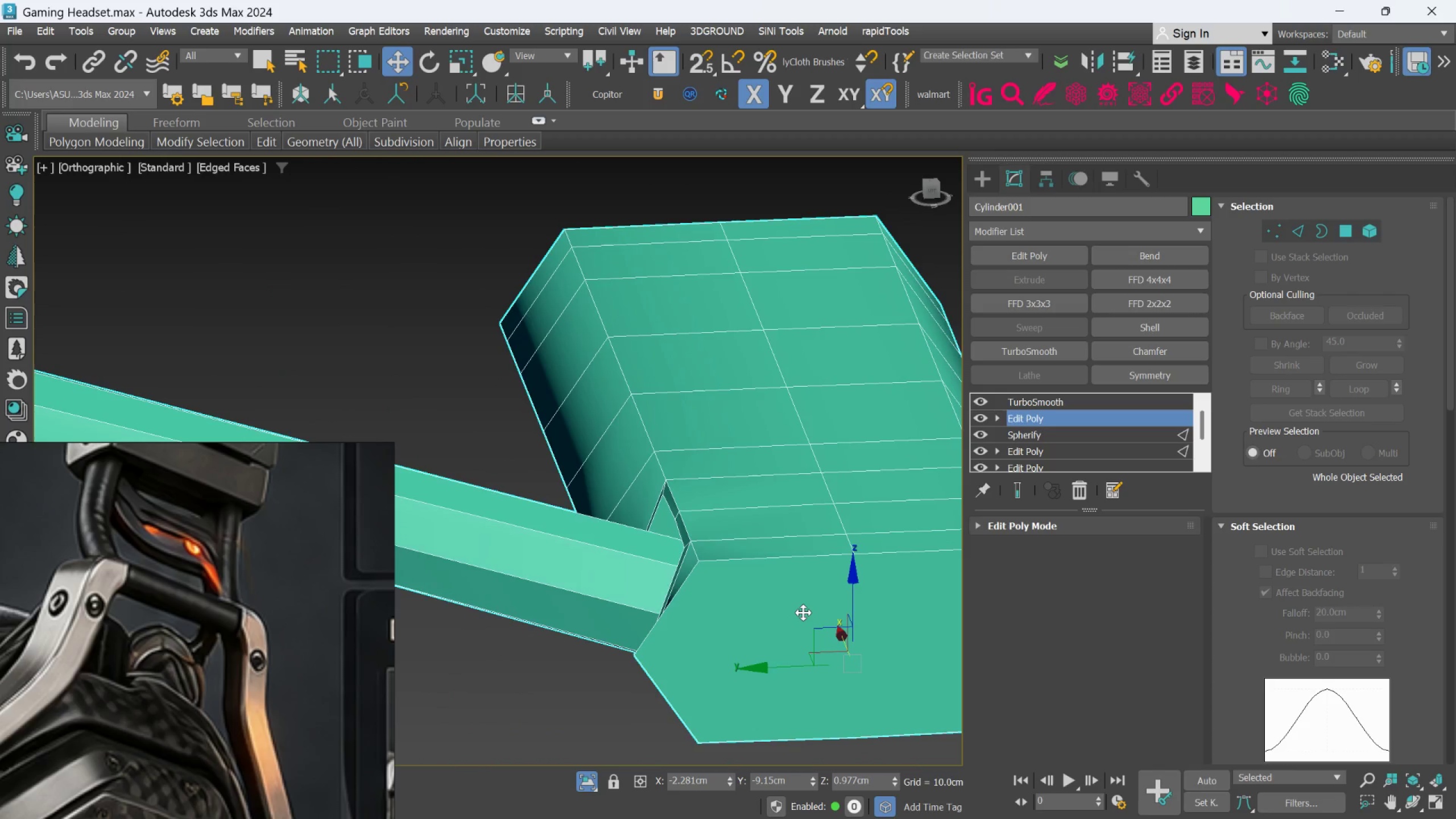 
key(Alt+1)
 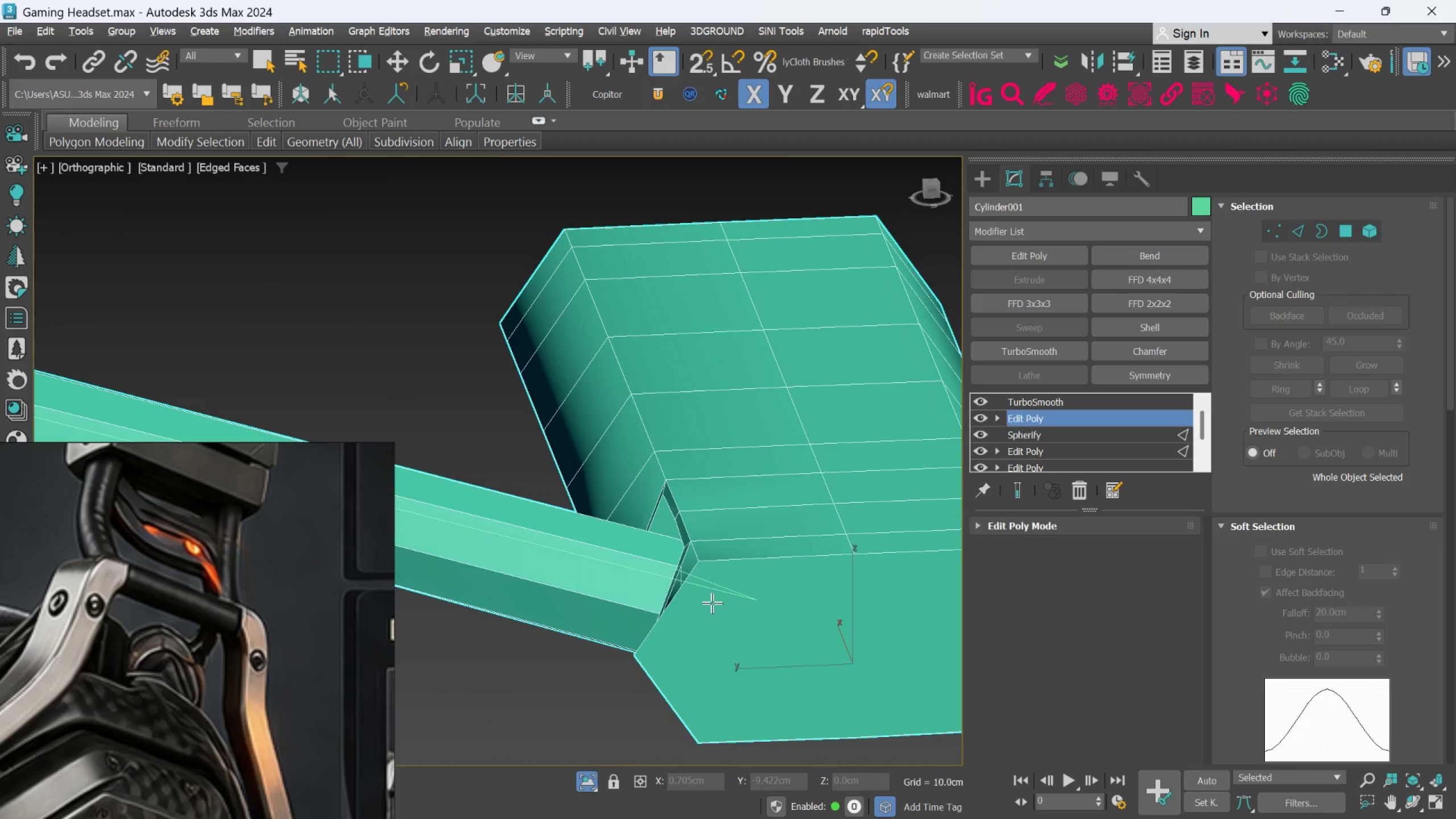 
key(Alt+1)
 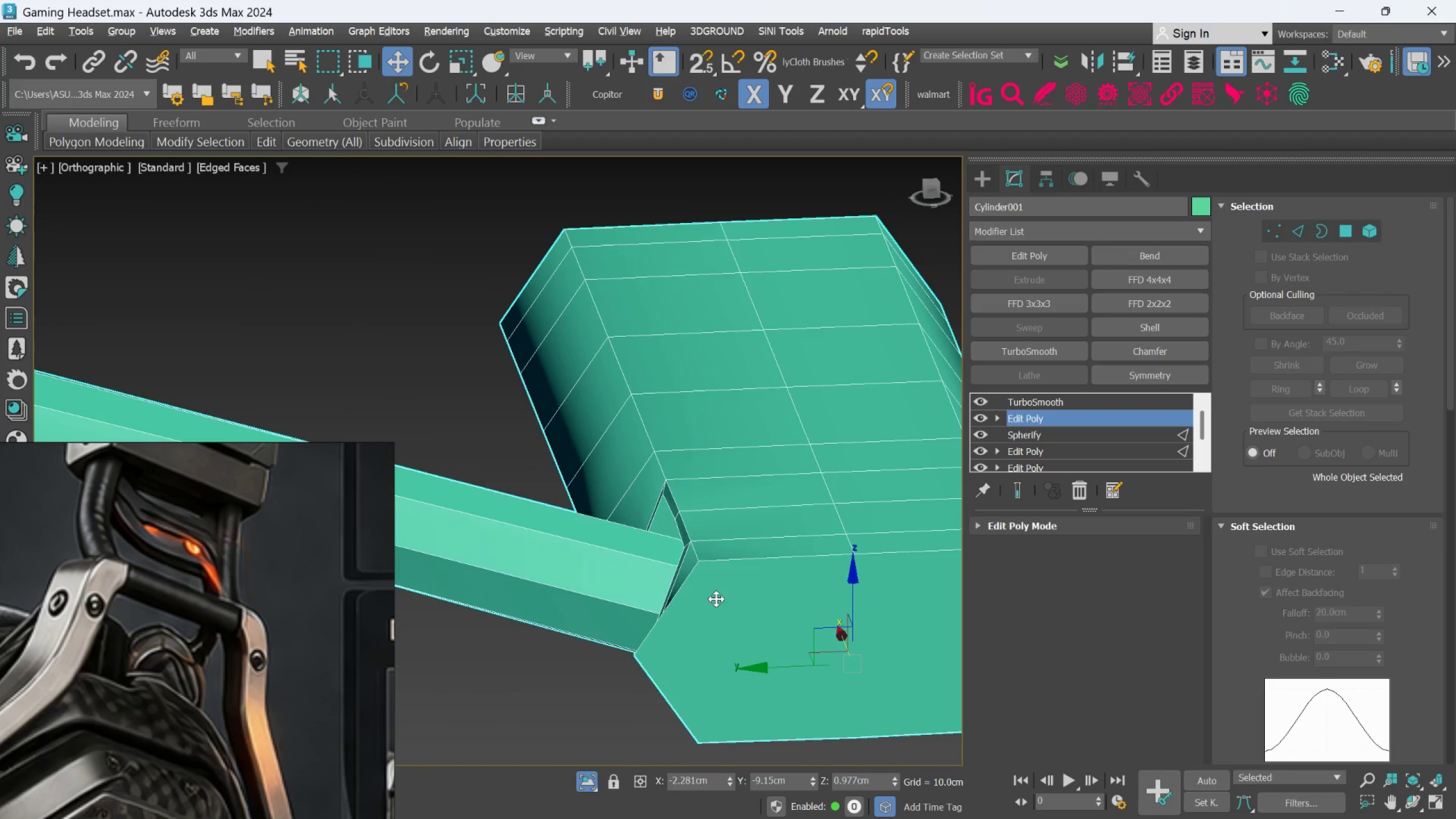 
key(Alt+C)
 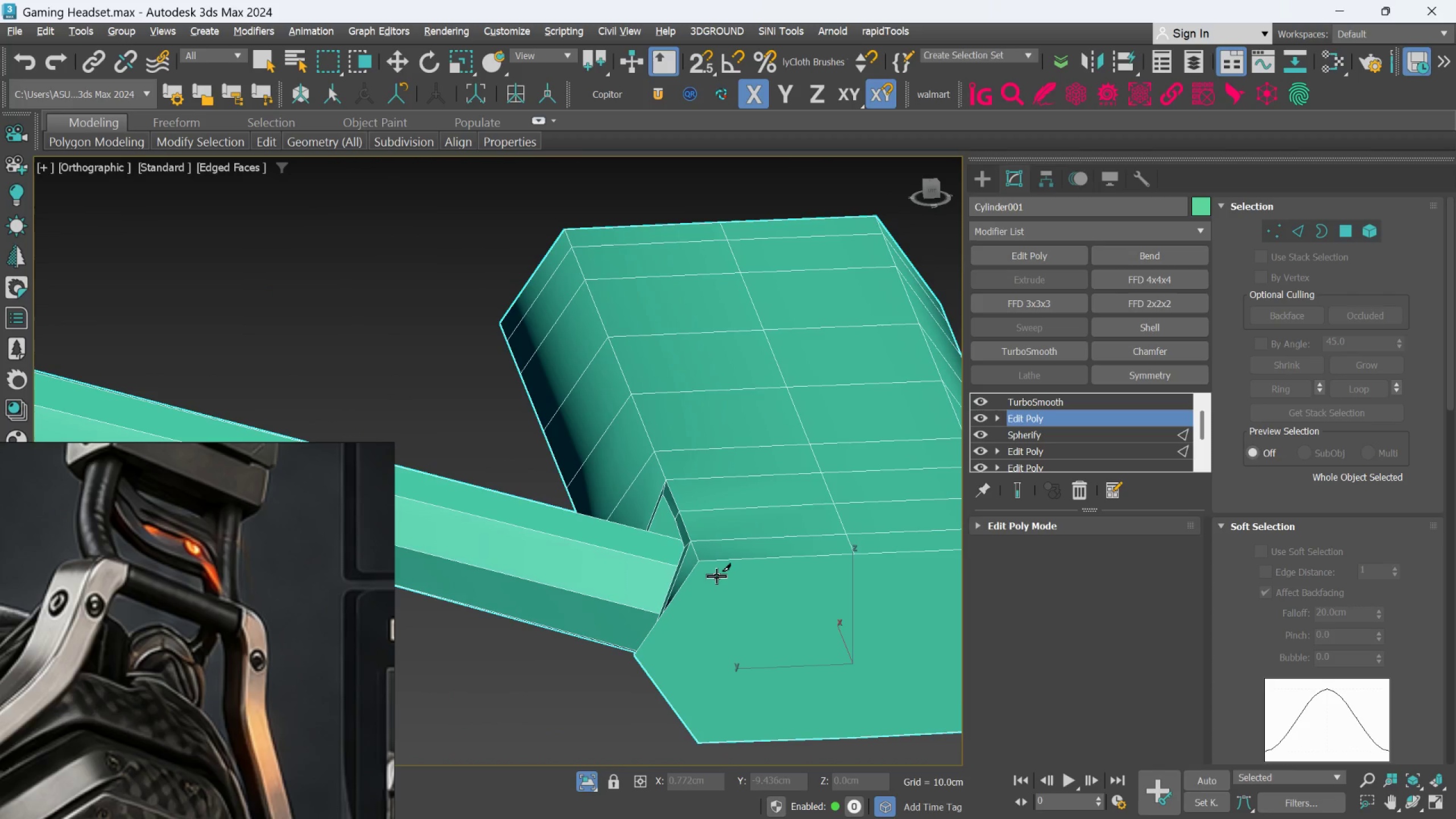 
hold_key(key=AltLeft, duration=0.56)
 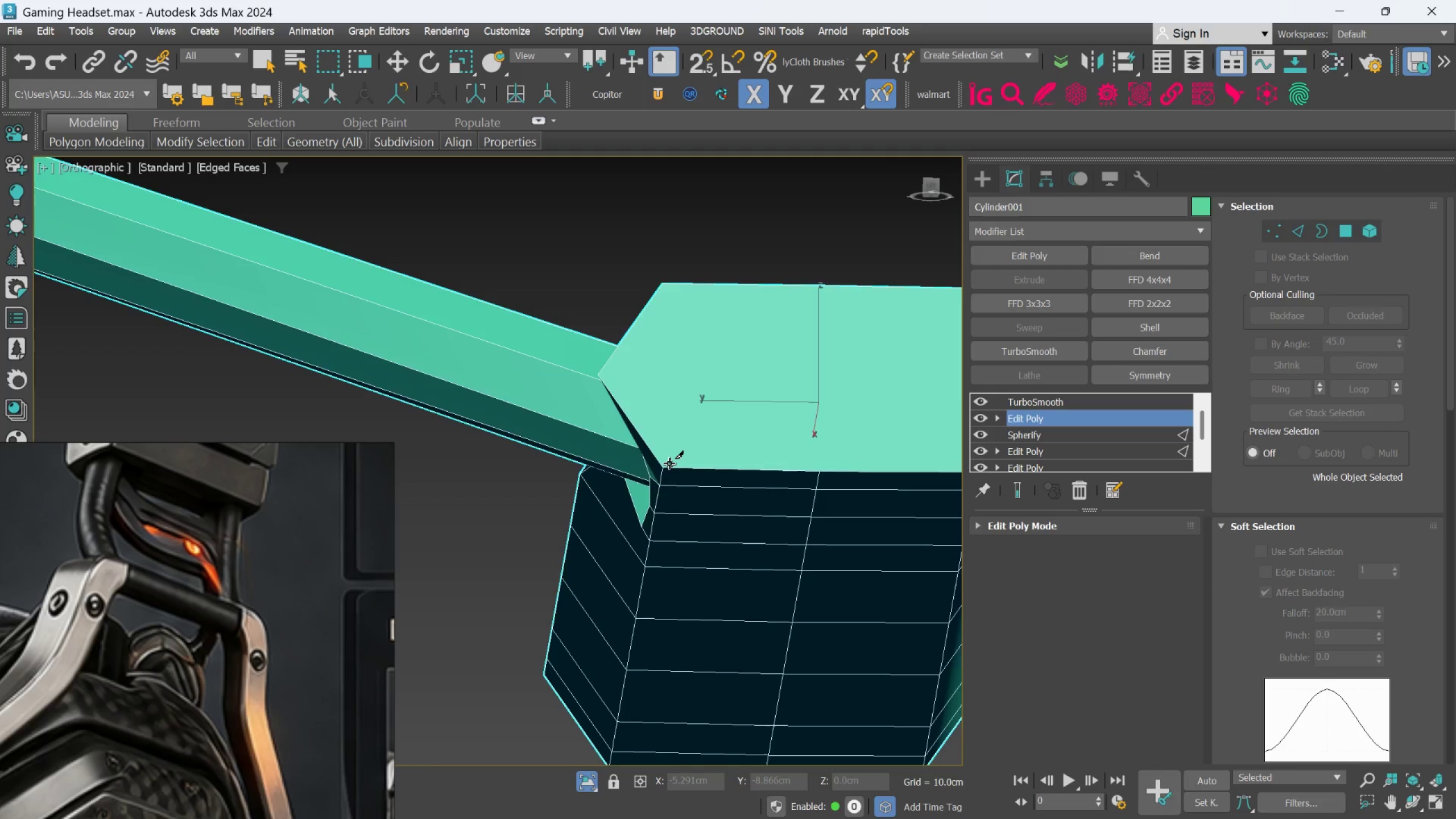 
left_click([669, 464])
 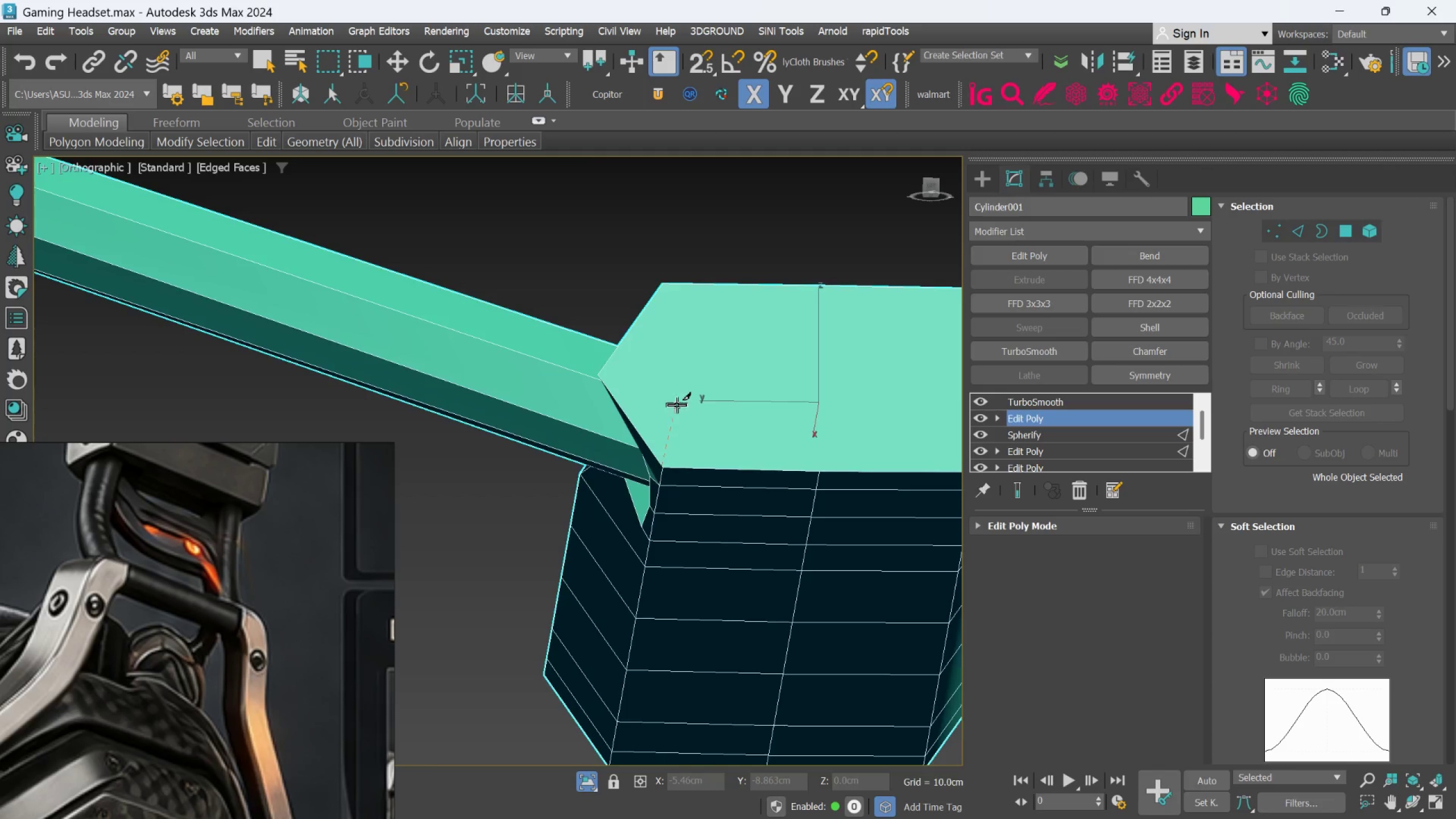 
hold_key(key=AltLeft, duration=0.58)
 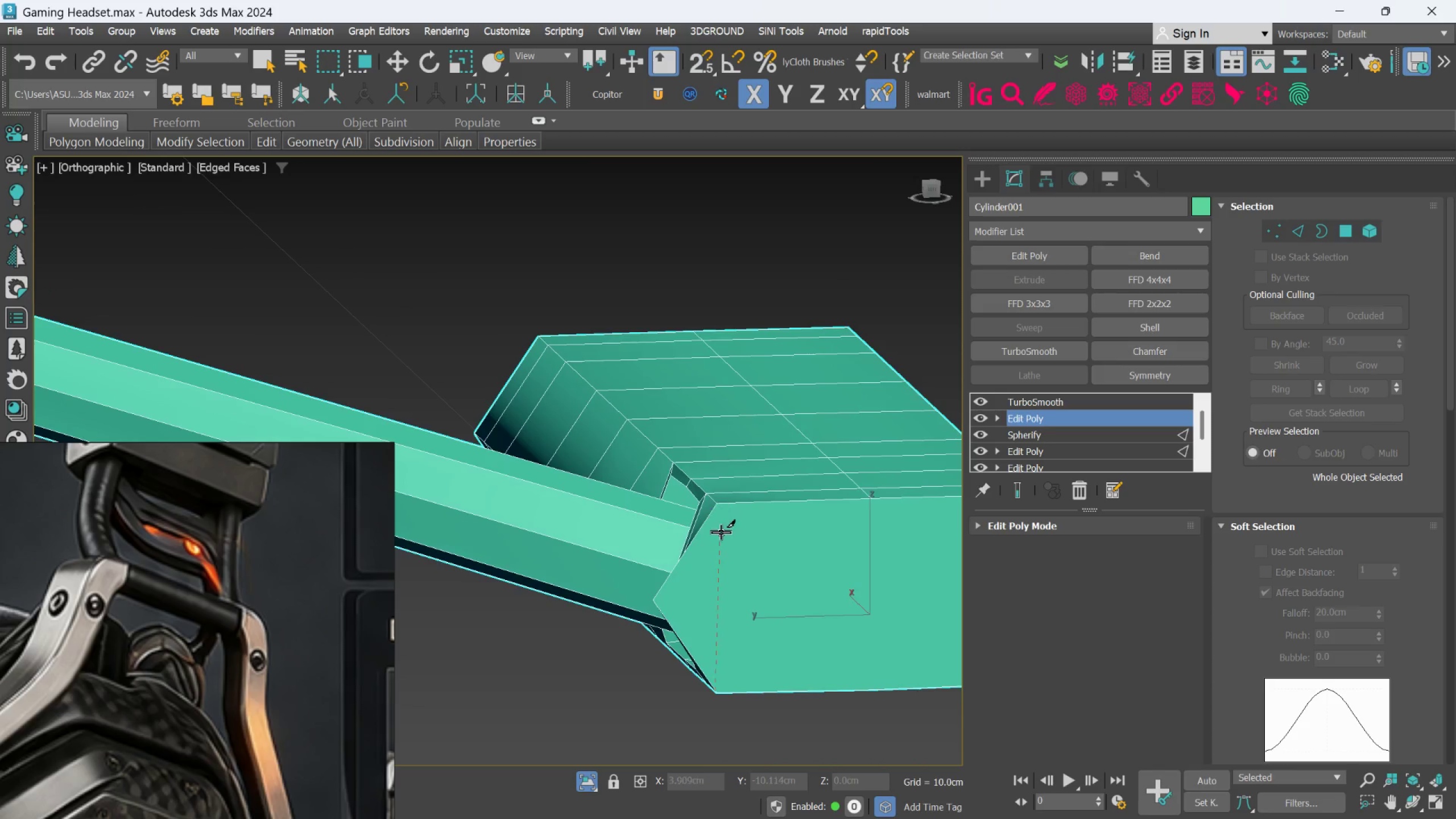 
scroll: coordinate [721, 532], scroll_direction: up, amount: 1.0
 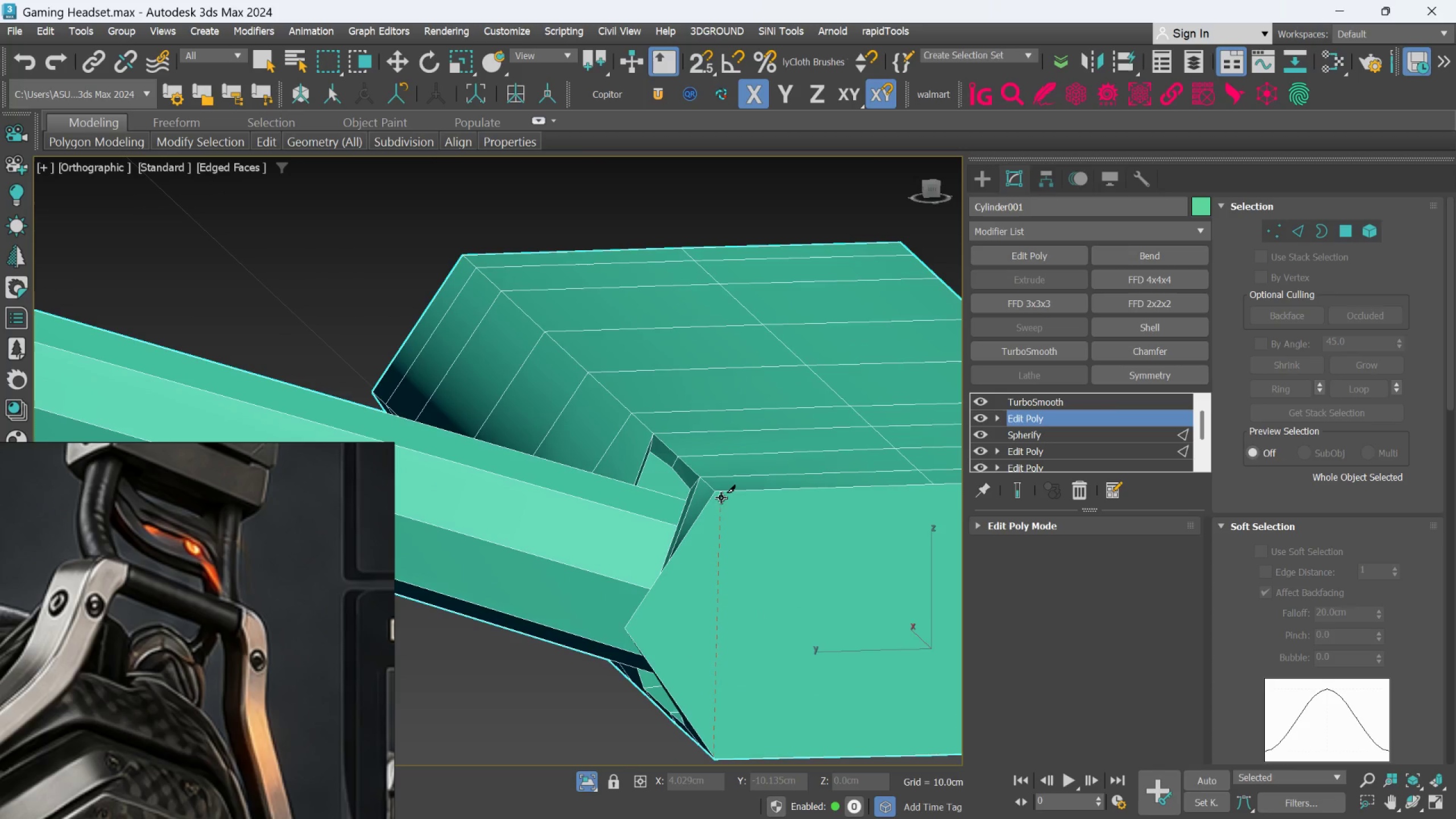 
left_click([720, 497])
 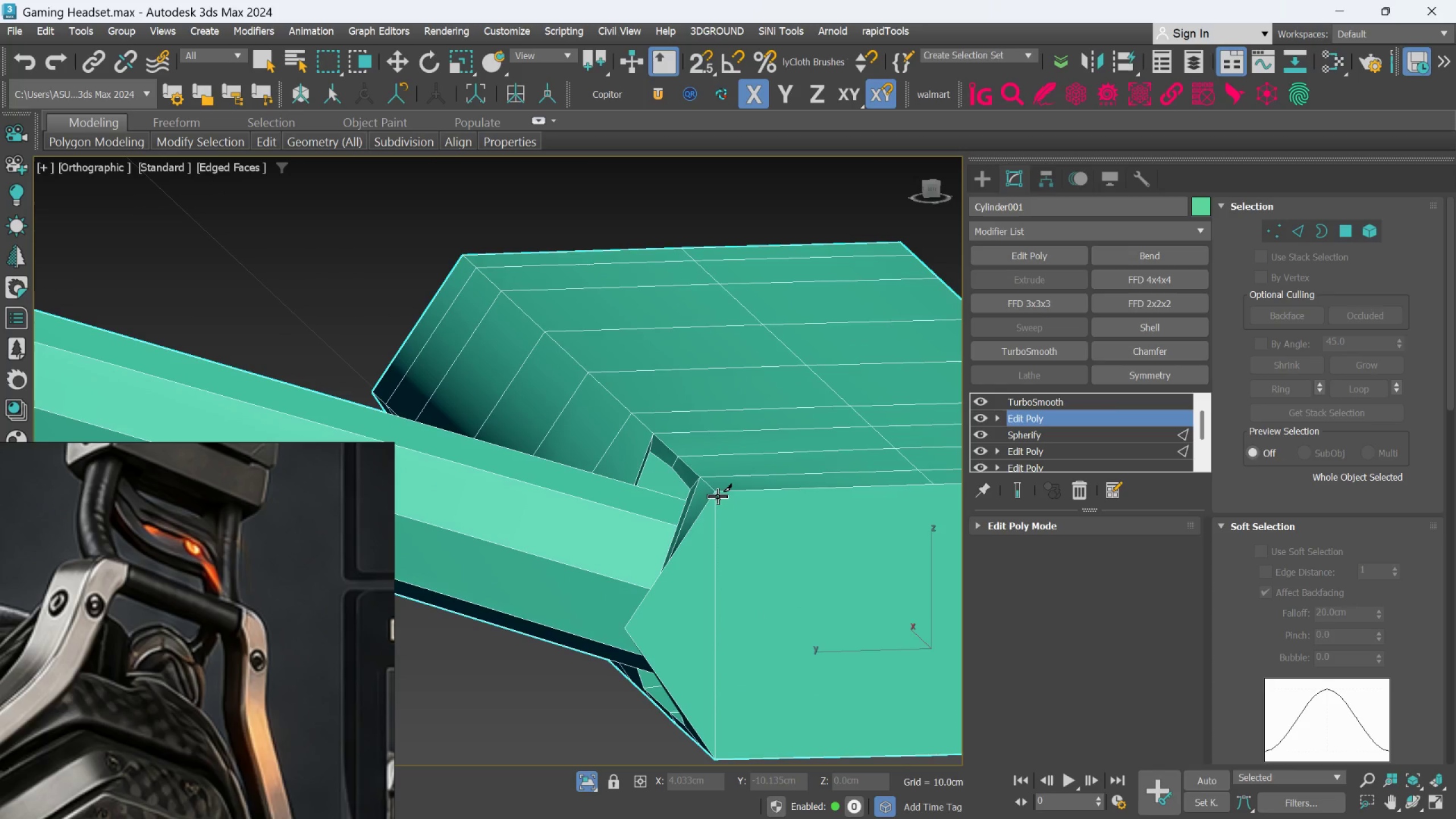 
right_click([717, 497])
 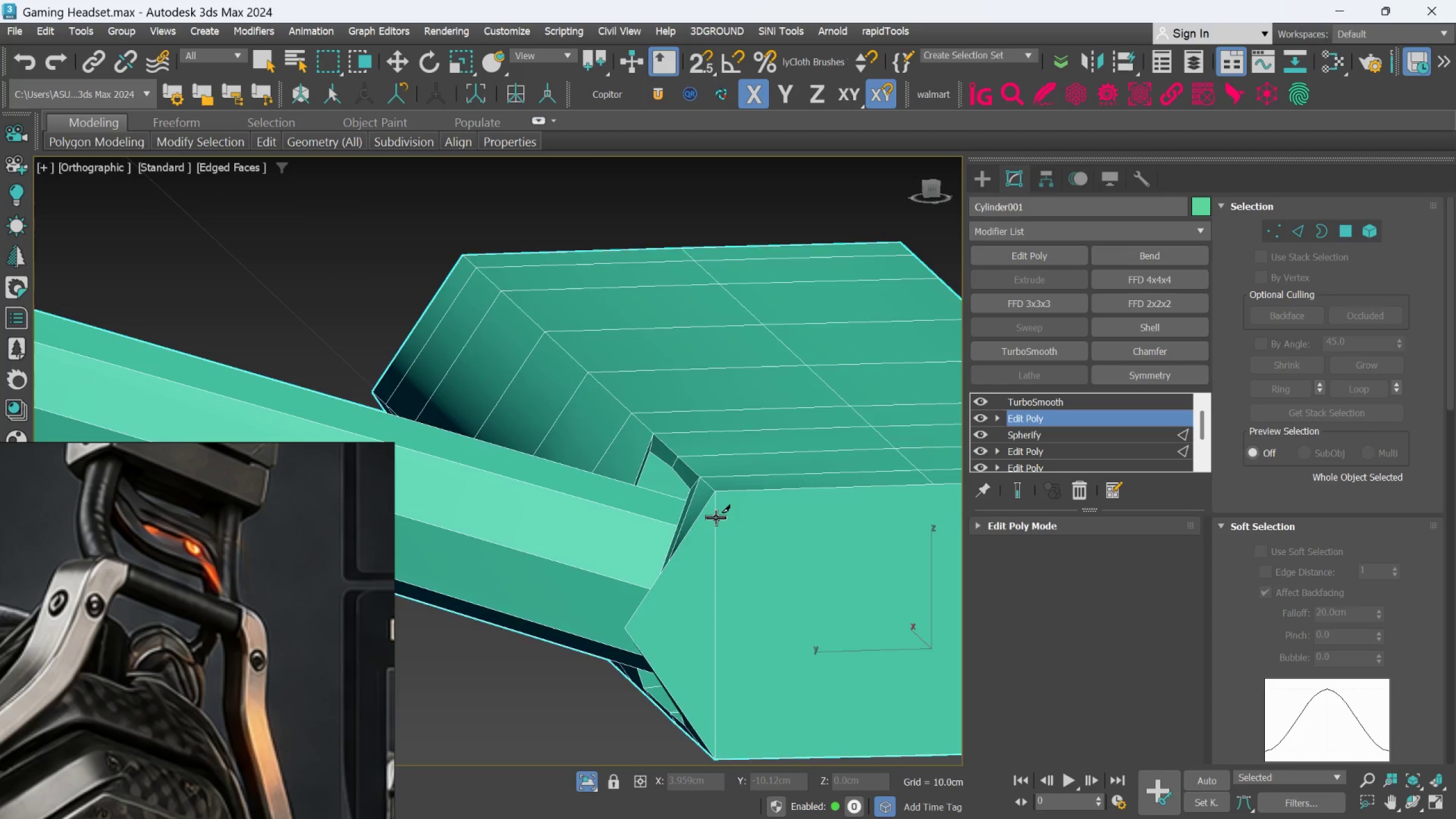 
scroll: coordinate [716, 528], scroll_direction: down, amount: 2.0
 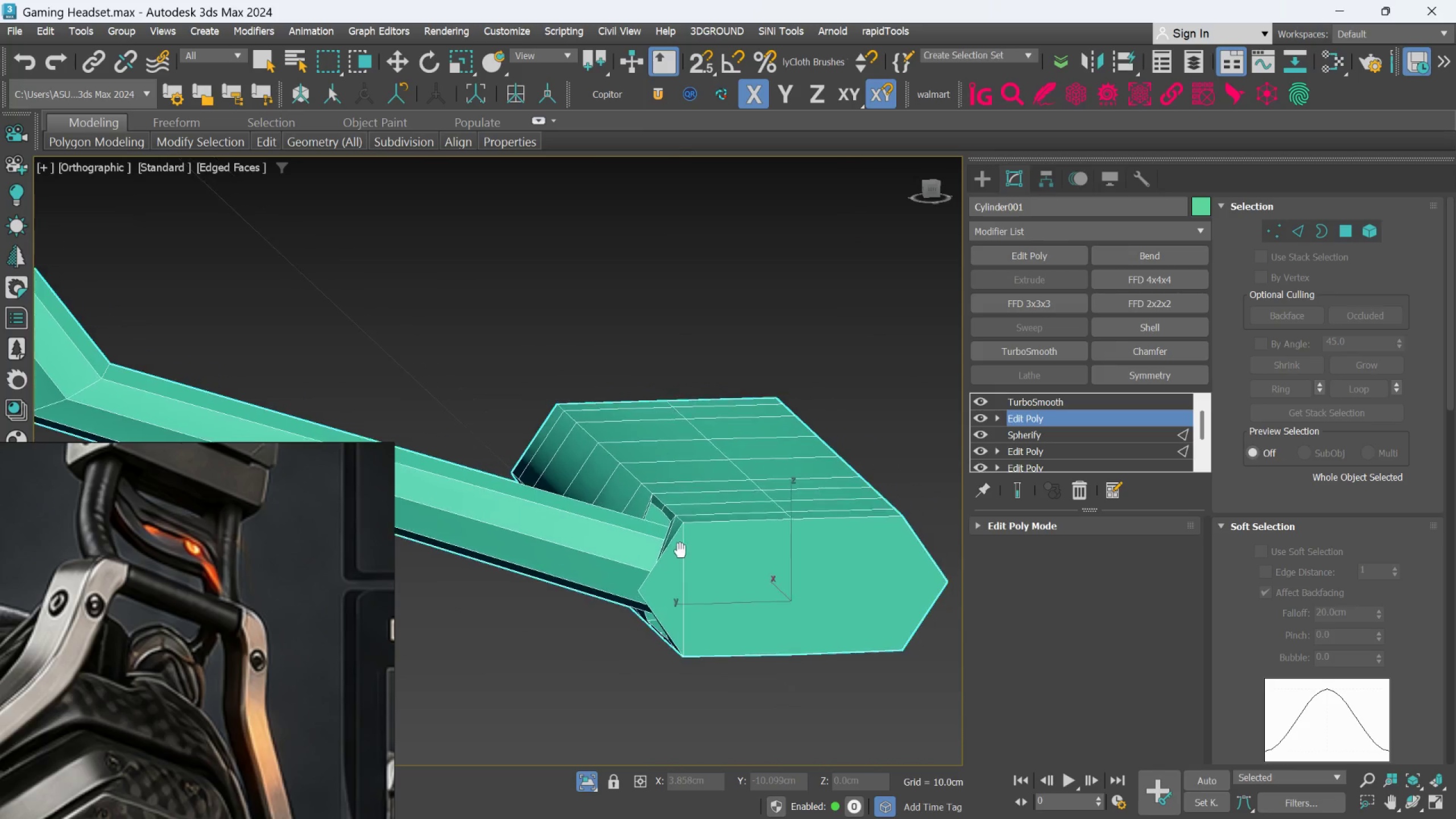 
hold_key(key=AltLeft, duration=0.67)
 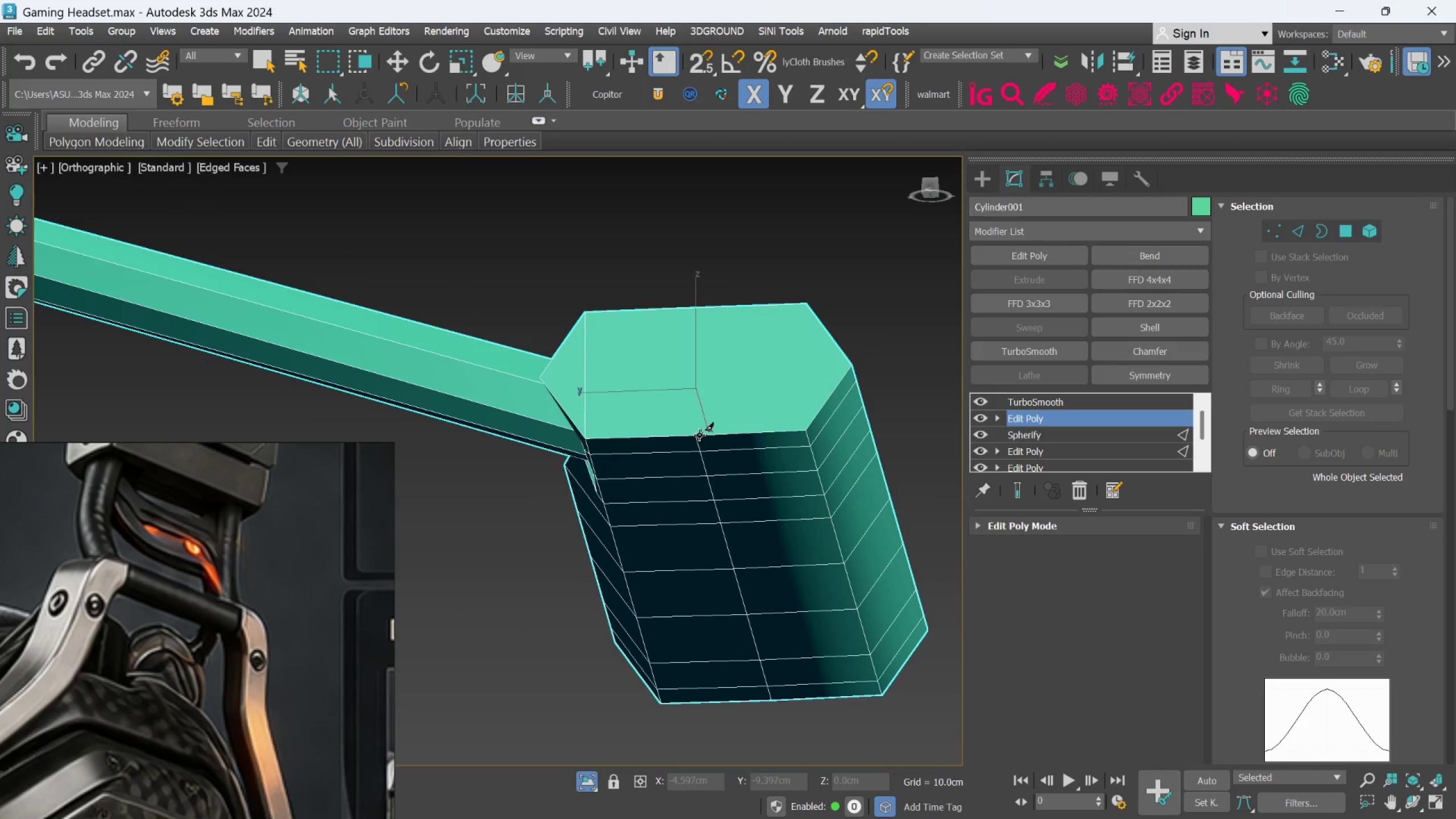 
left_click([697, 433])
 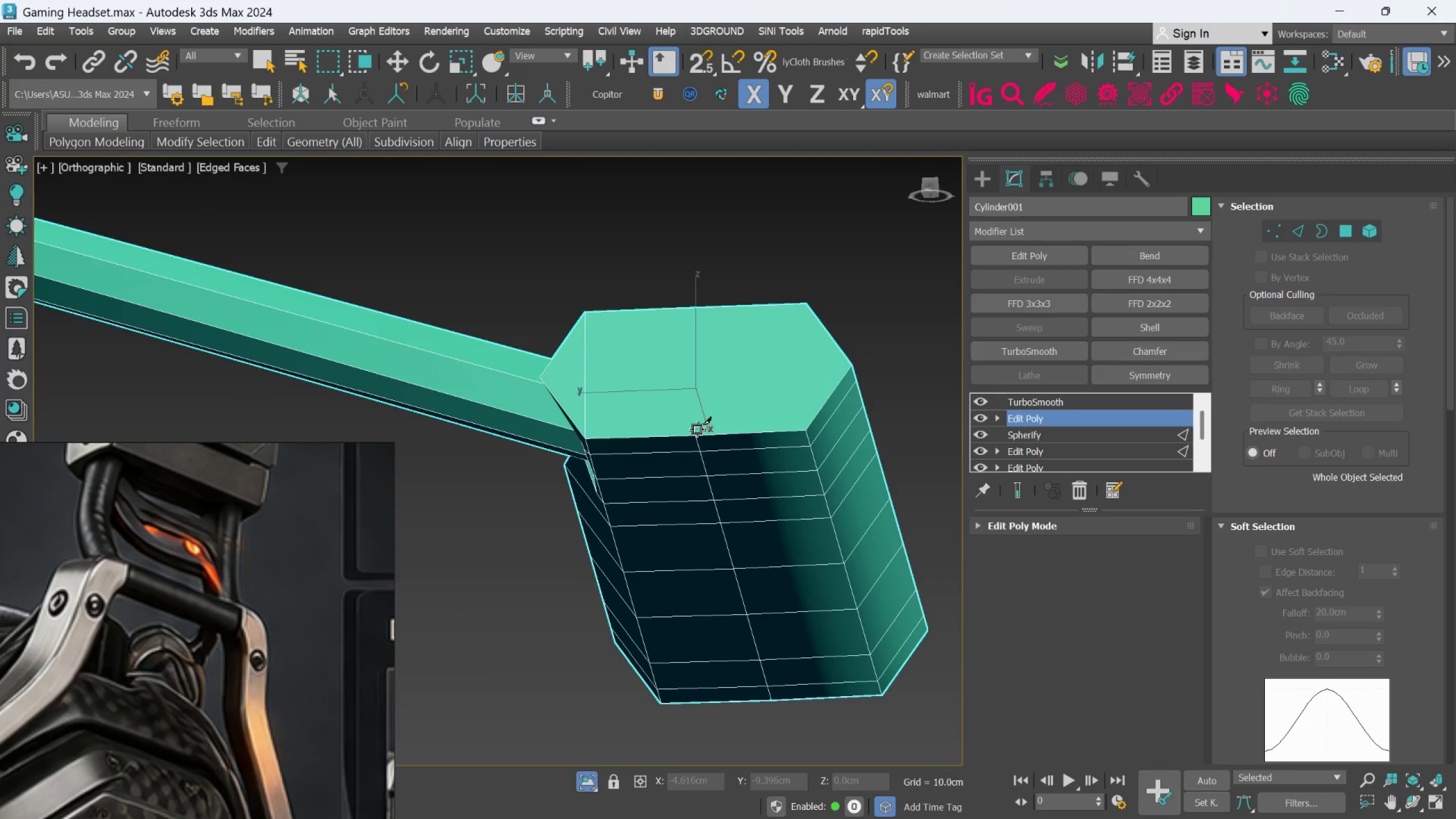 
hold_key(key=AltLeft, duration=0.52)
 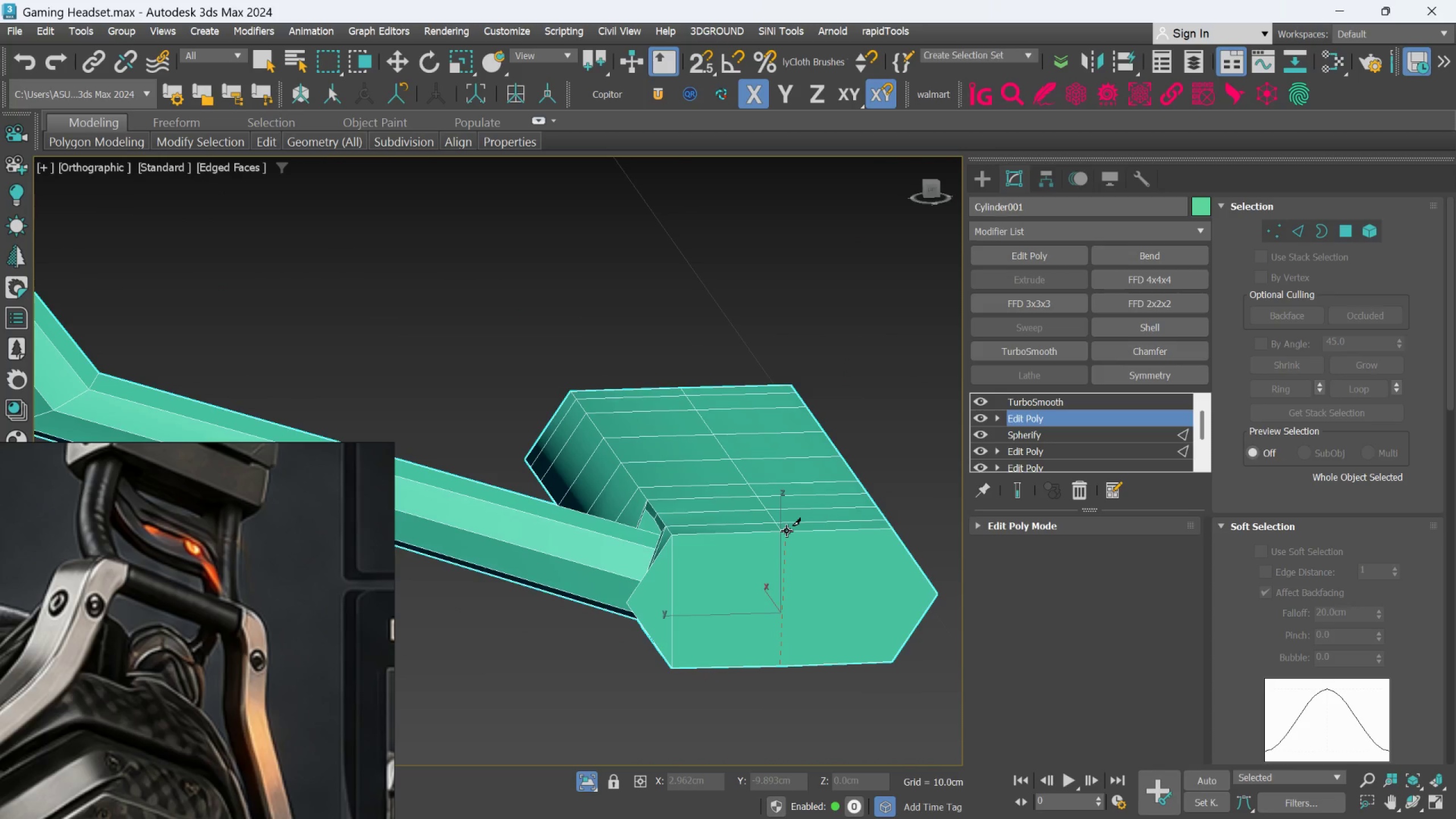 
left_click([787, 531])
 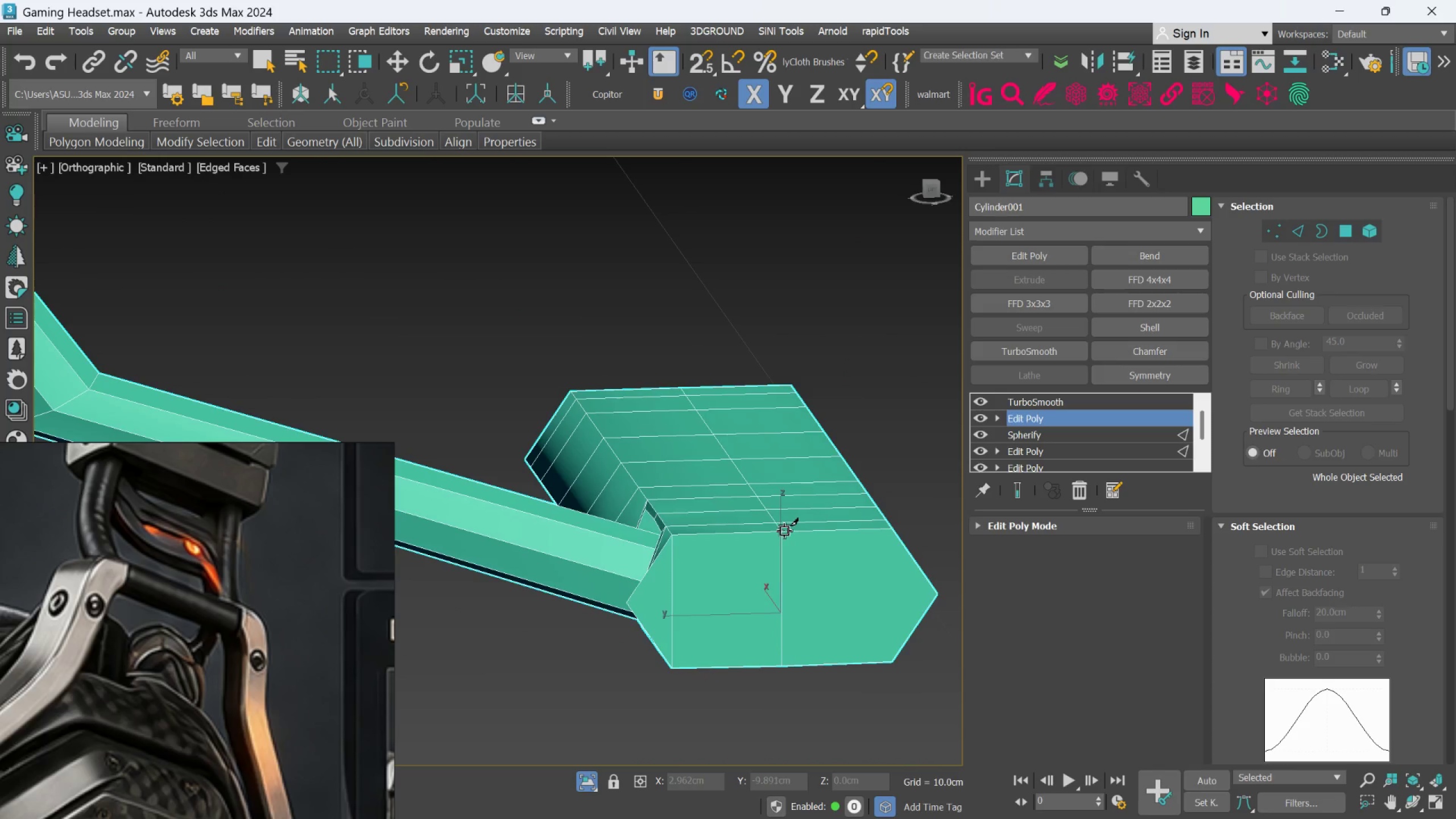 
right_click([784, 531])
 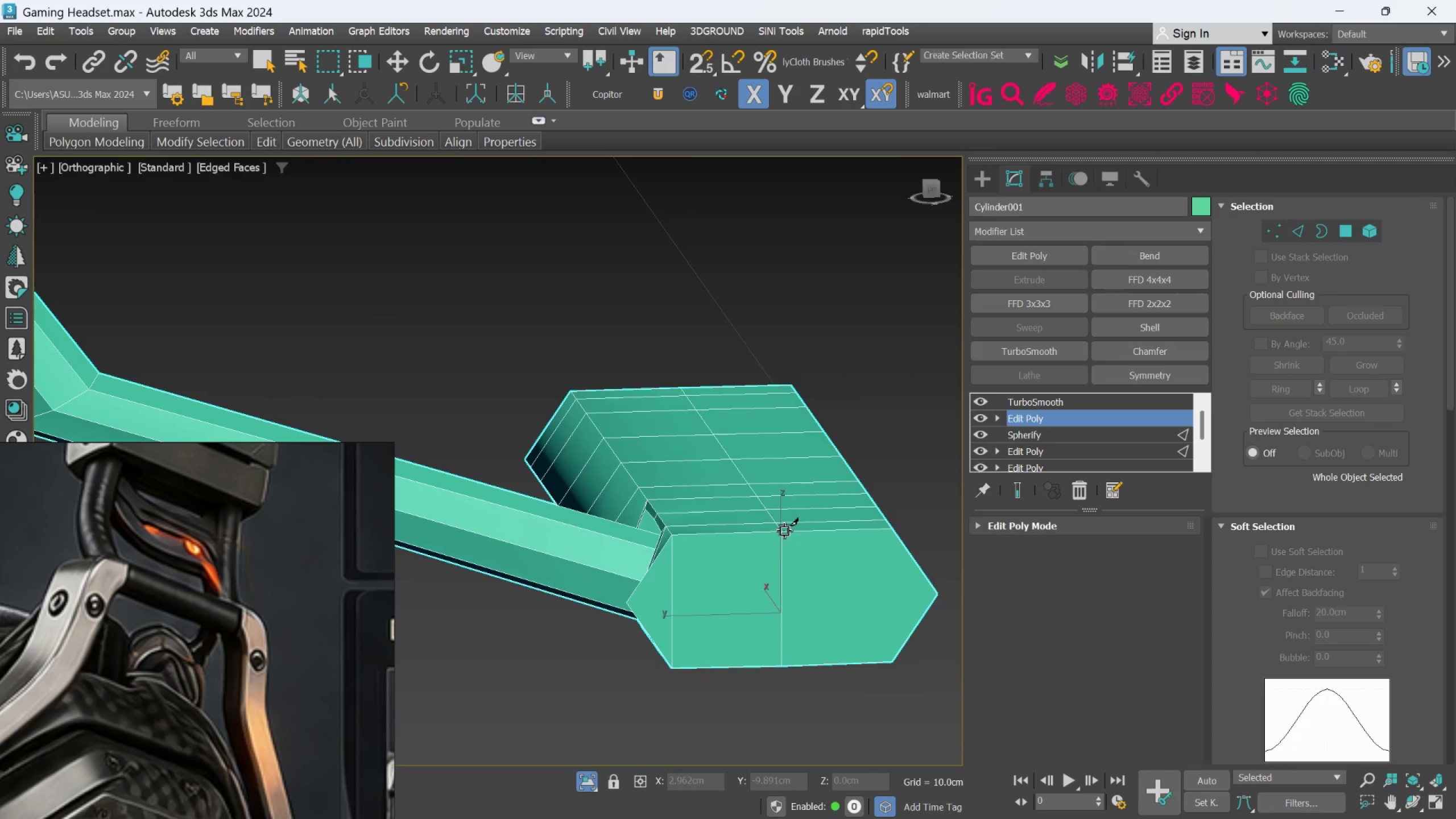 
hold_key(key=AltLeft, duration=0.44)
scroll: coordinate [784, 531], scroll_direction: down, amount: 1.0
 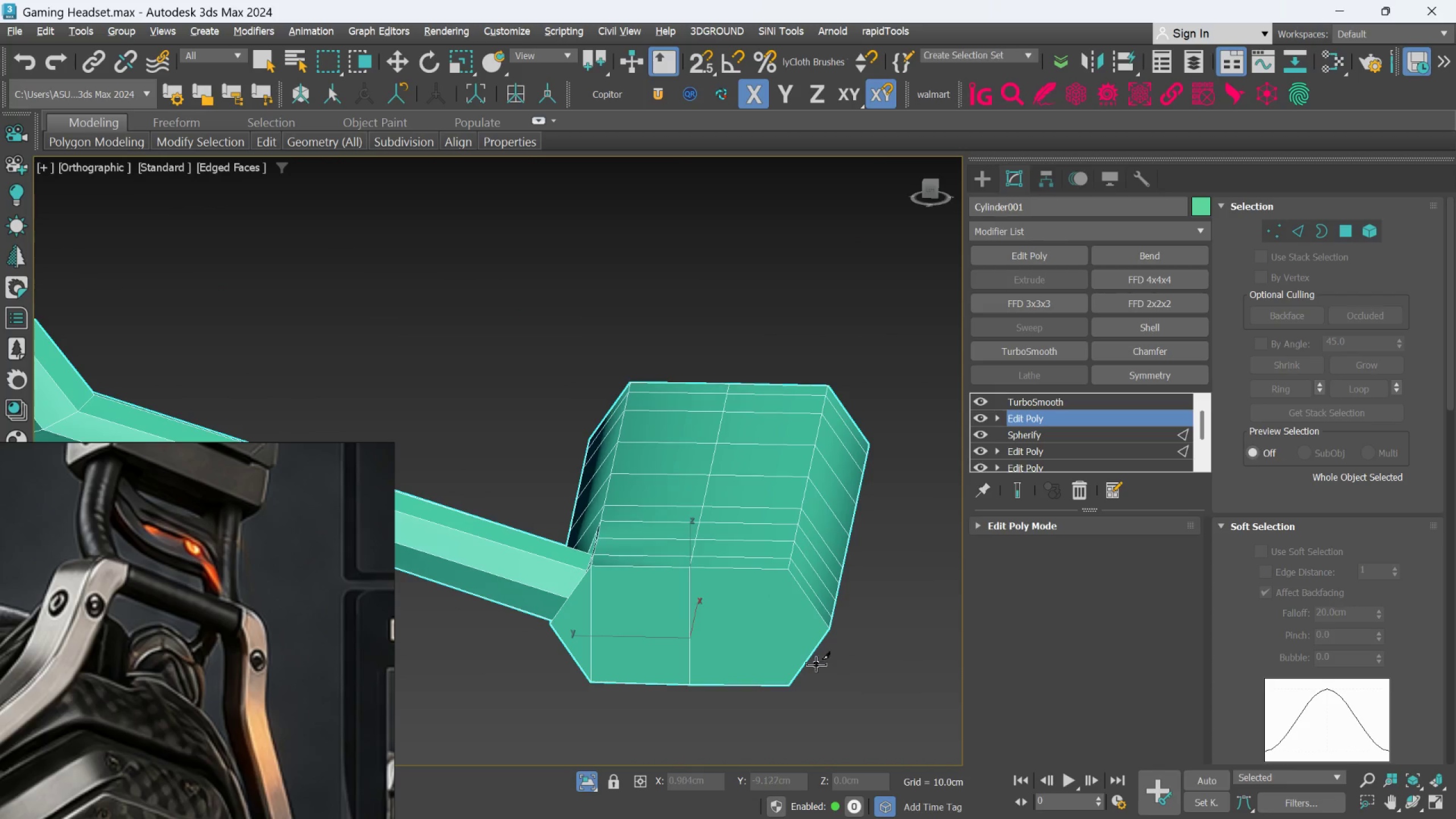 
scroll: coordinate [808, 672], scroll_direction: up, amount: 1.0
 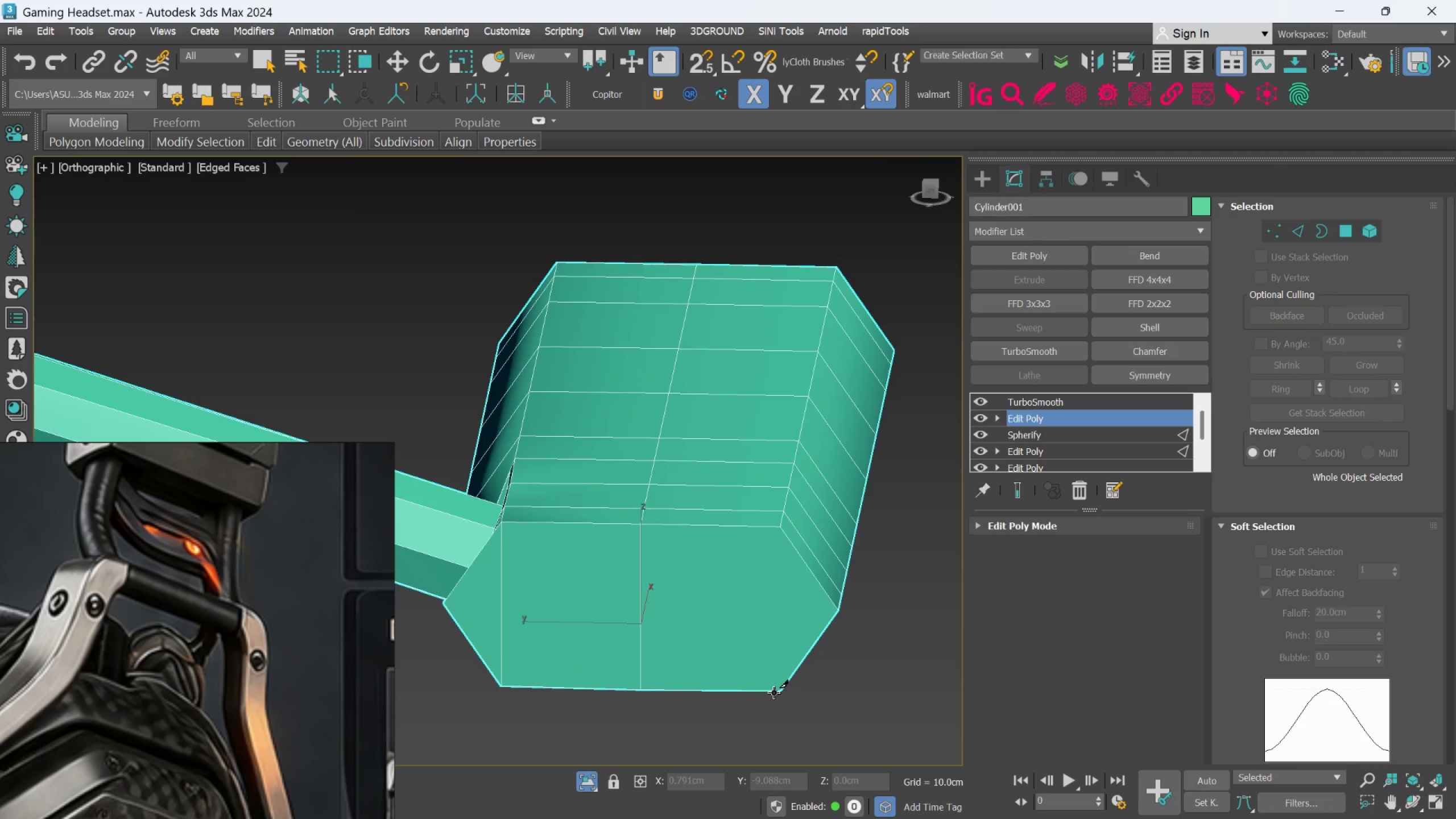 
left_click([775, 690])
 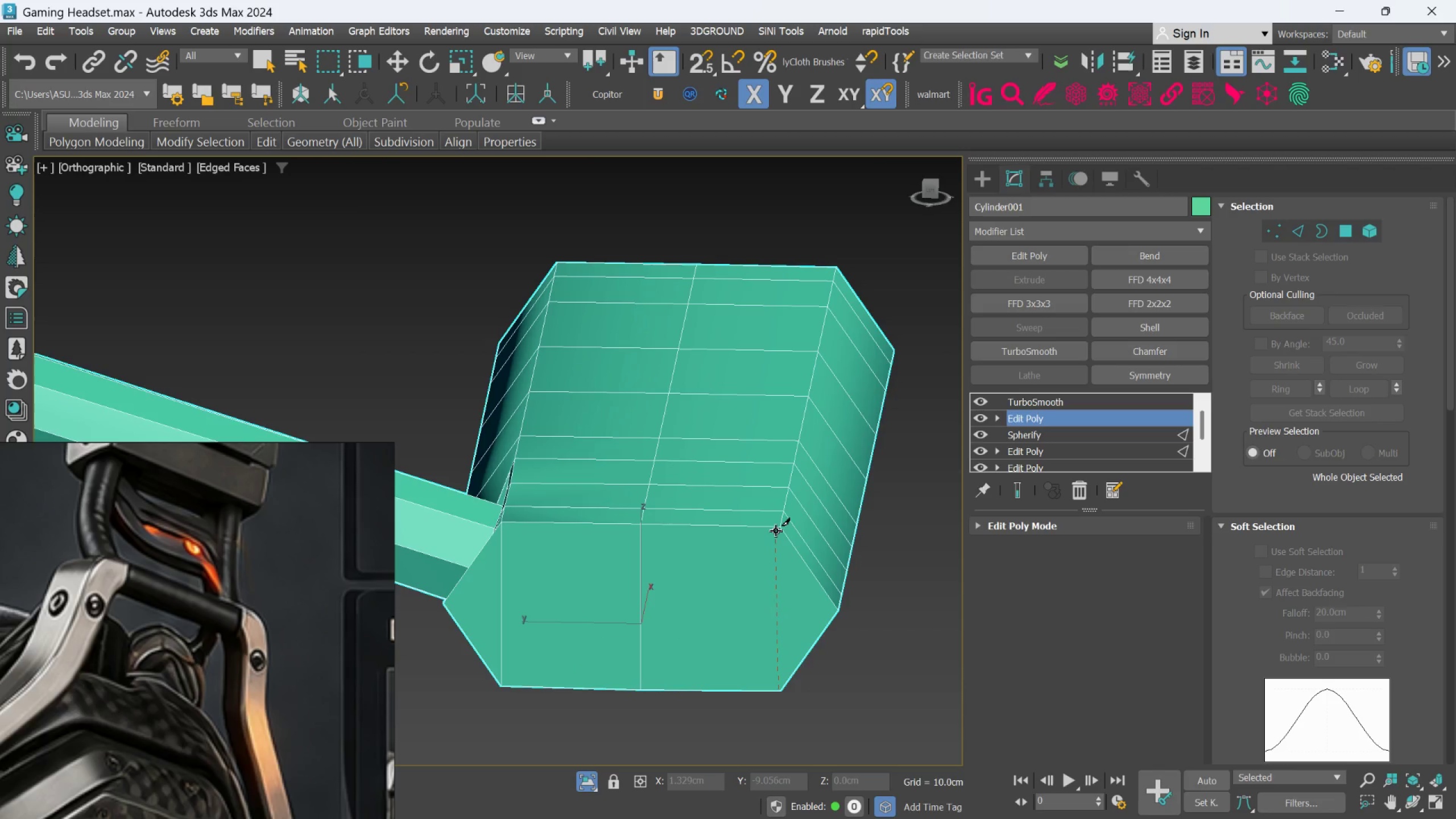 
left_click([777, 530])
 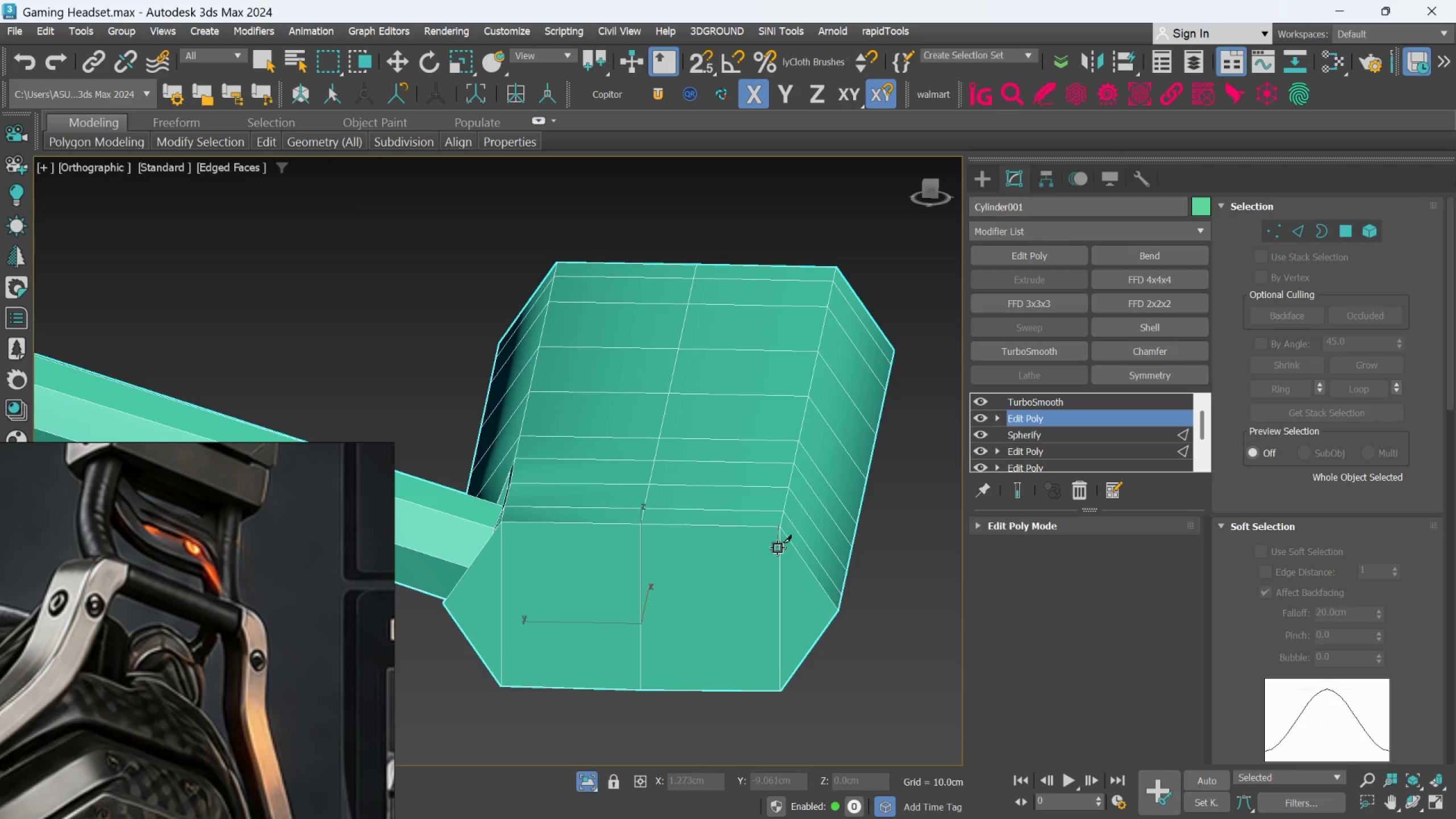 
right_click([777, 548])
 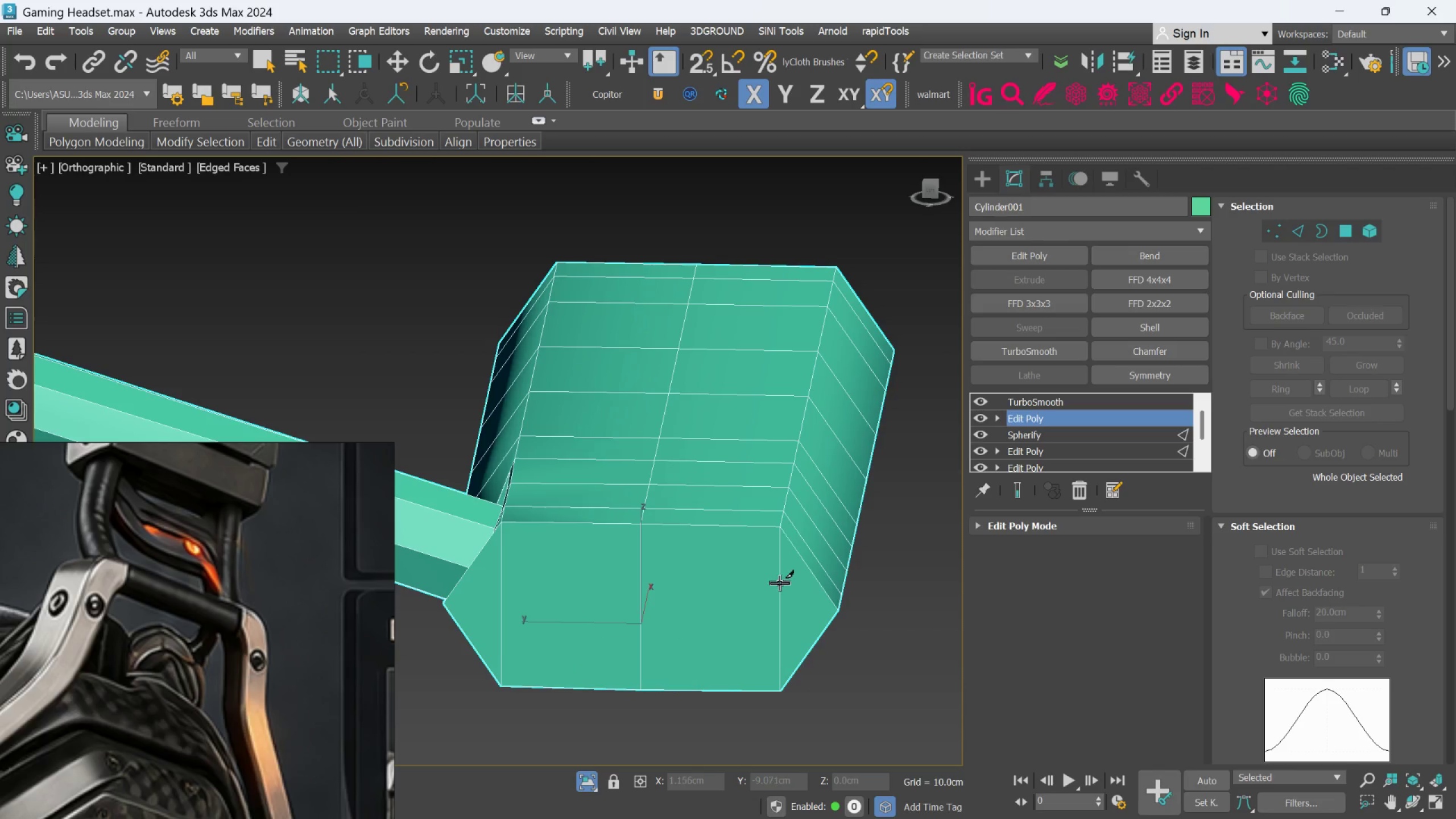 
hold_key(key=AltLeft, duration=1.5)
 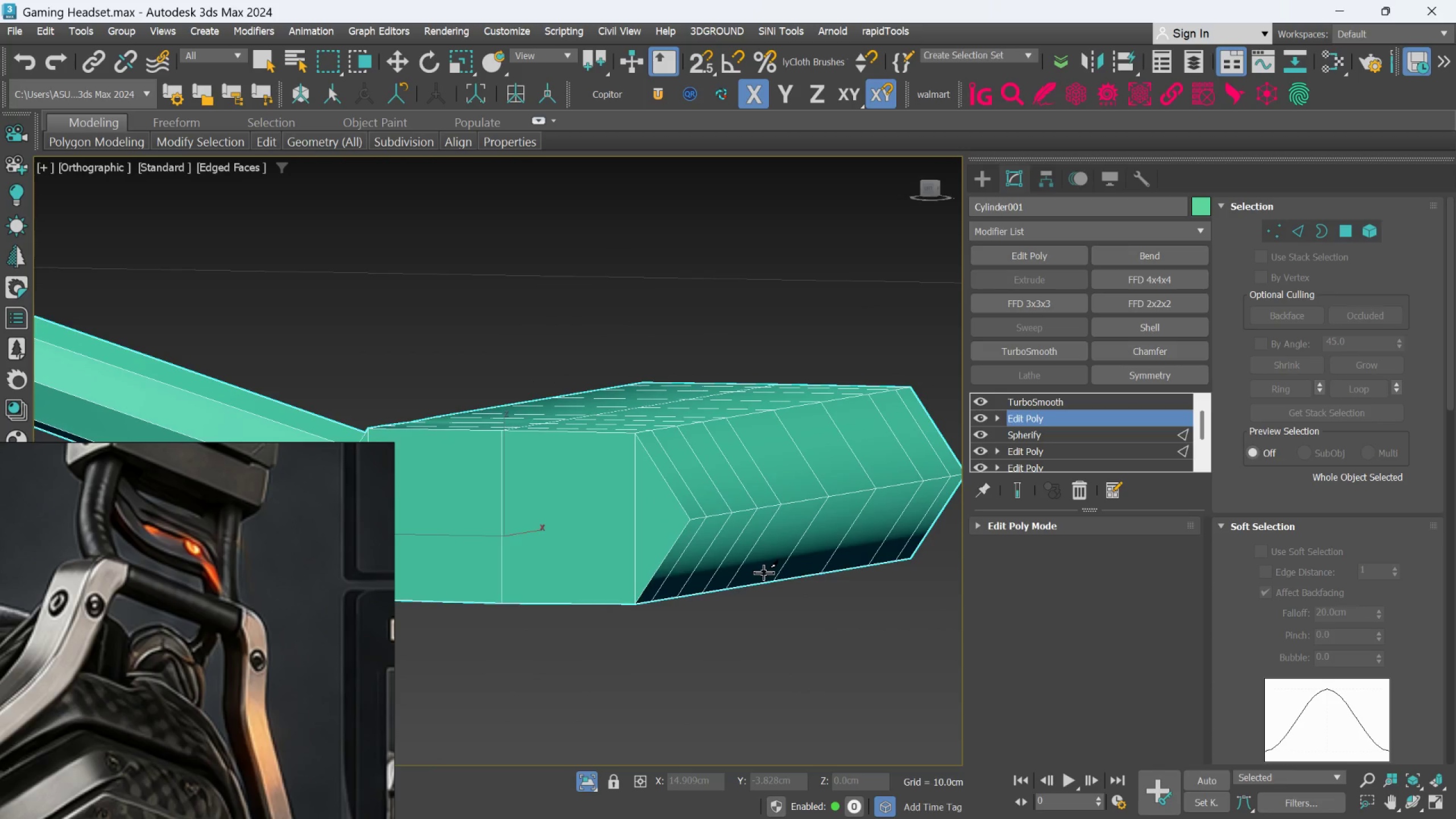 
hold_key(key=AltLeft, duration=0.75)
 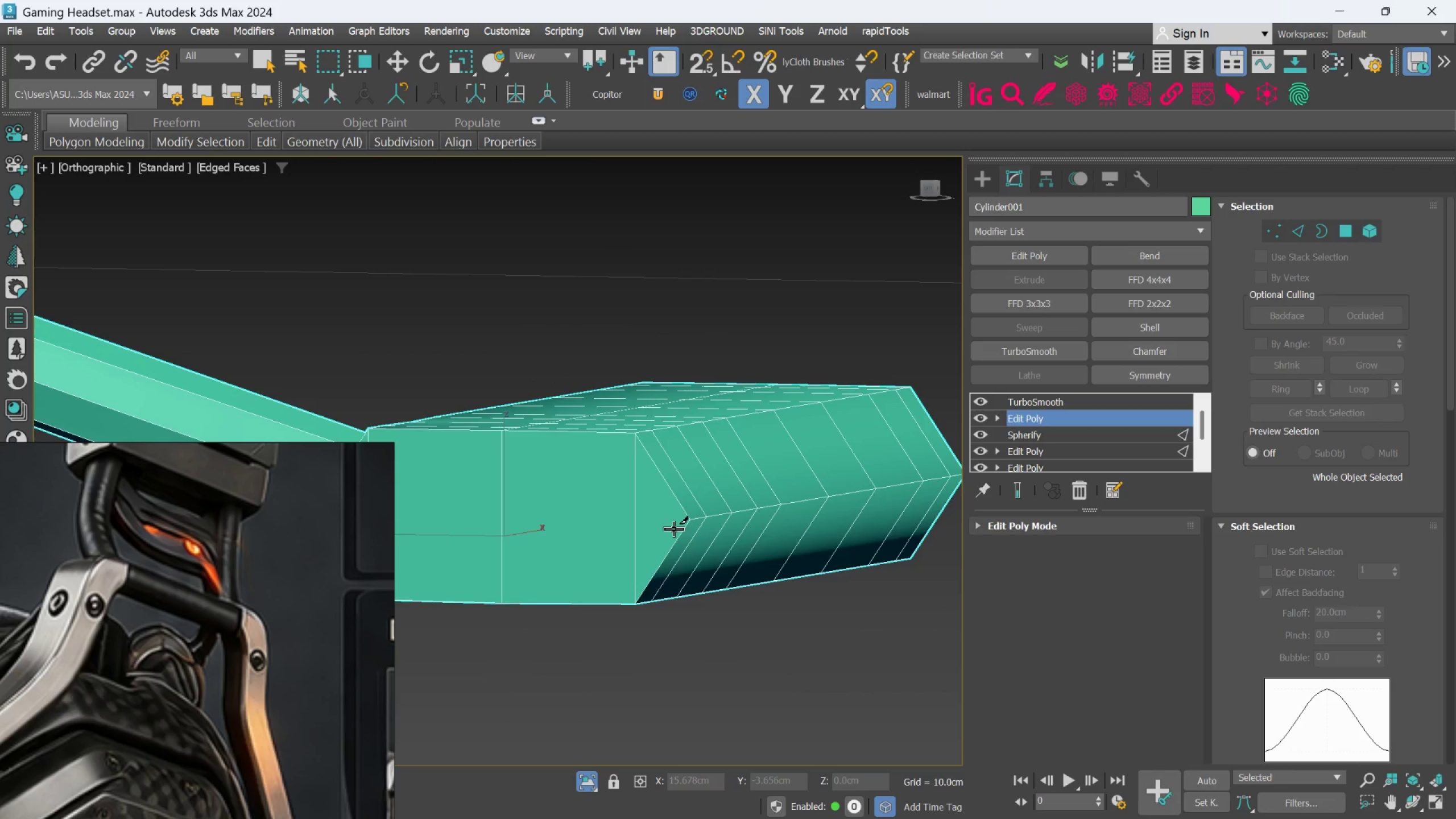 
hold_key(key=AltLeft, duration=1.5)
 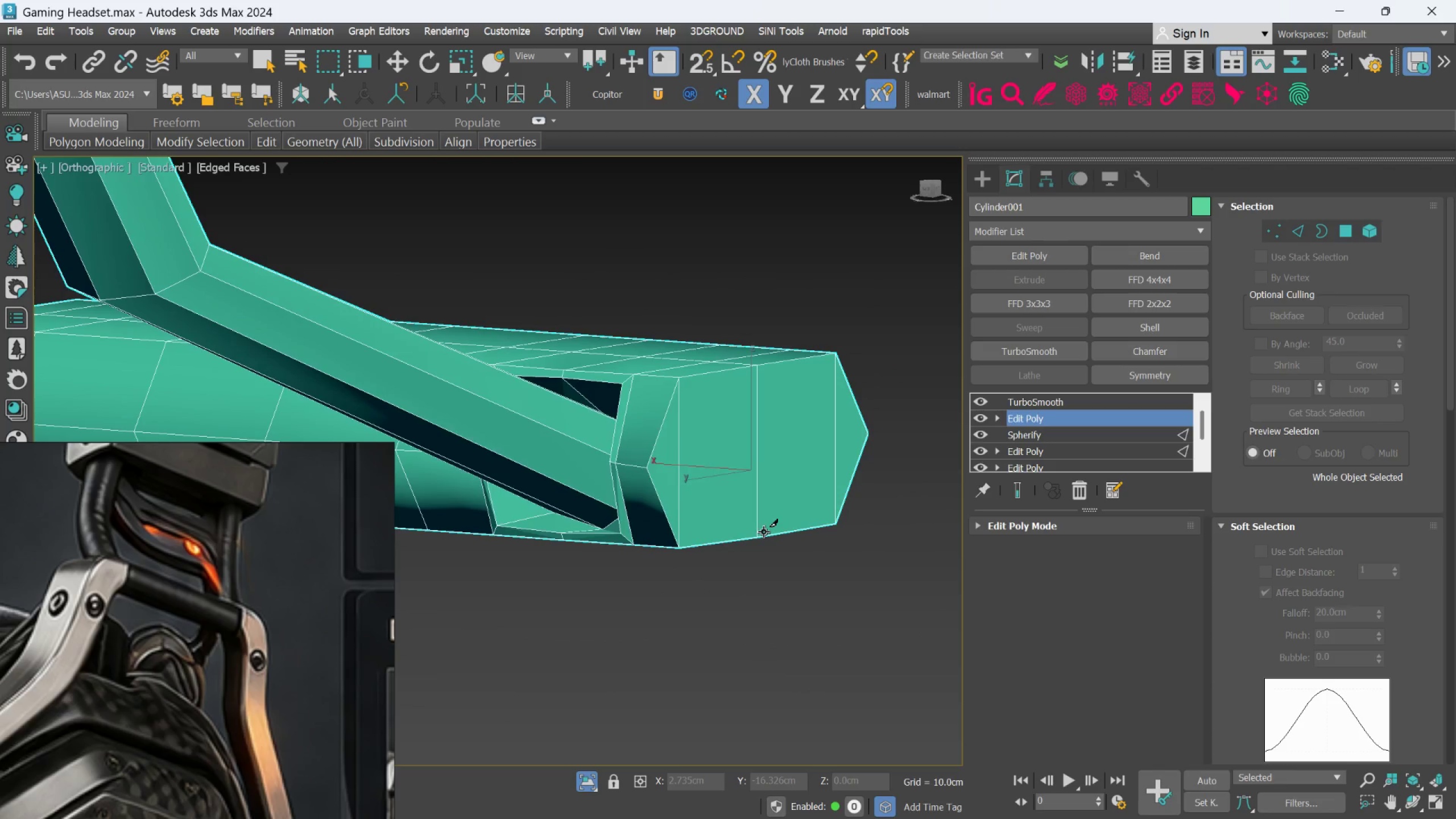 
hold_key(key=AltLeft, duration=1.27)
 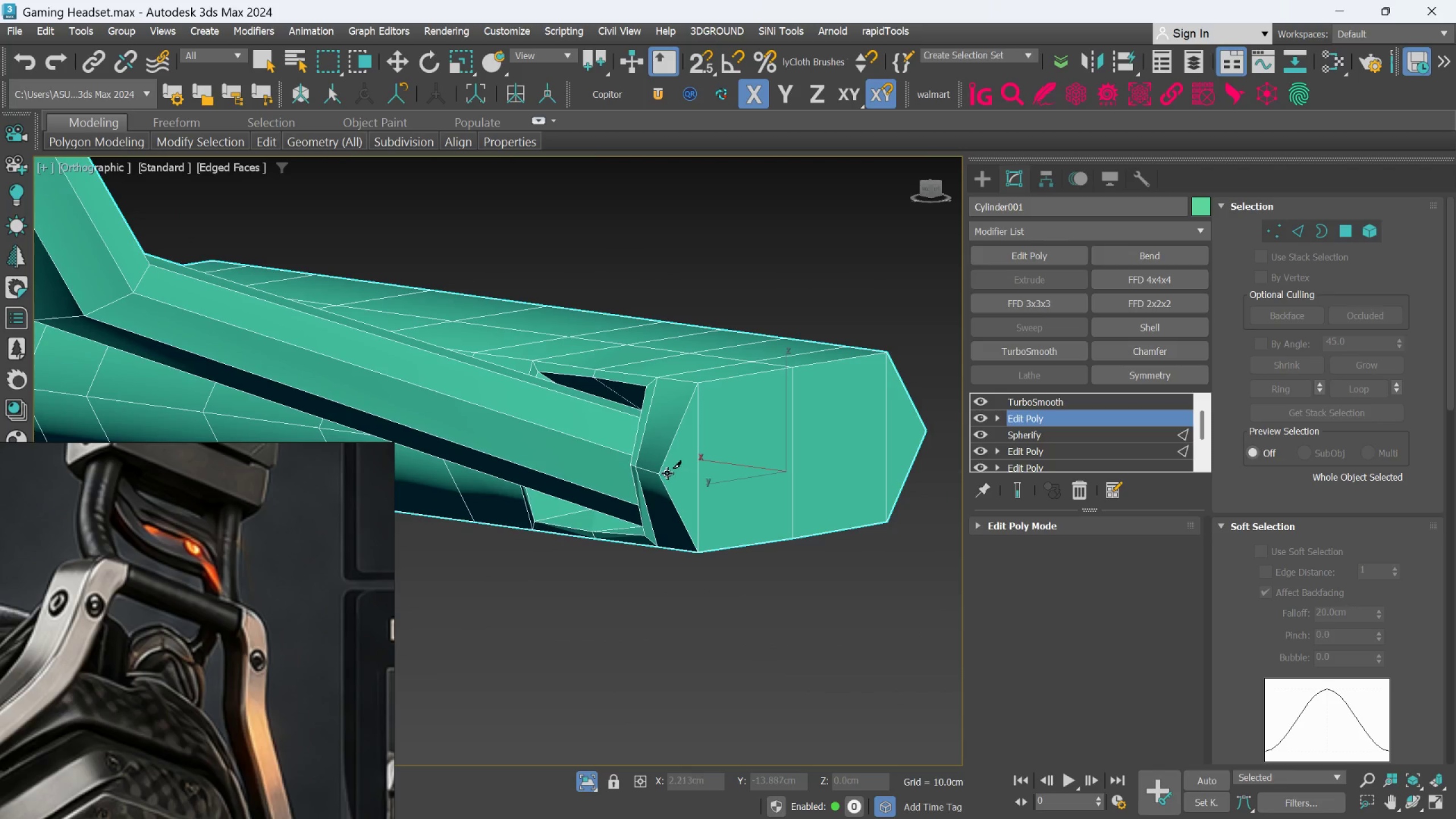 
left_click([664, 473])
 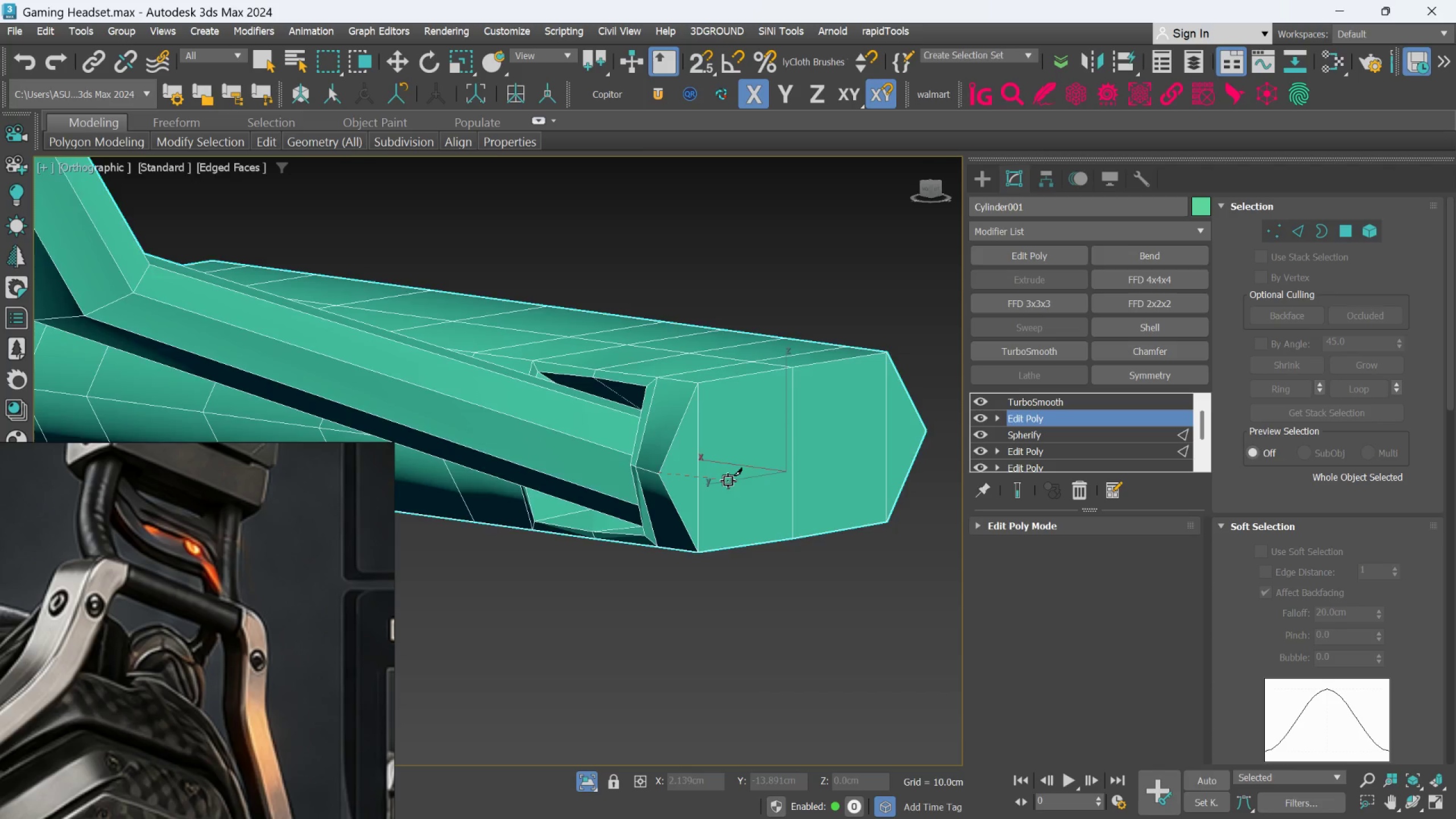 
hold_key(key=AltLeft, duration=0.41)
 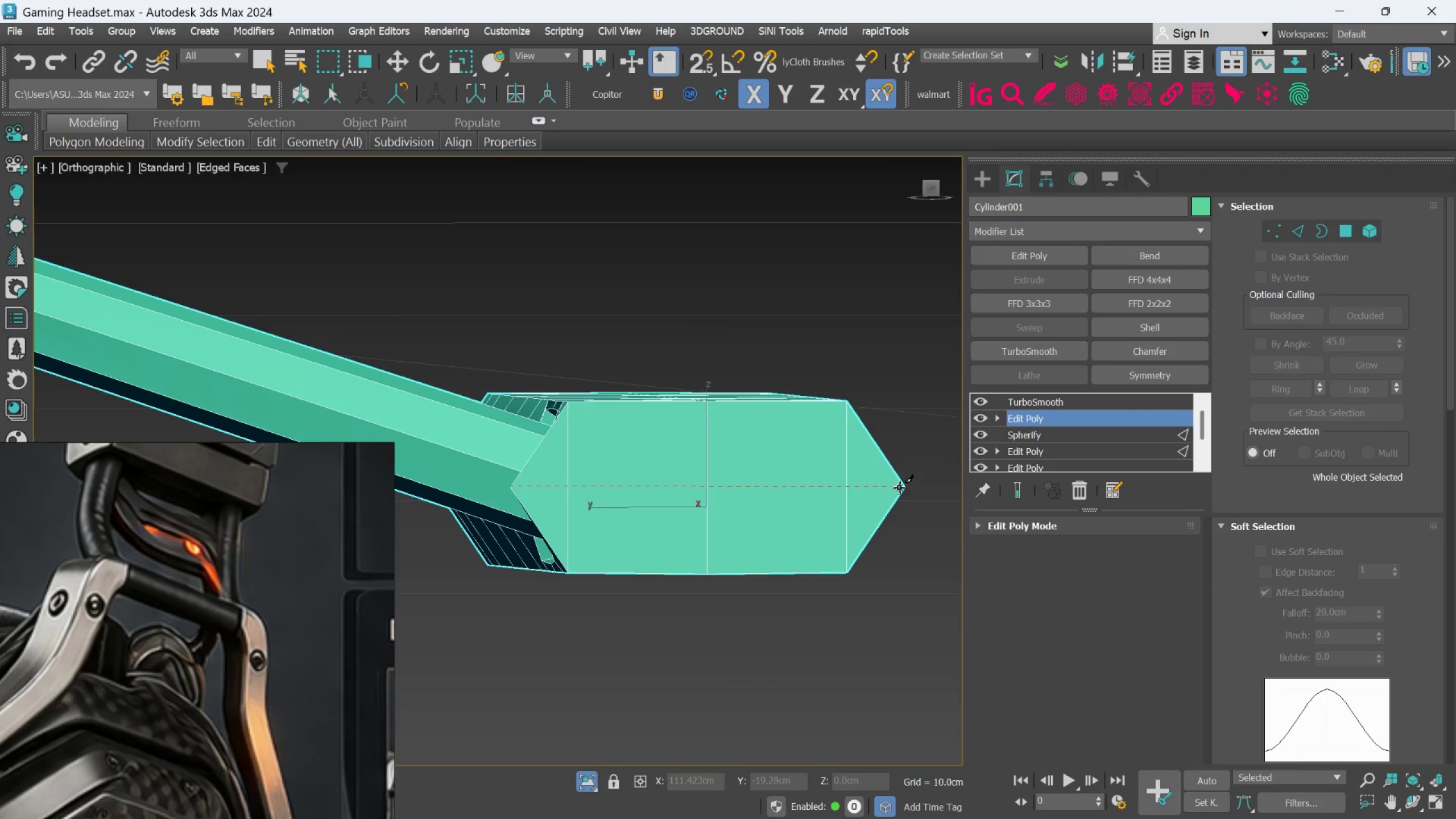 
left_click([899, 487])
 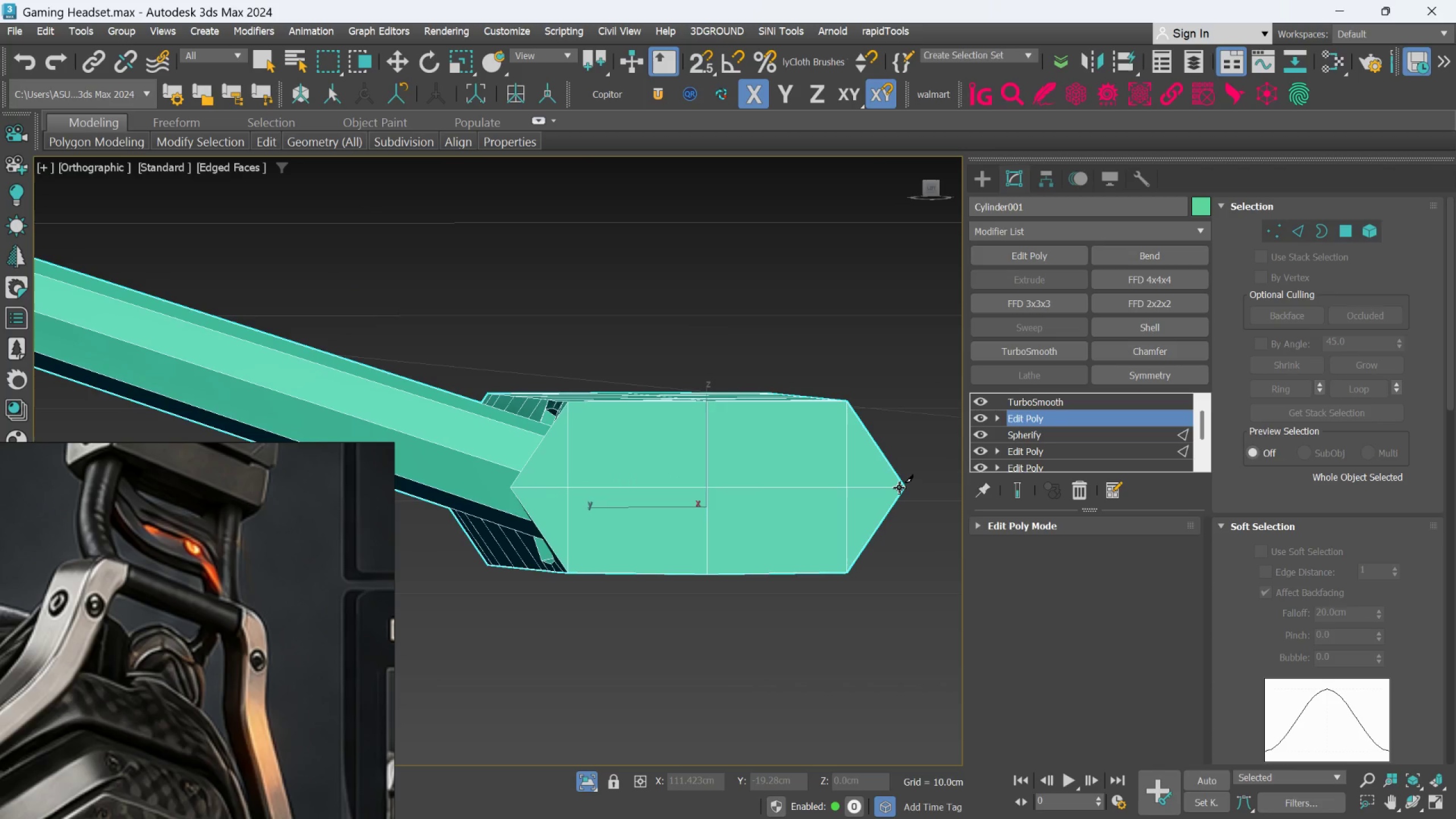 
right_click([899, 487])
 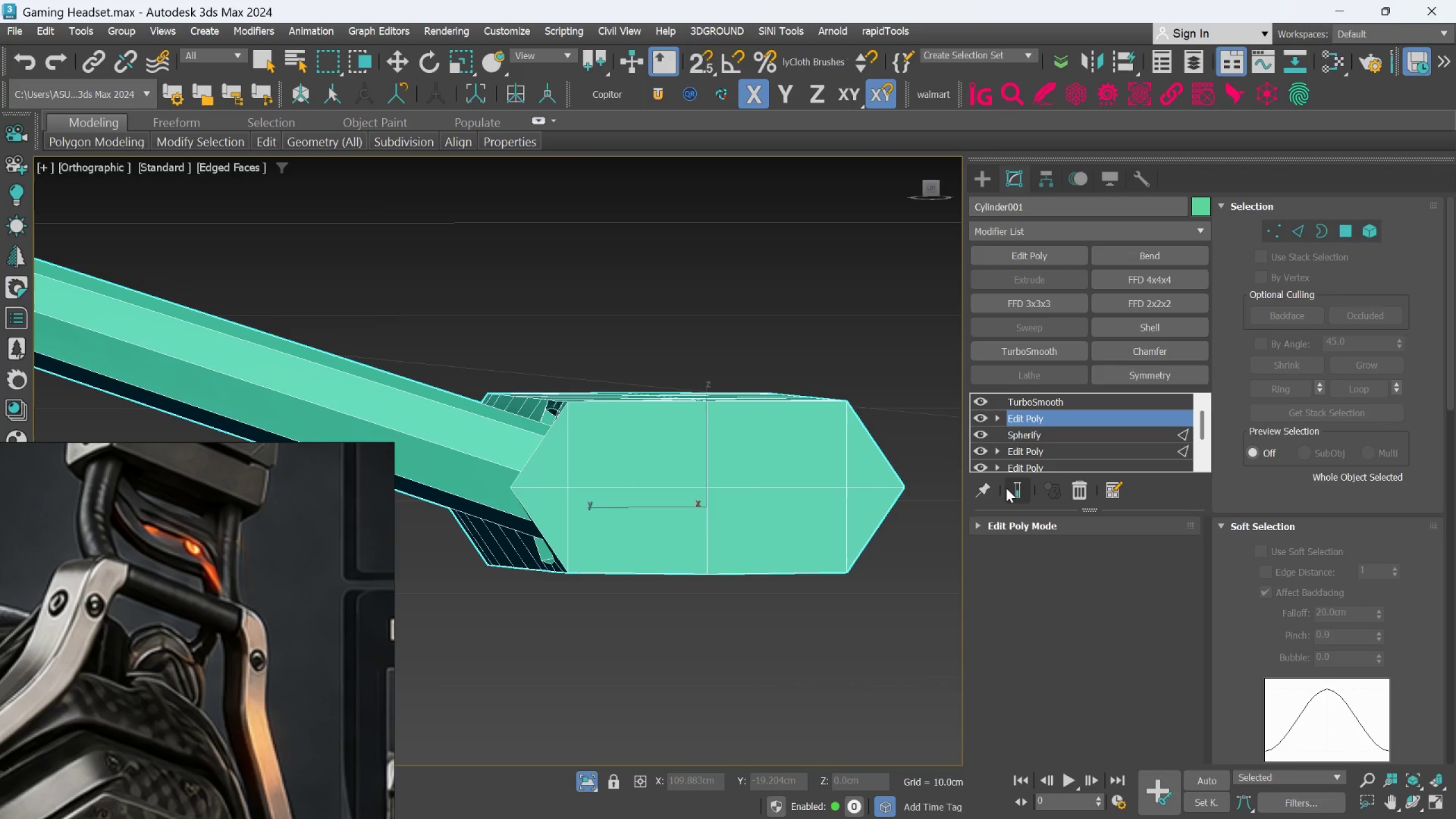 
left_click([1006, 488])
 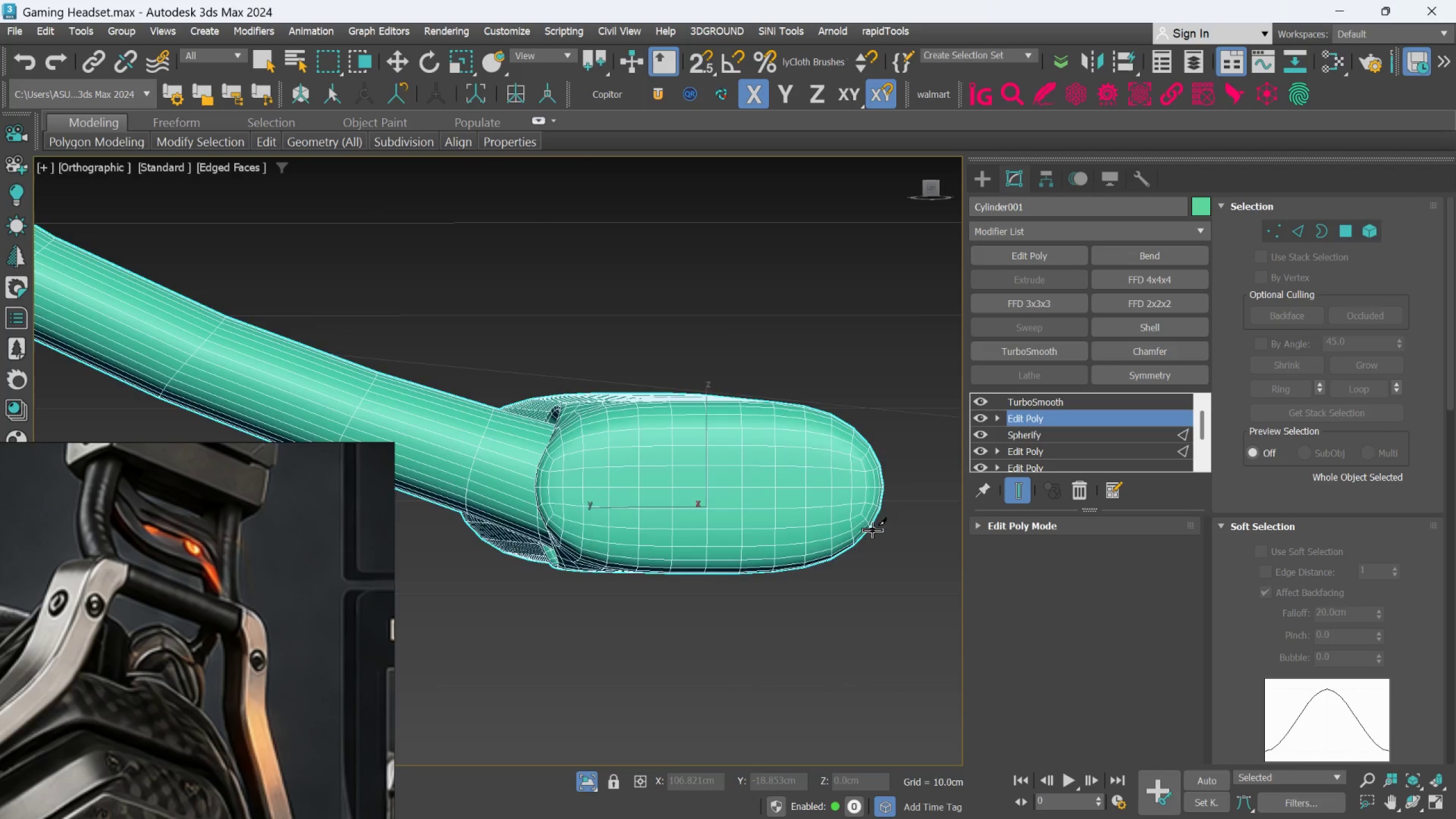 
hold_key(key=AltLeft, duration=0.61)
 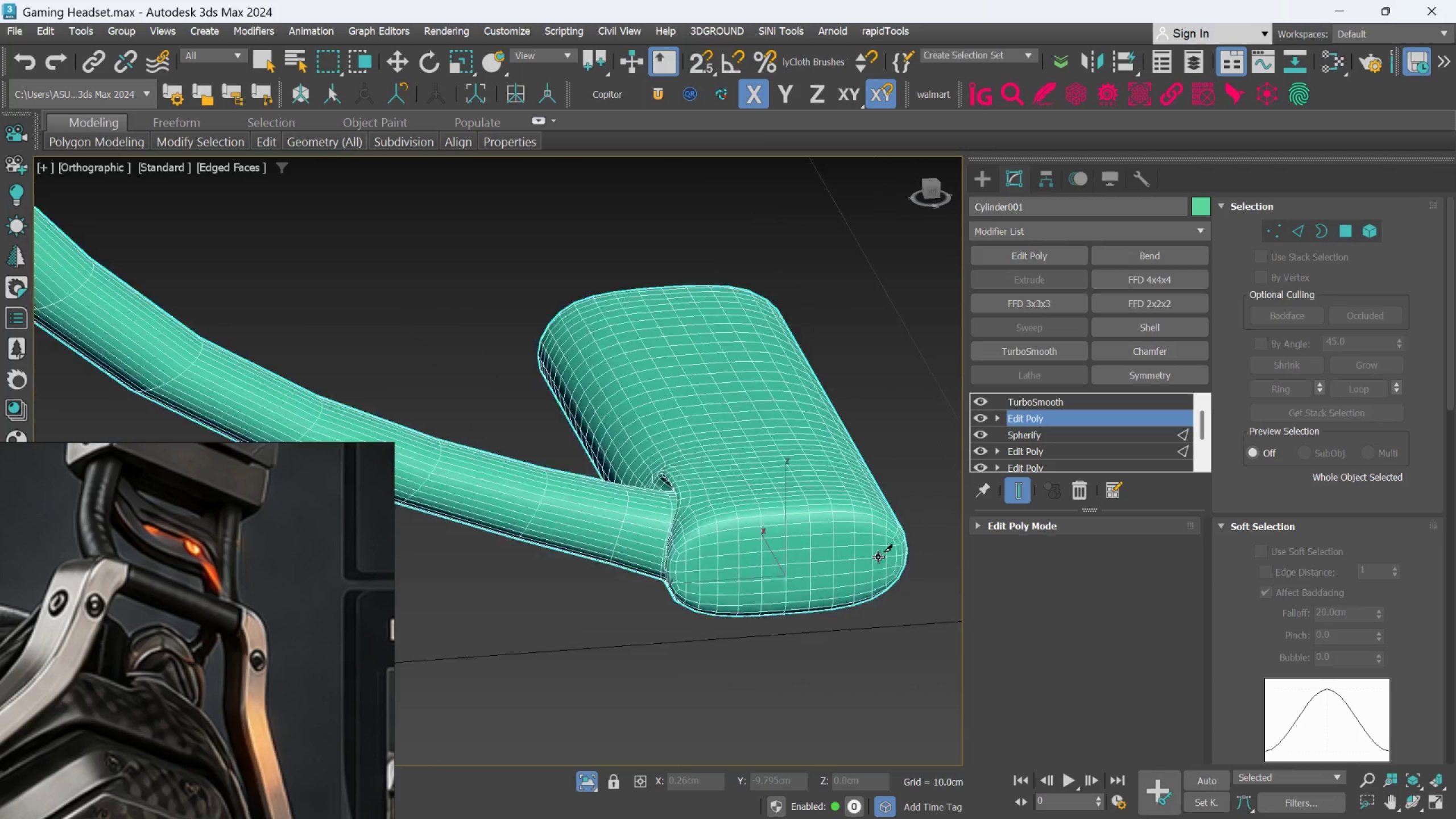 
hold_key(key=AltLeft, duration=0.58)
 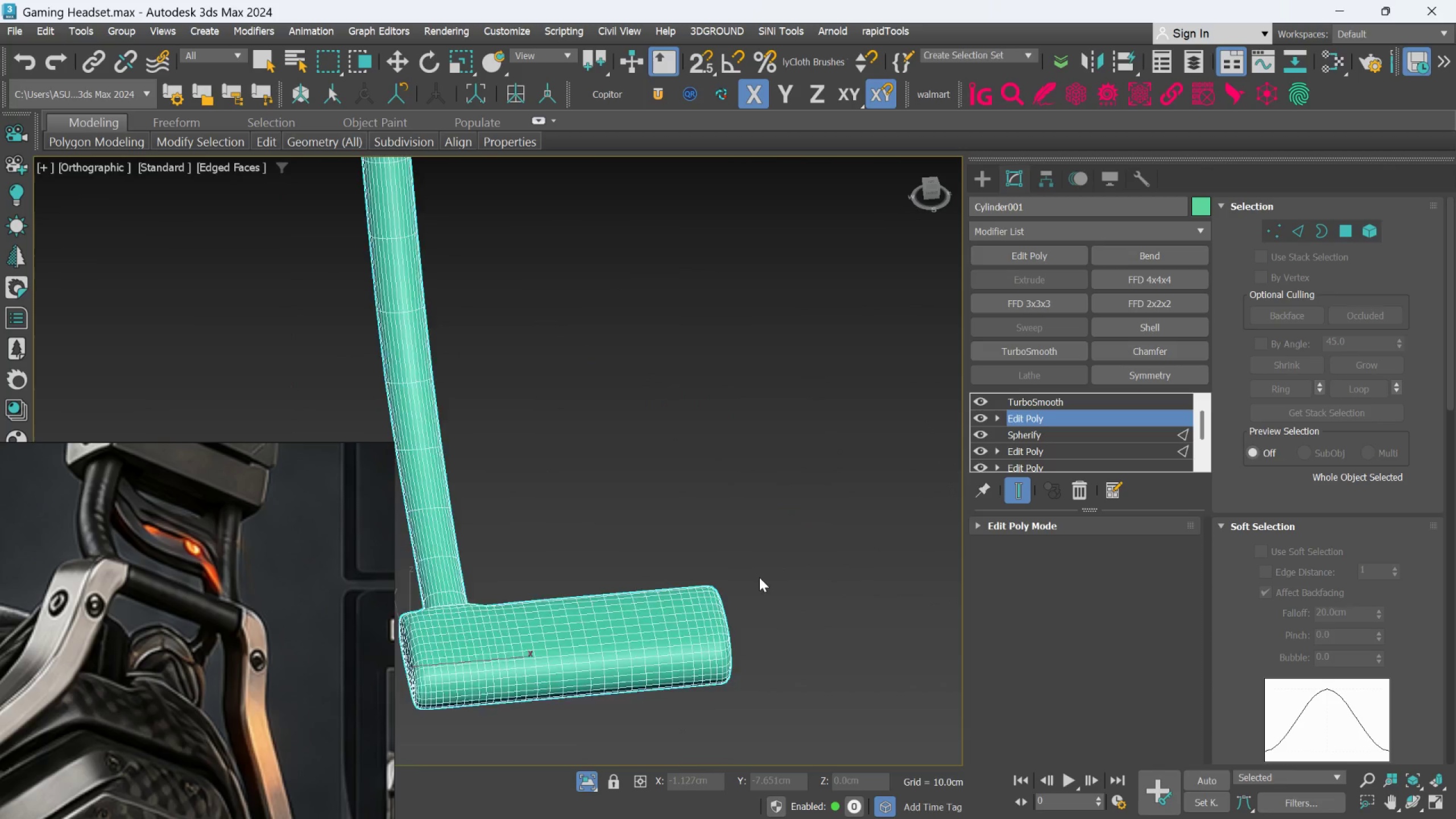 
scroll: coordinate [878, 557], scroll_direction: down, amount: 2.0
 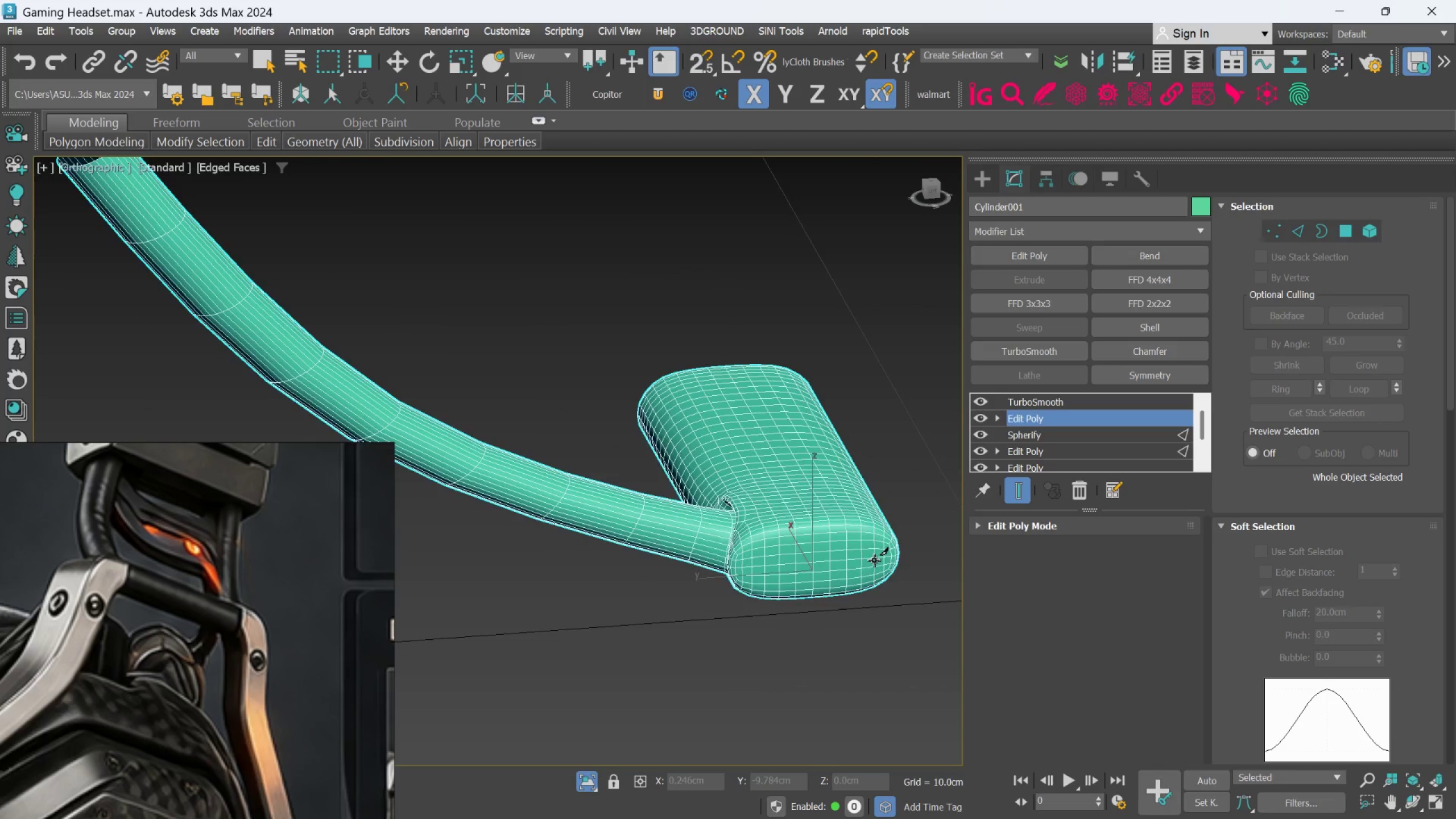 
hold_key(key=AltLeft, duration=1.34)
 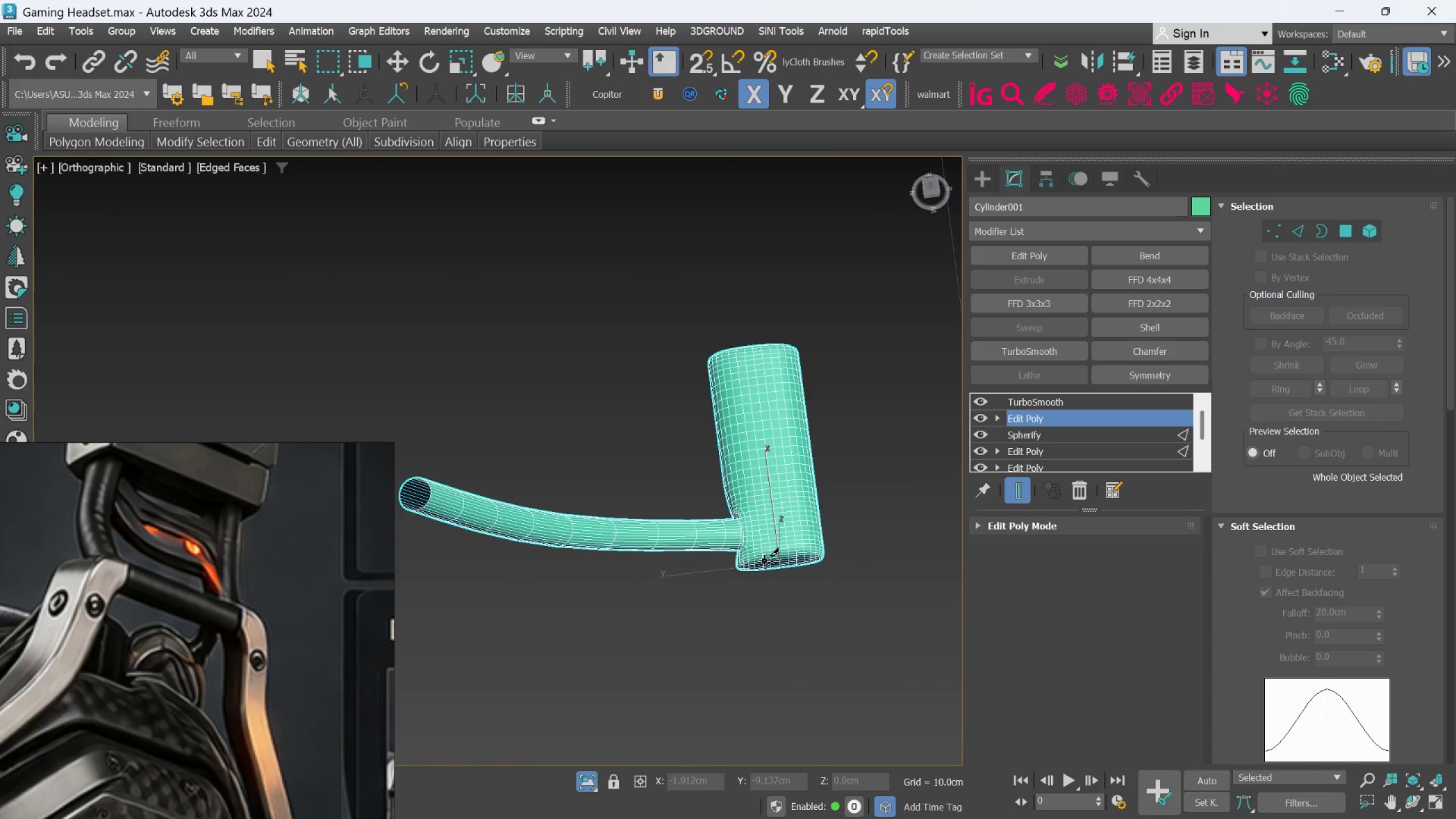 
scroll: coordinate [759, 577], scroll_direction: down, amount: 2.0
 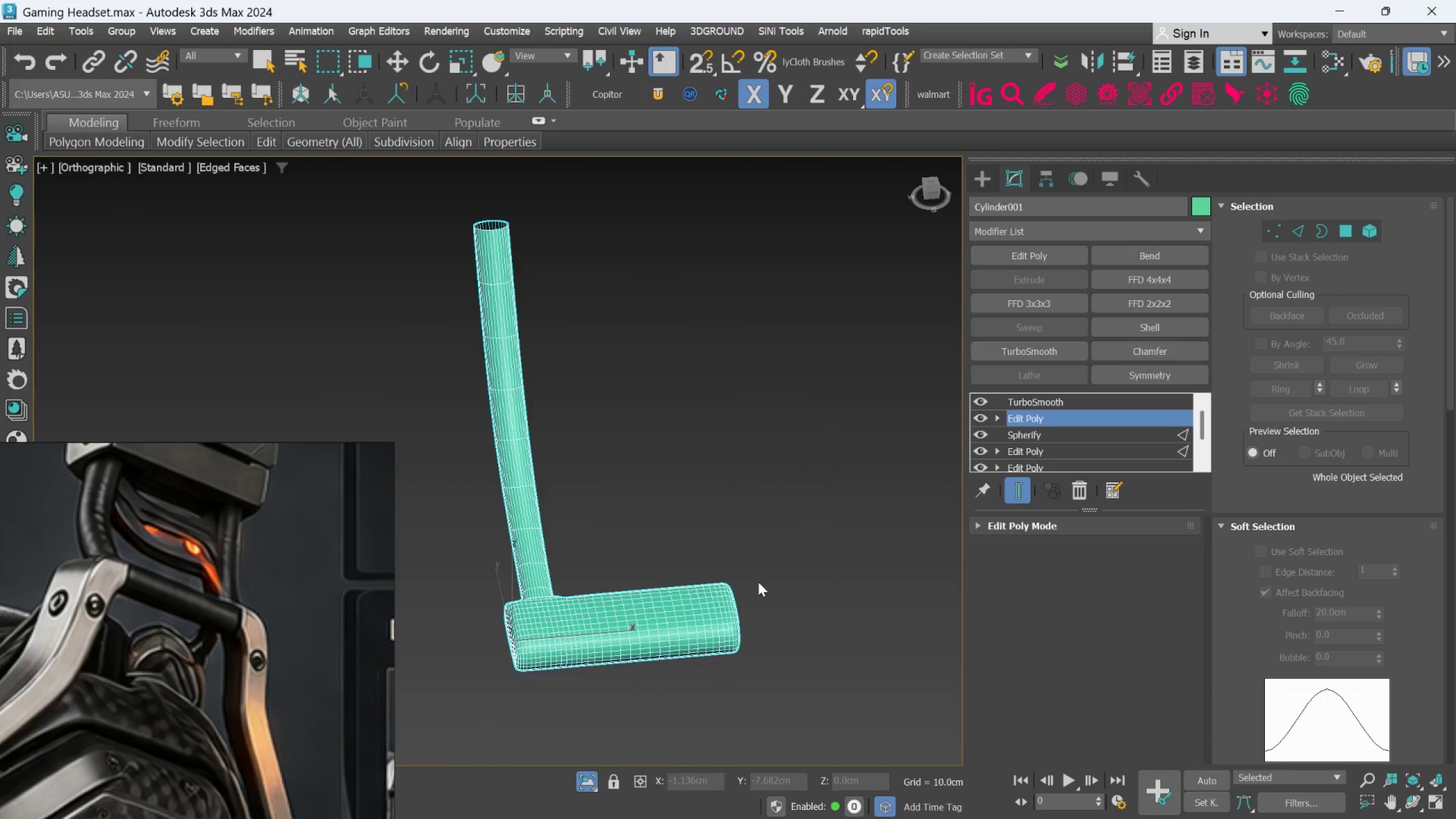 
hold_key(key=AltLeft, duration=0.97)
 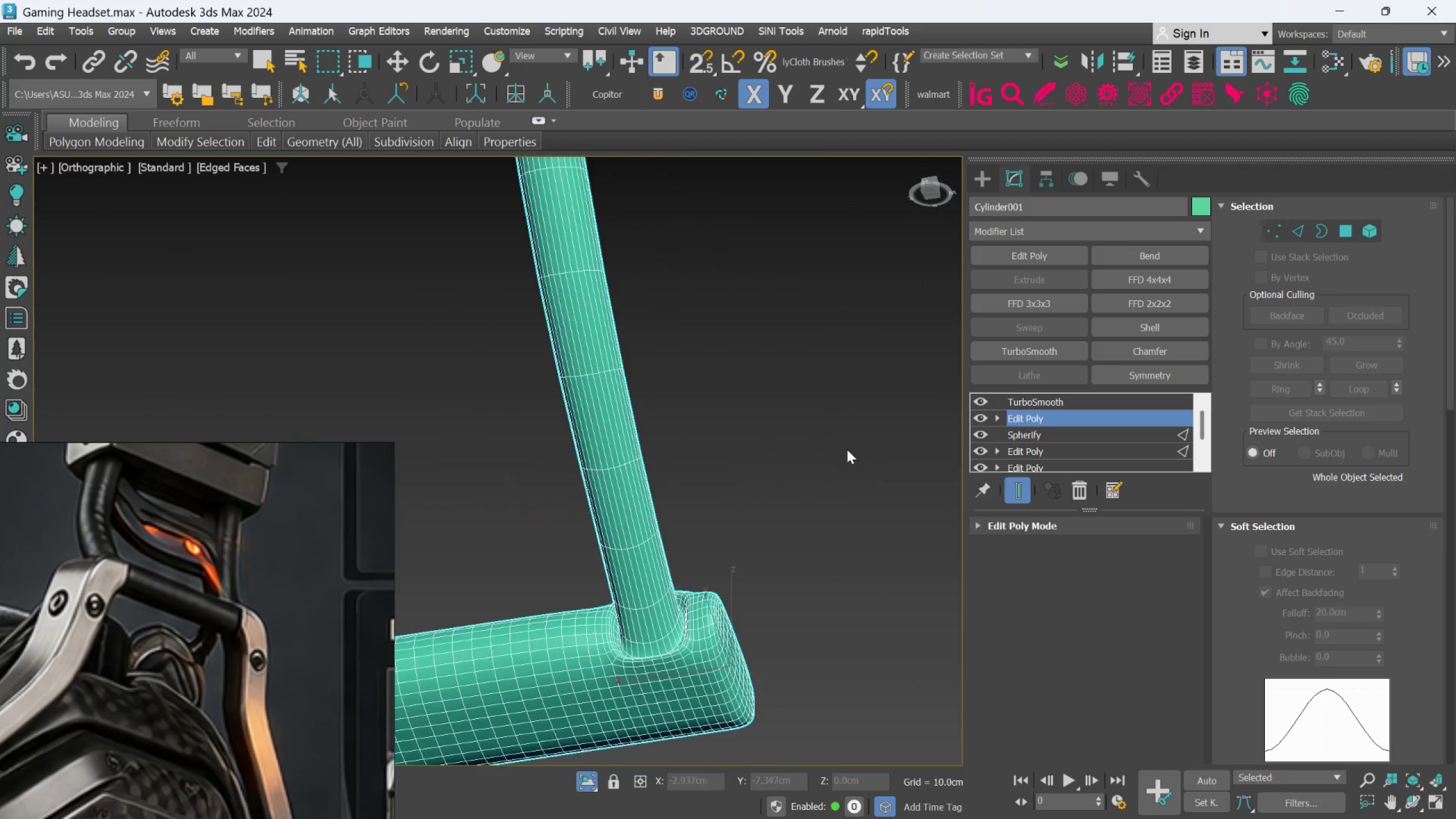 
scroll: coordinate [753, 564], scroll_direction: up, amount: 7.0
 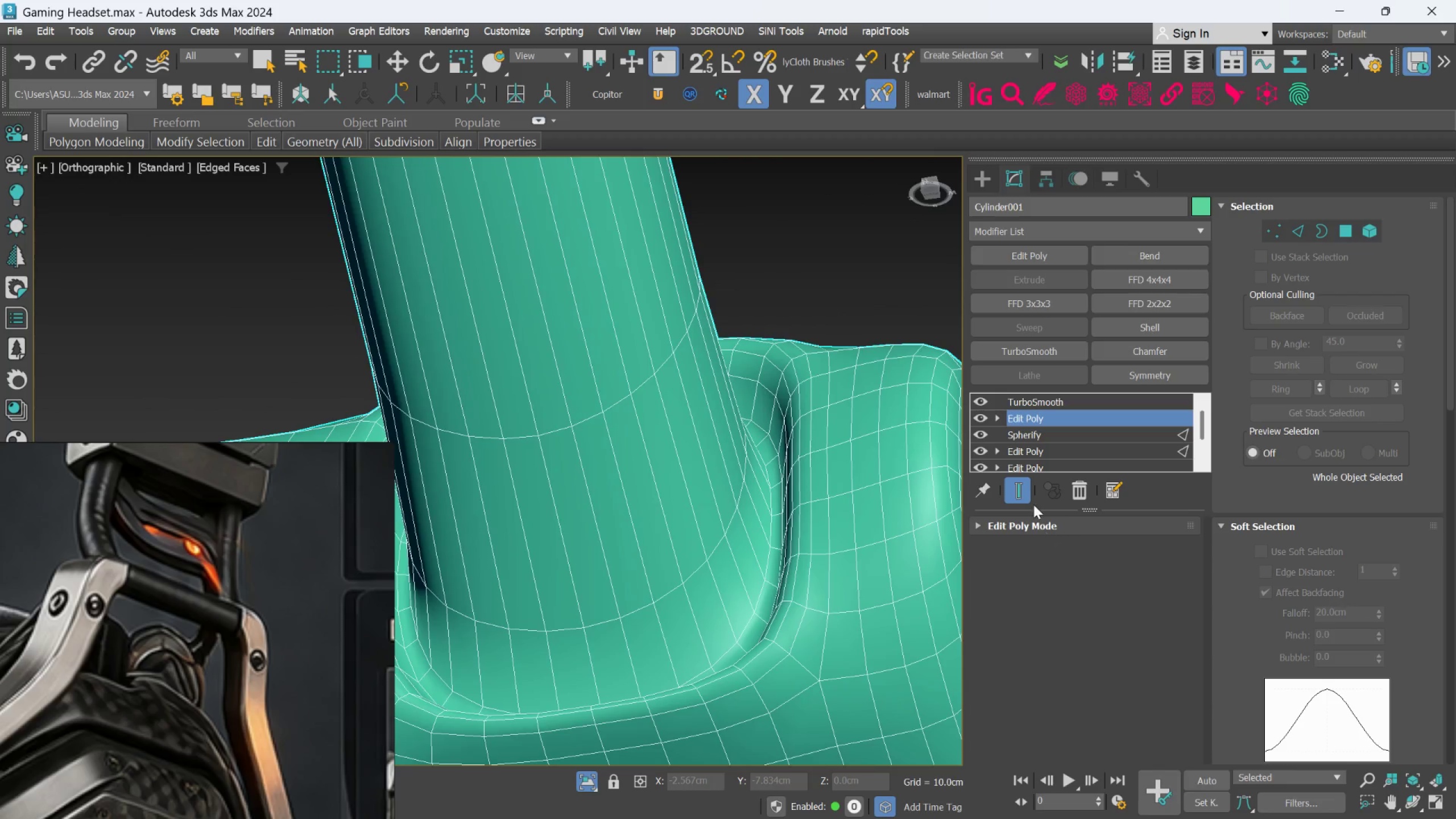 
left_click([1027, 495])
 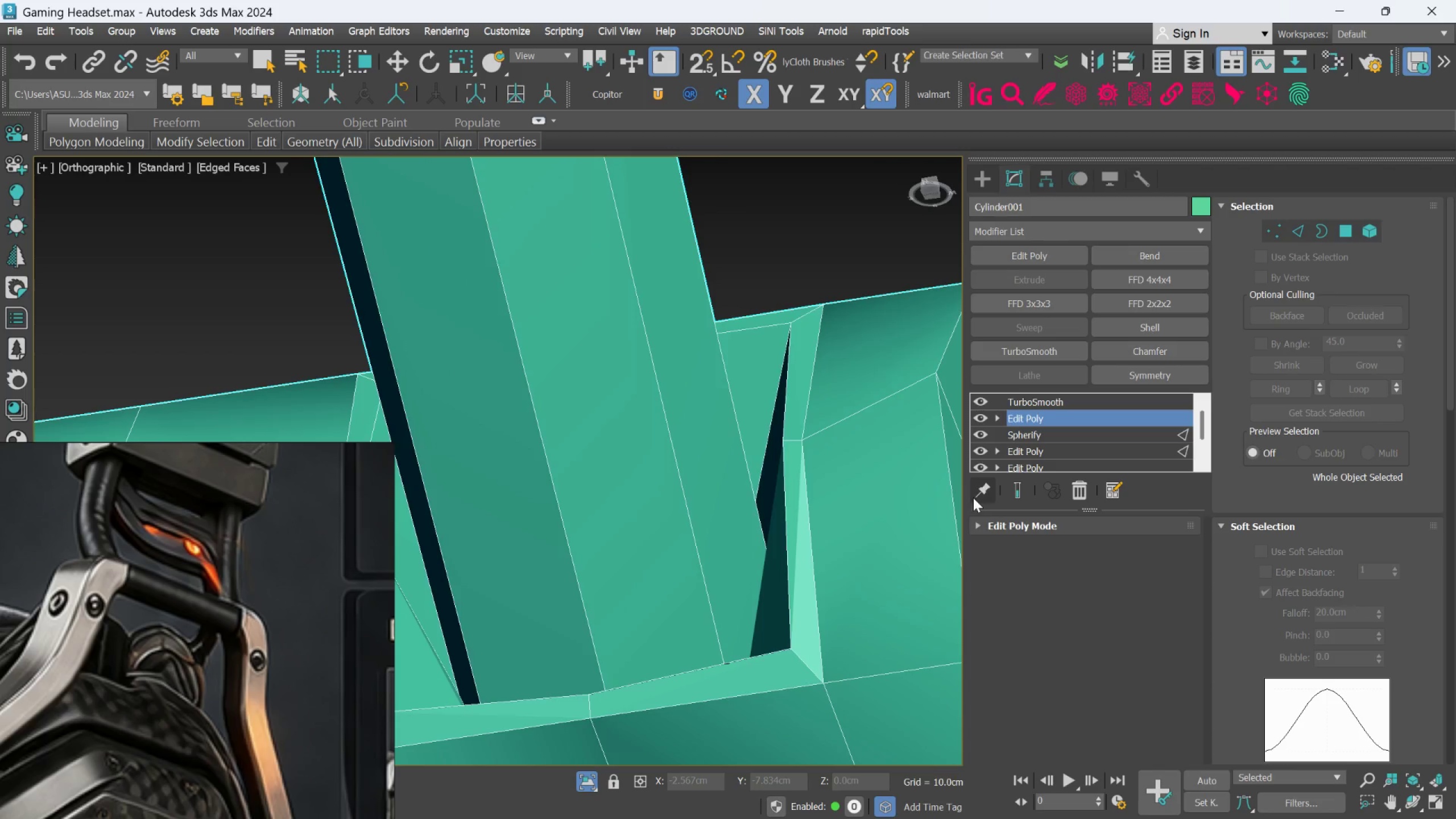 
hold_key(key=AltLeft, duration=0.5)
 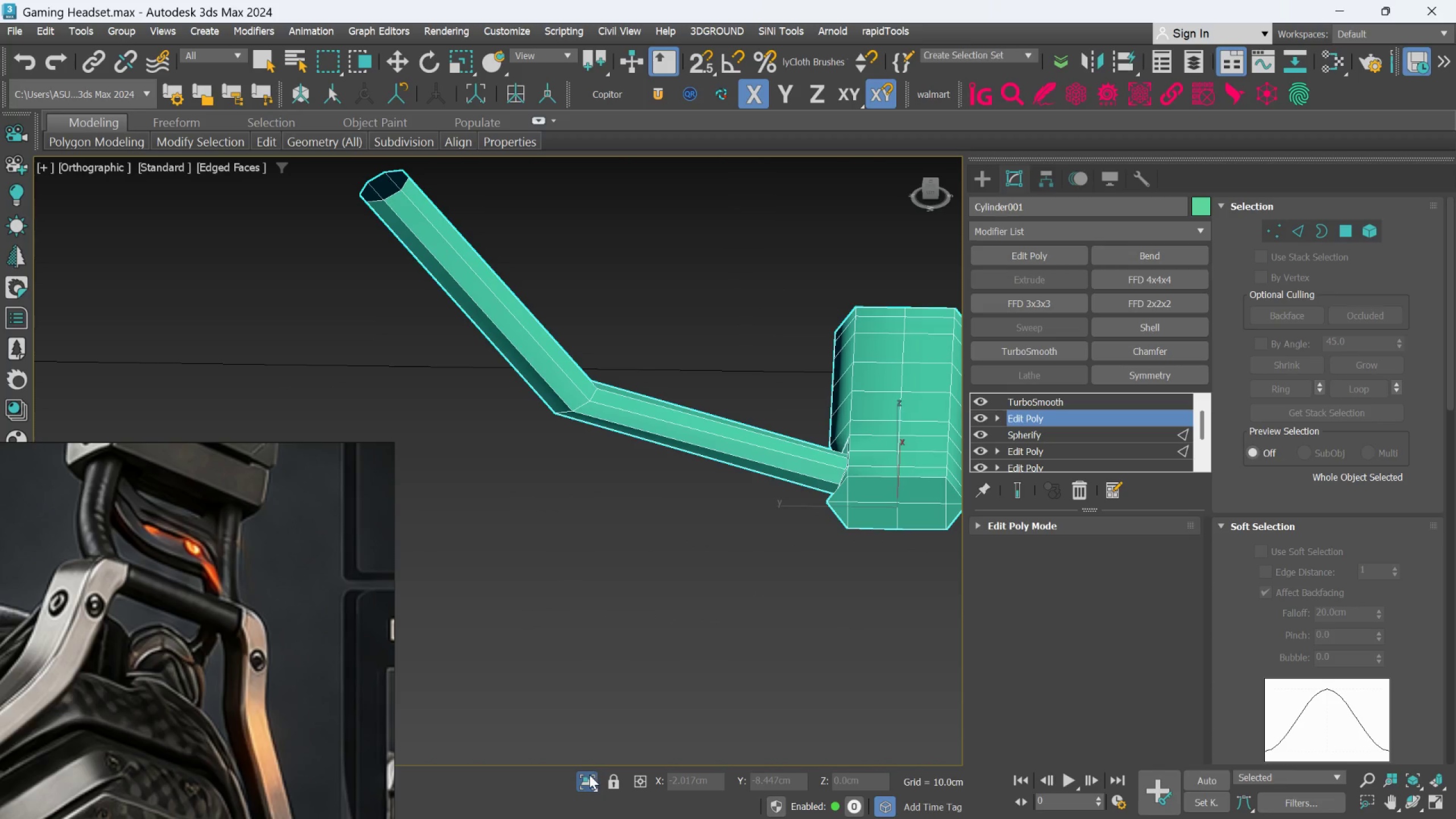 
scroll: coordinate [852, 497], scroll_direction: down, amount: 6.0
 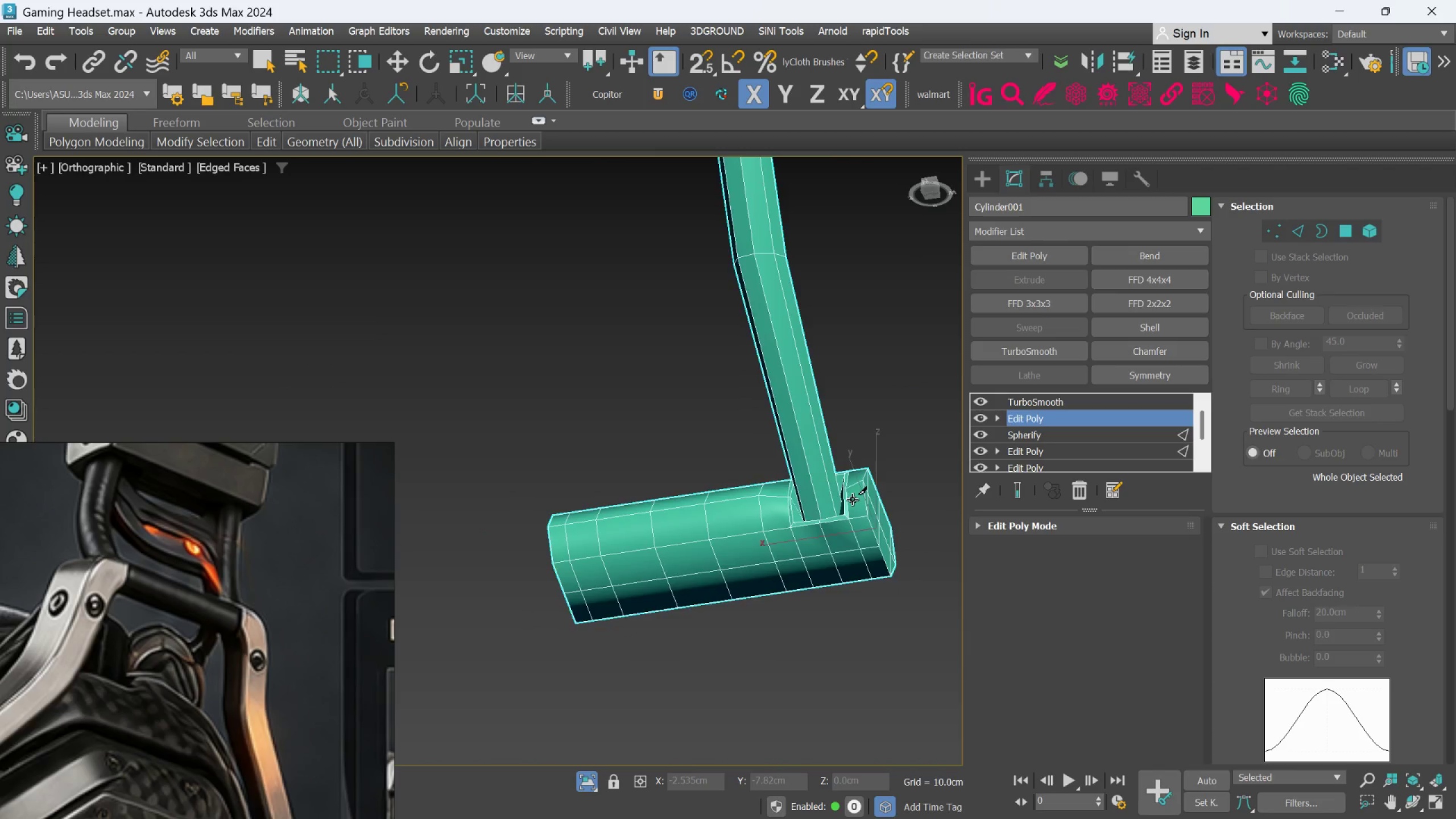 
hold_key(key=AltLeft, duration=1.75)
left_click([589, 775])
 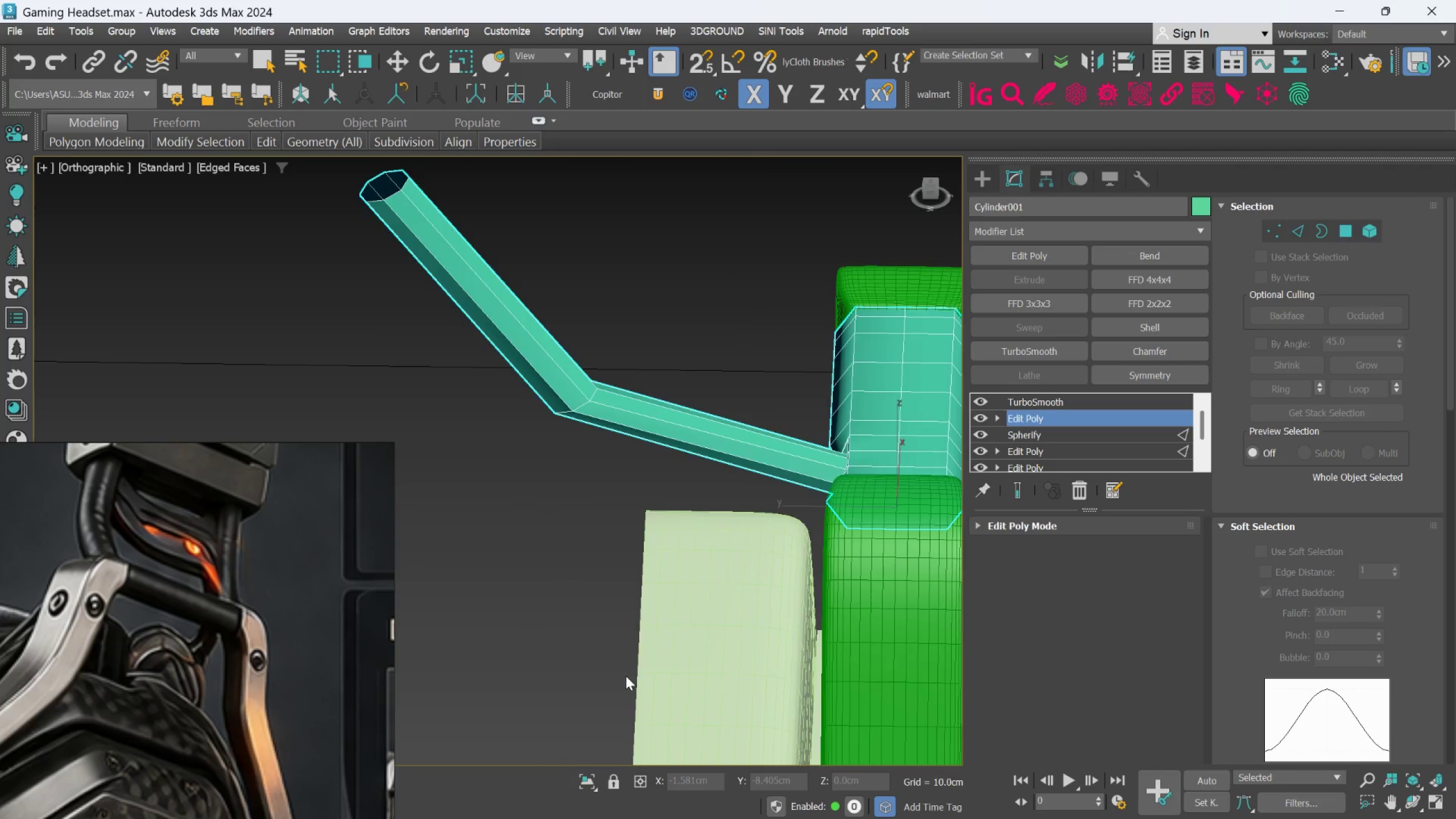 
scroll: coordinate [626, 675], scroll_direction: down, amount: 3.0
 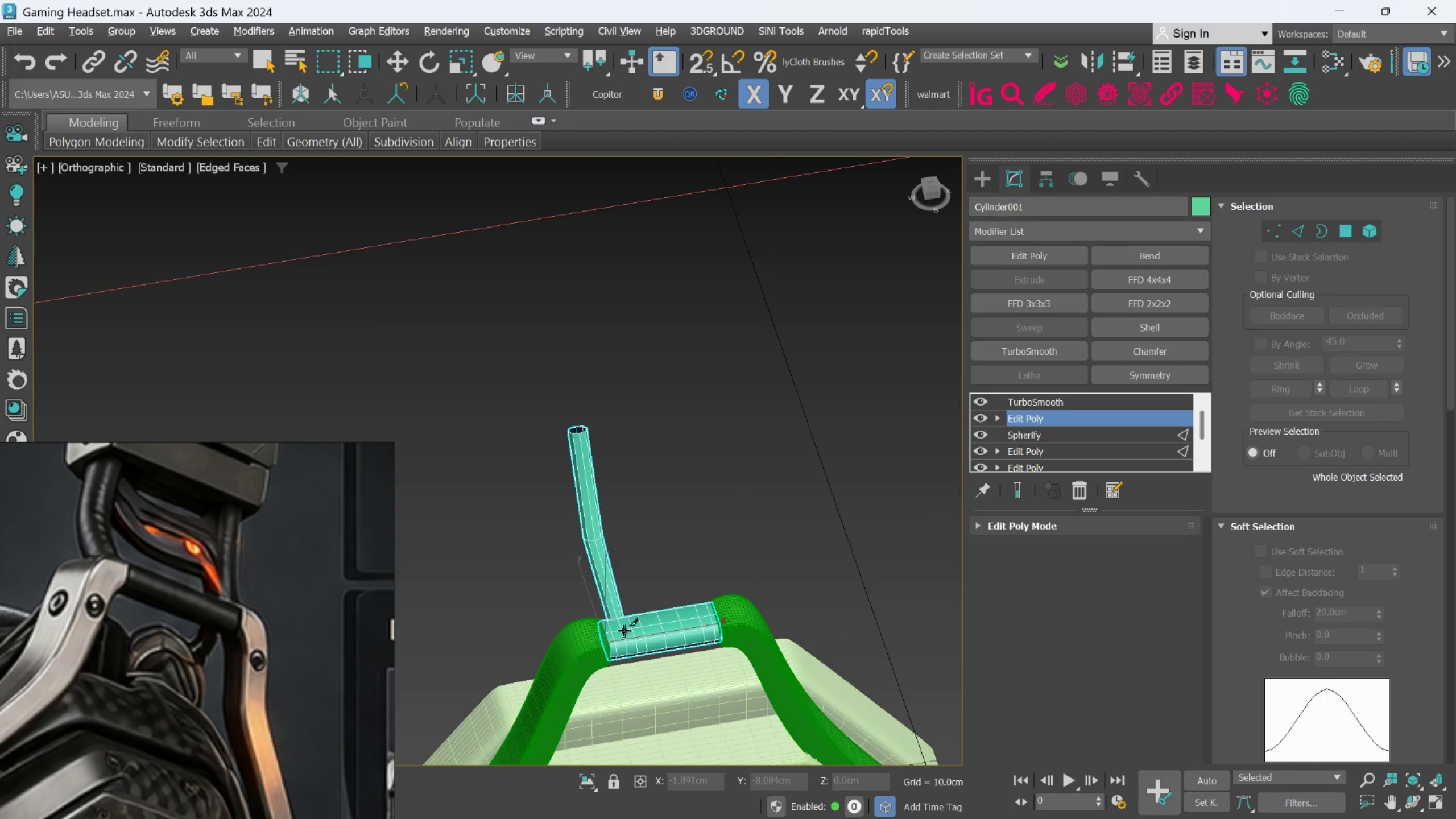 
scroll: coordinate [636, 628], scroll_direction: up, amount: 2.0
 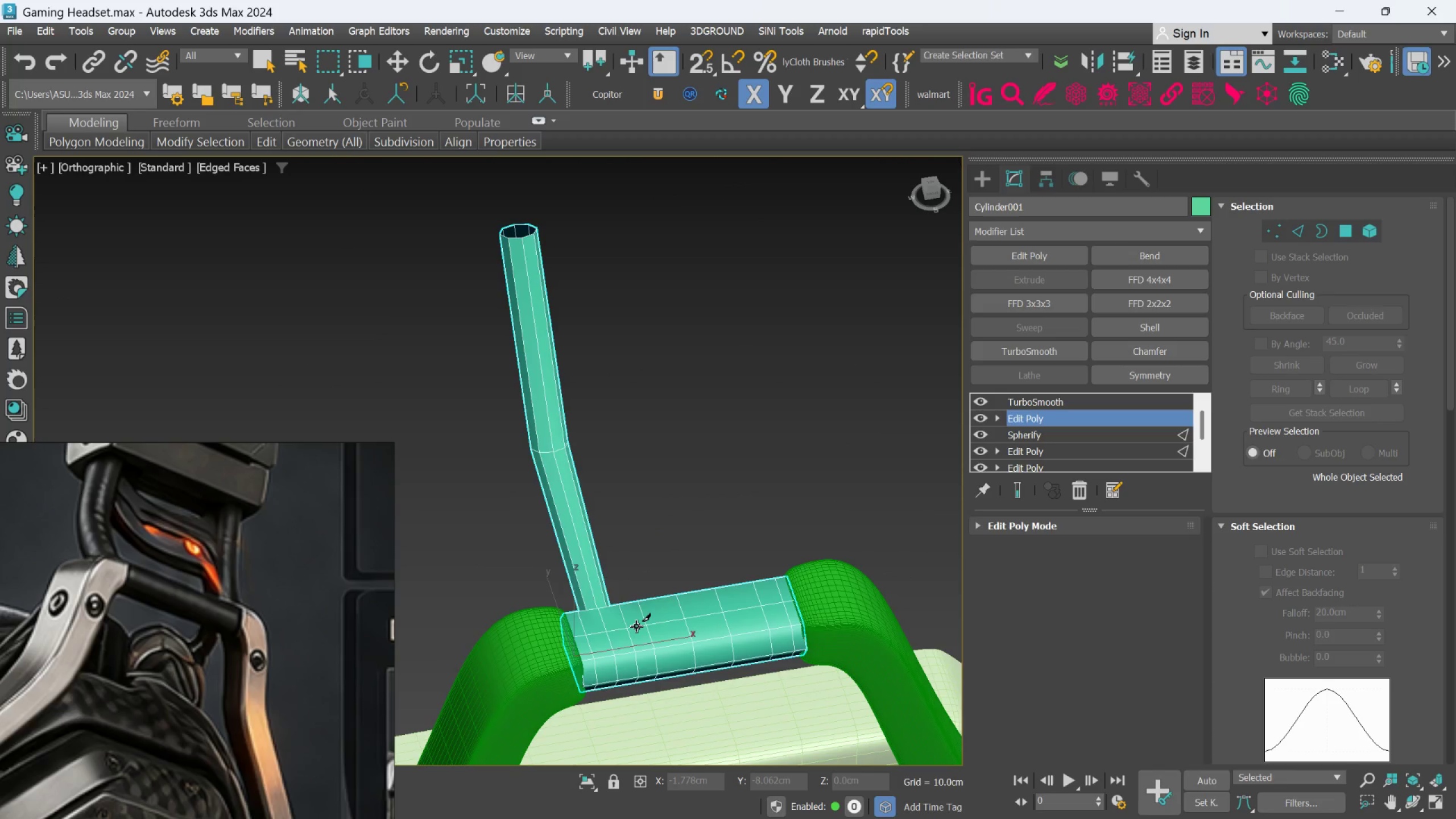 
key(Alt+AltLeft)
 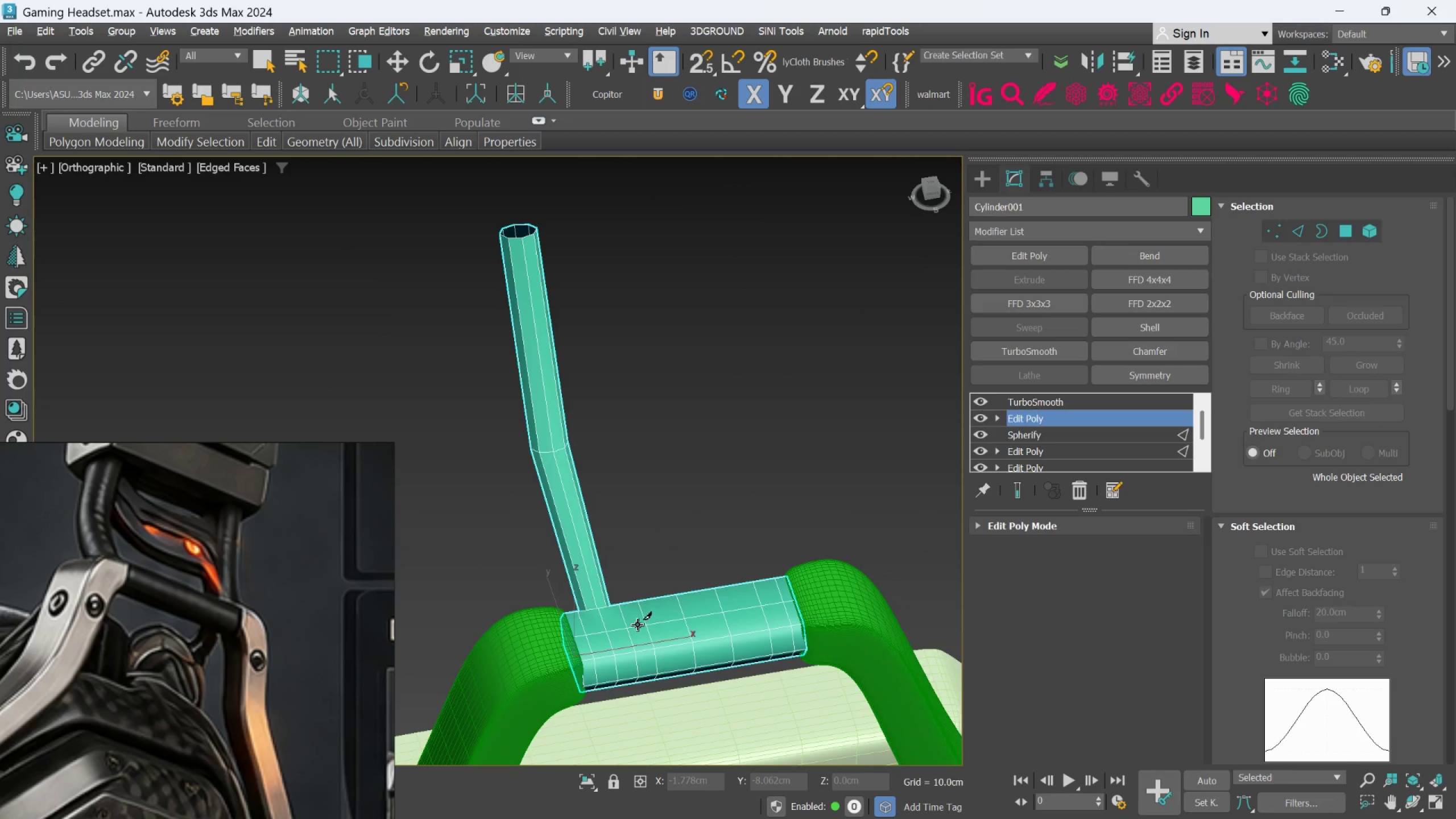 
key(Alt+C)
 